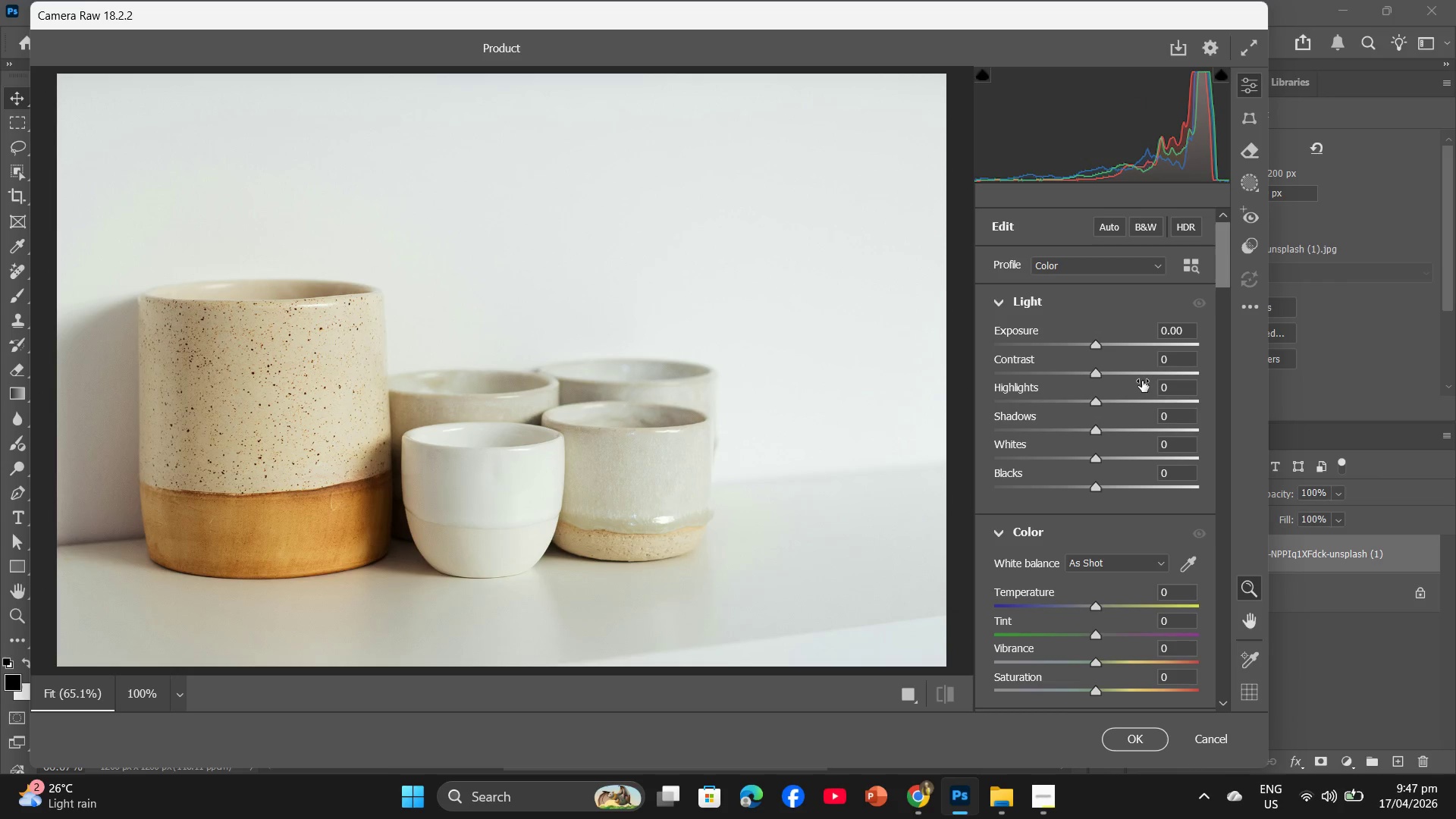 
left_click([1165, 366])
 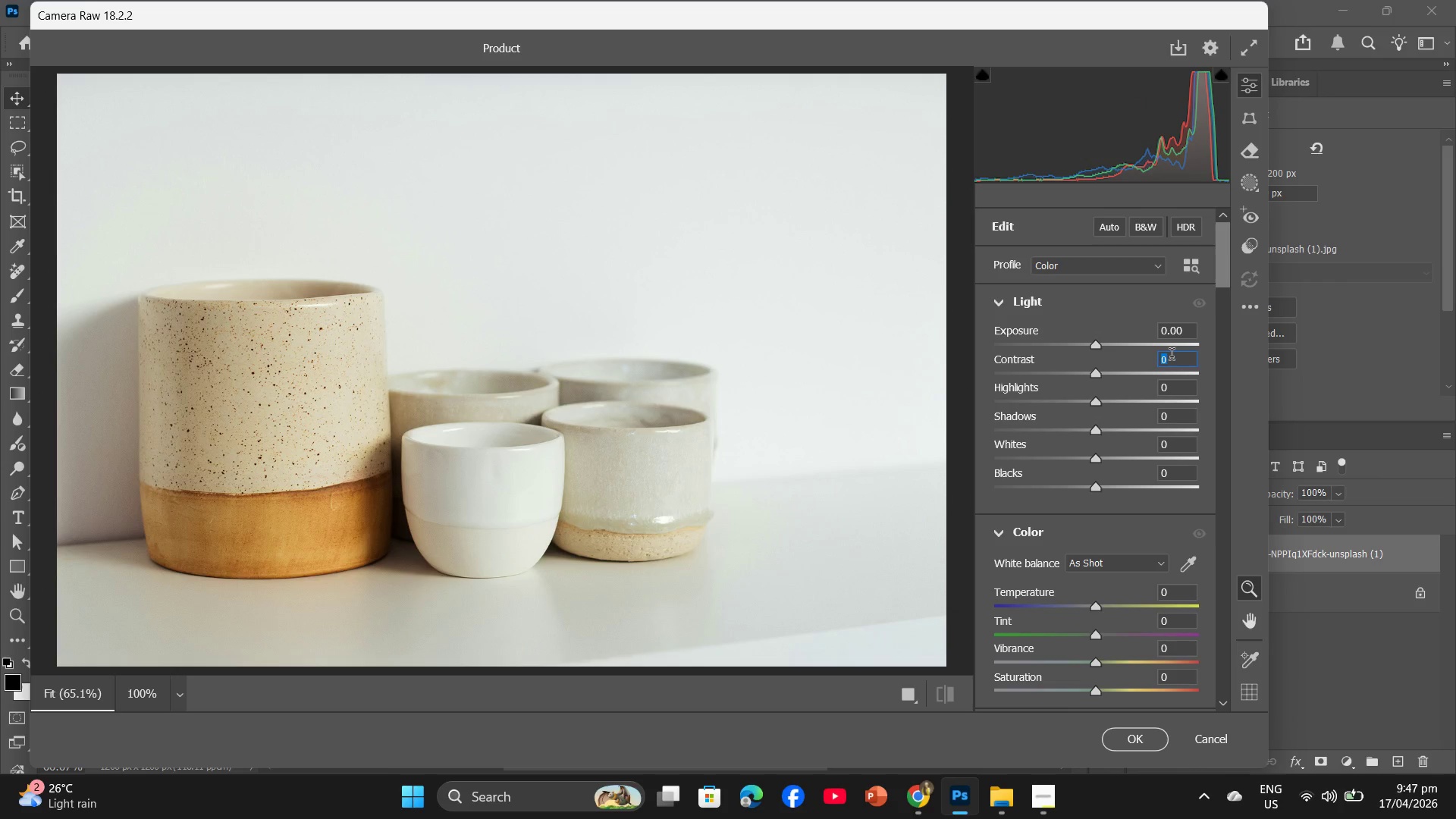 
key(Numpad1)
 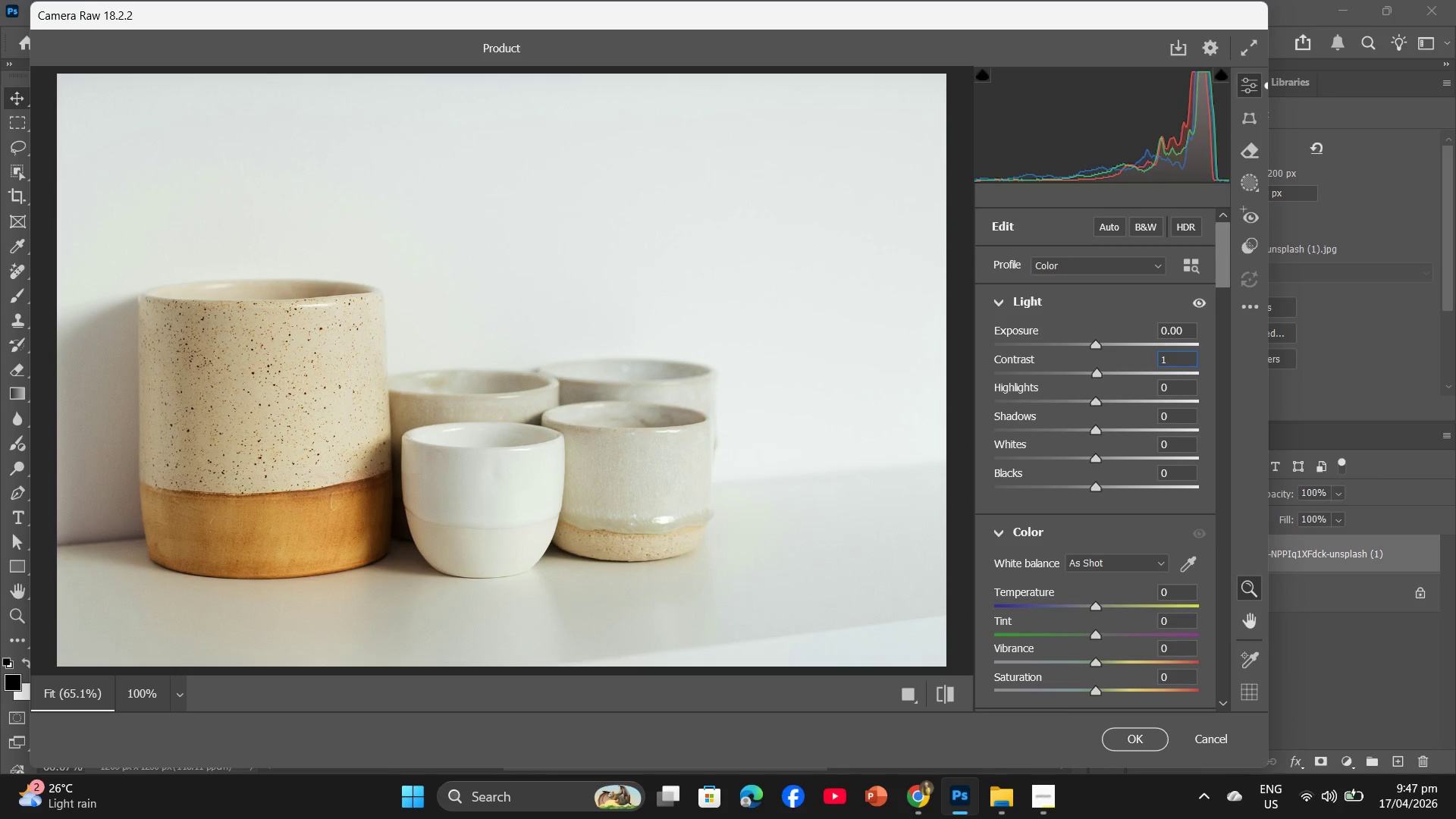 
key(Numpad0)
 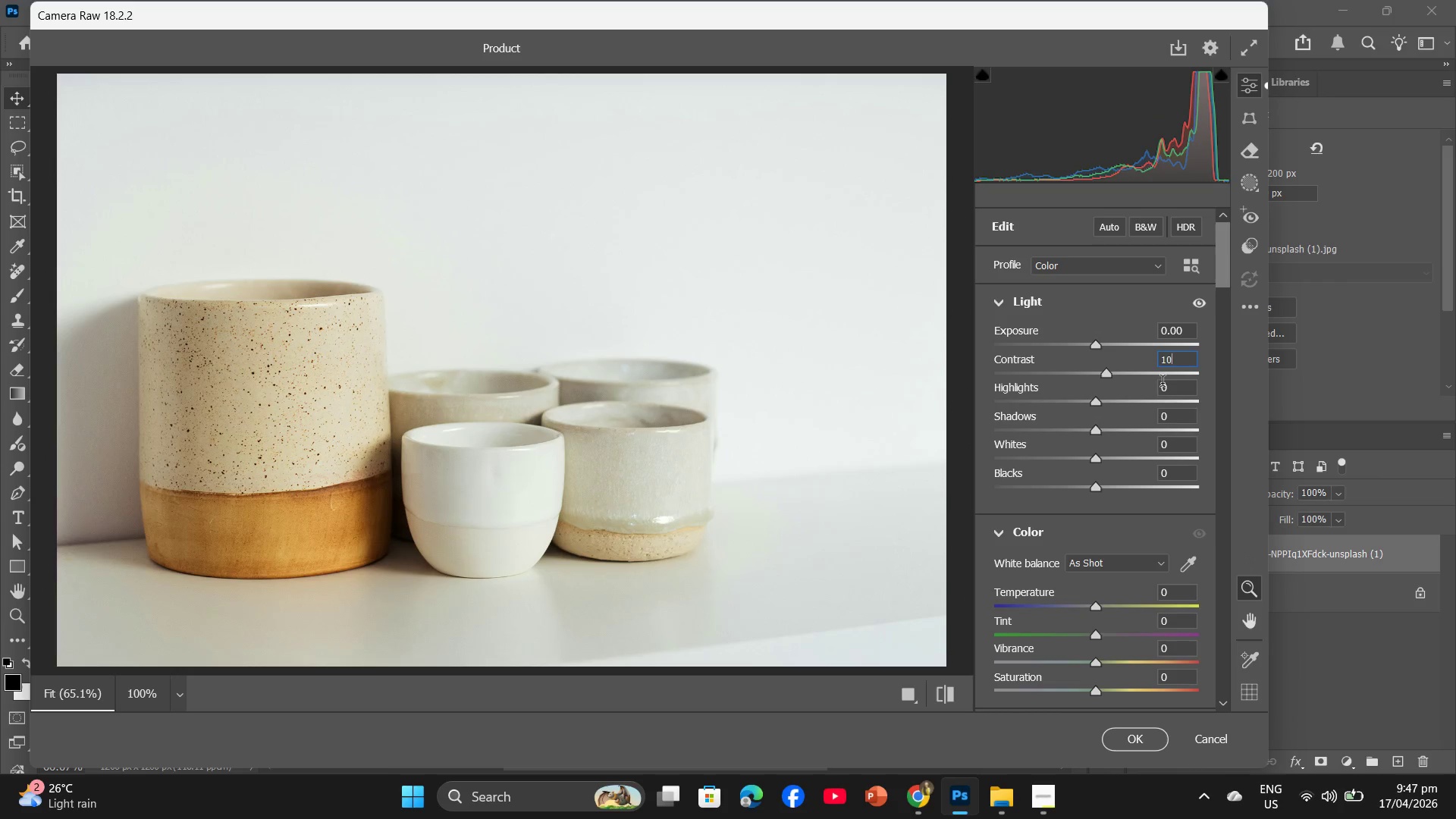 
left_click([1163, 383])
 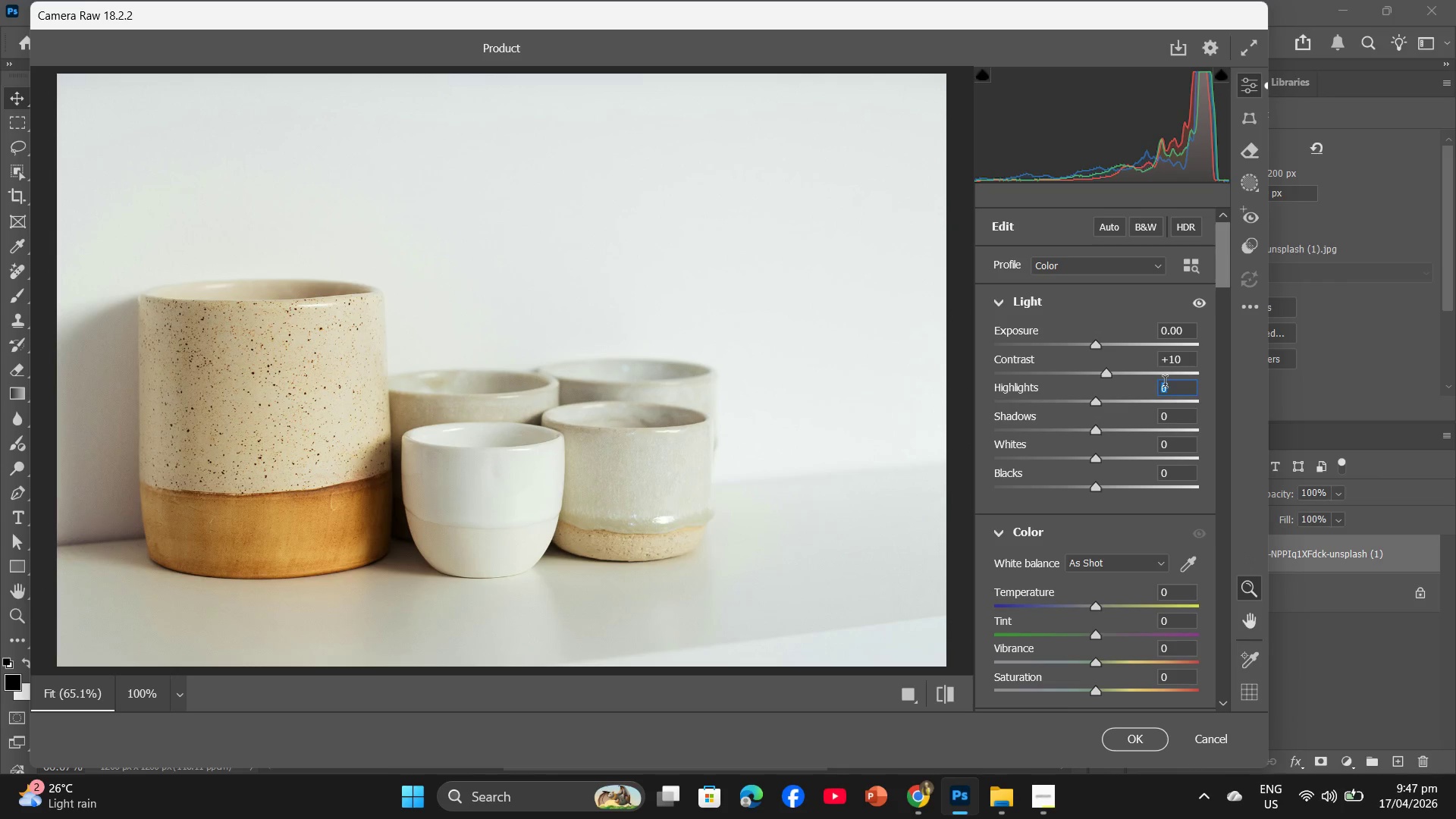 
key(Minus)
 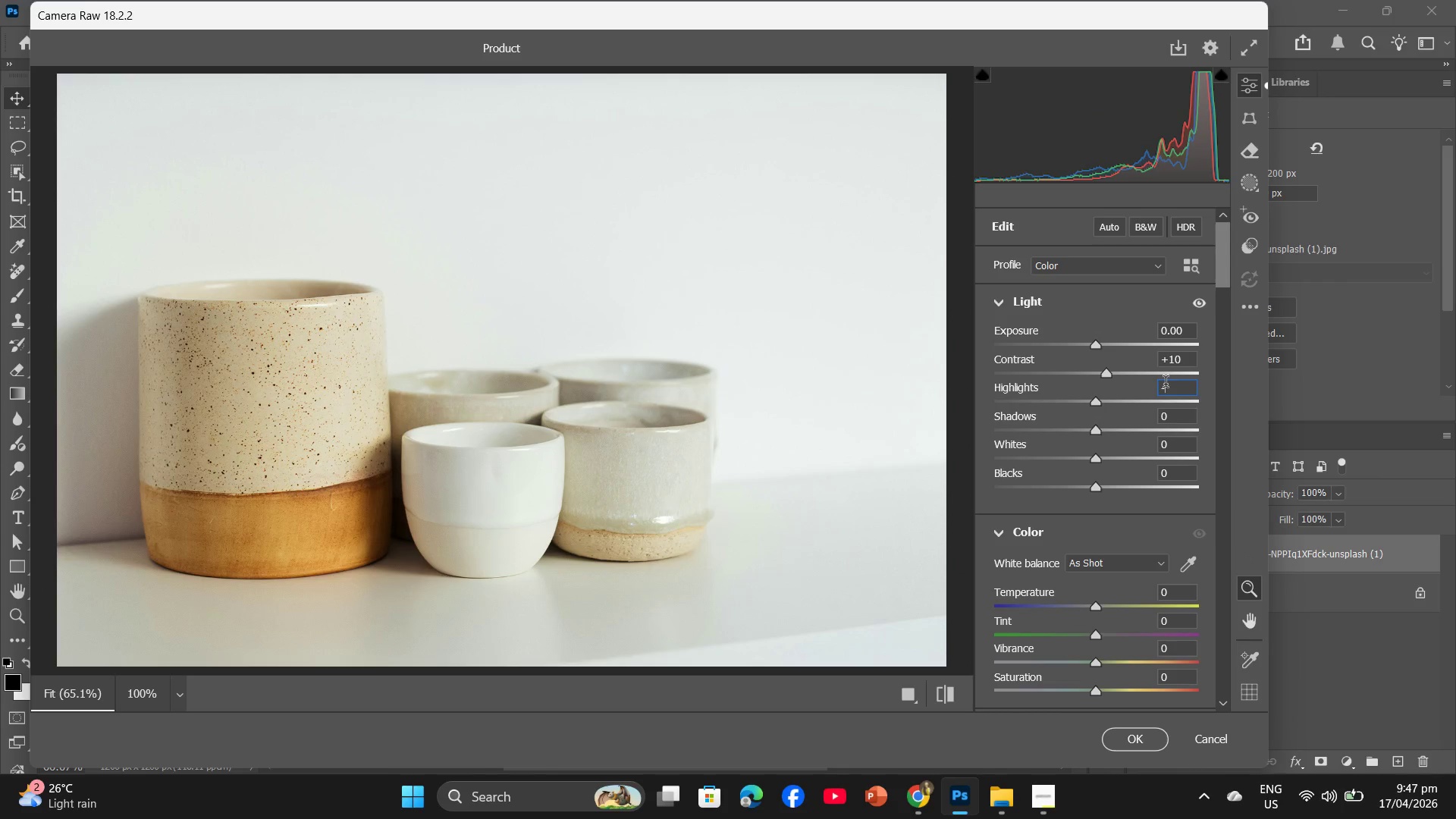 
key(Numpad5)
 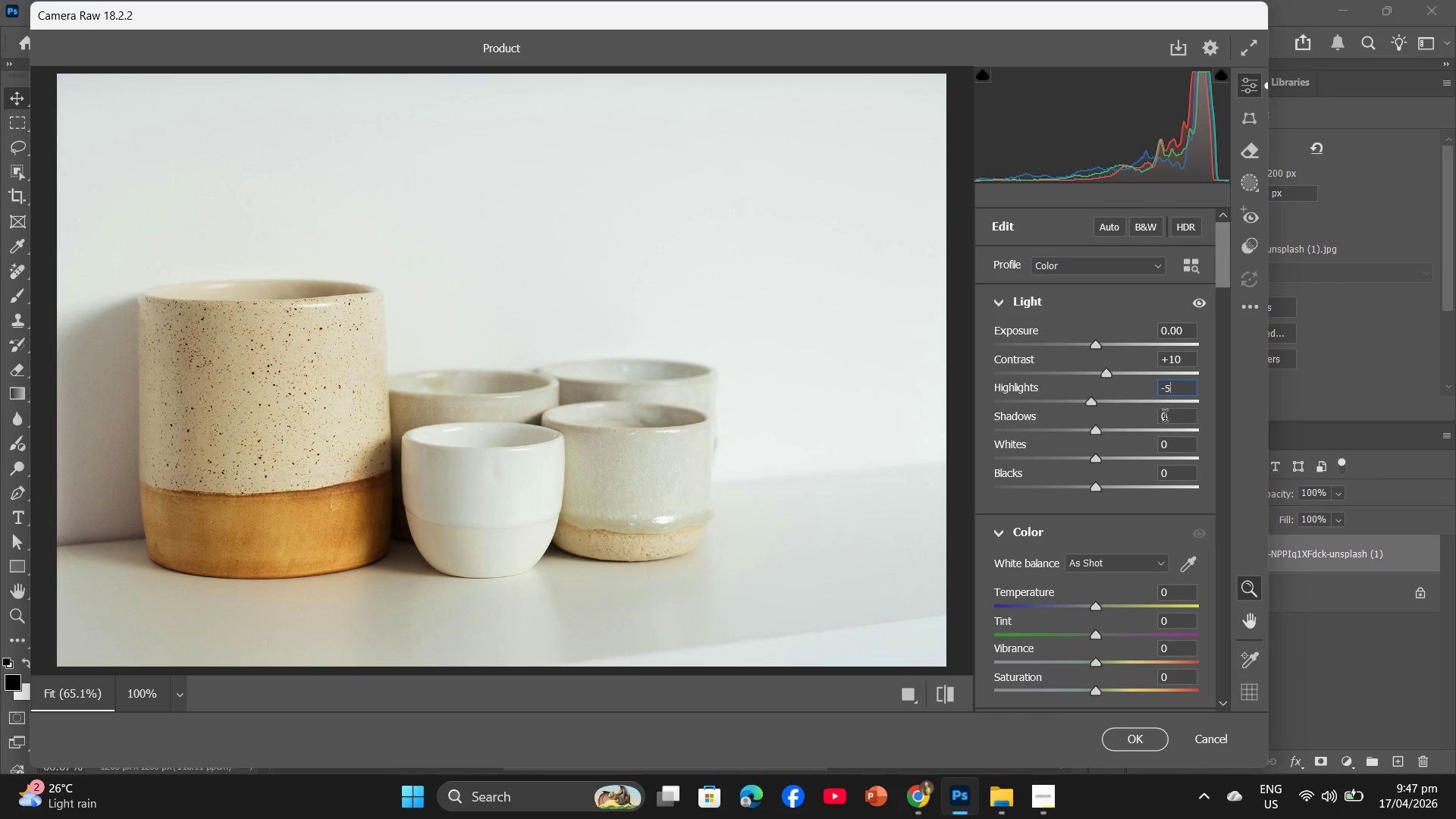 
left_click([1165, 418])
 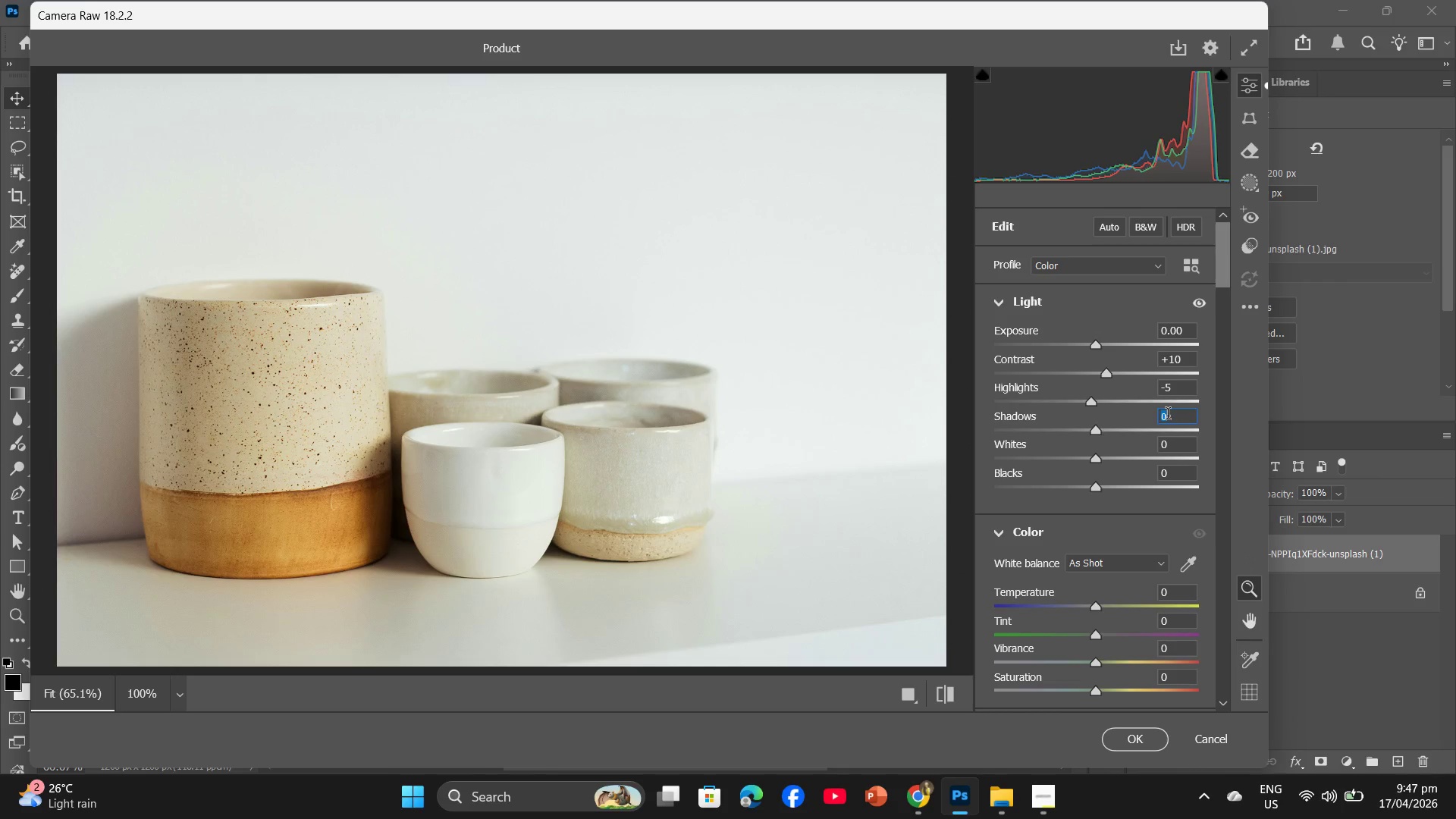 
key(Numpad5)
 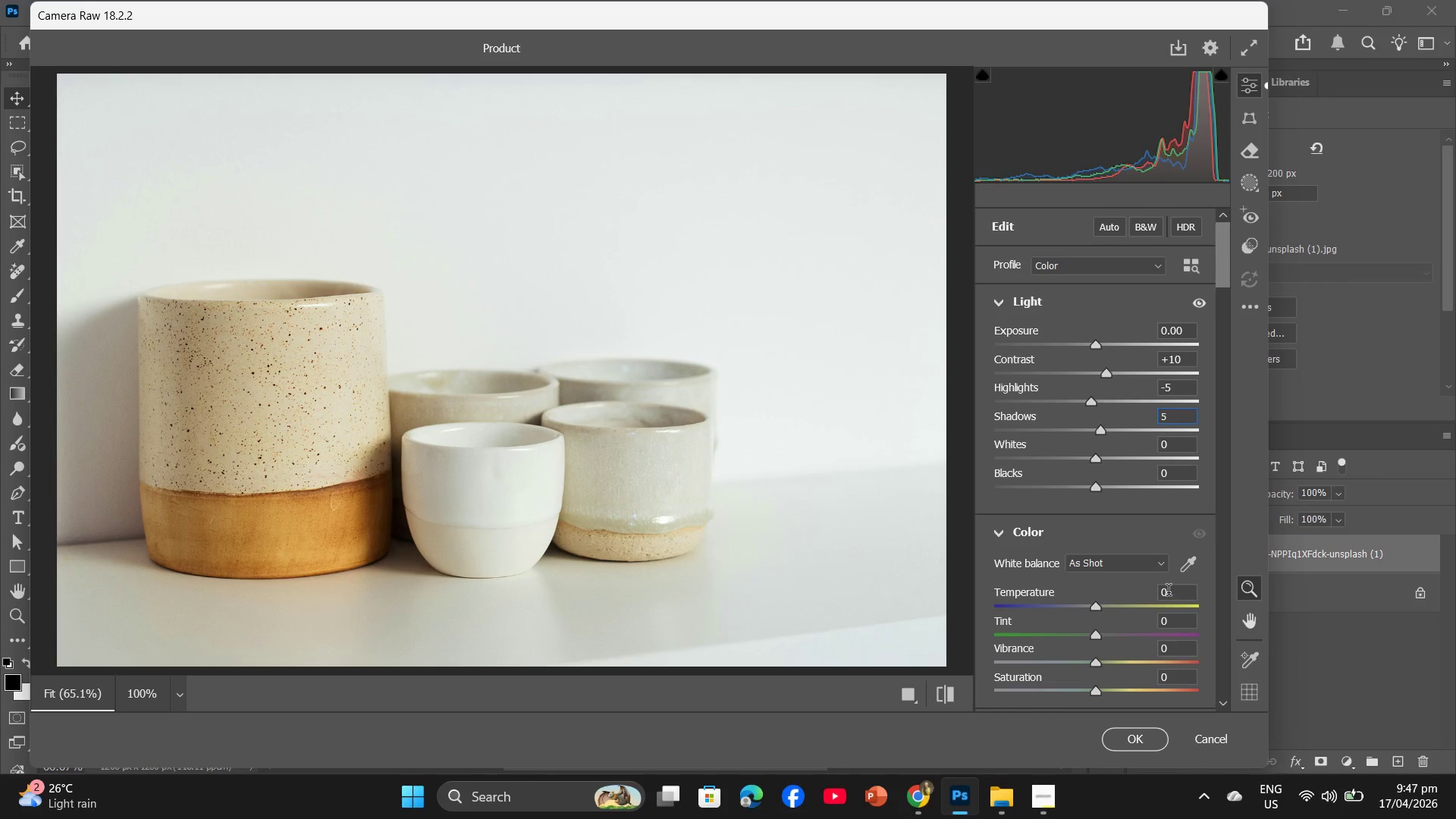 
left_click([1166, 592])
 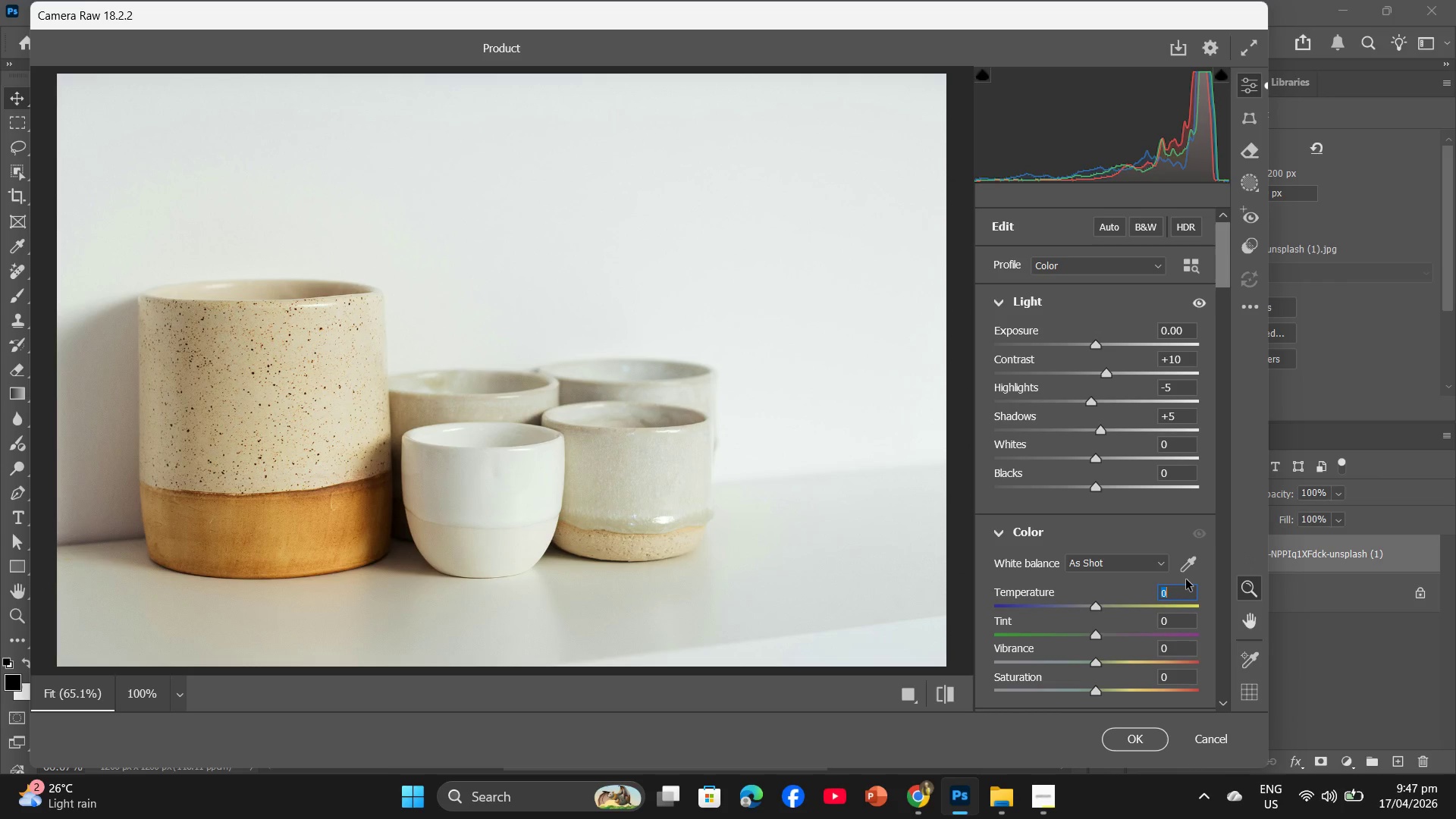 
key(Minus)
 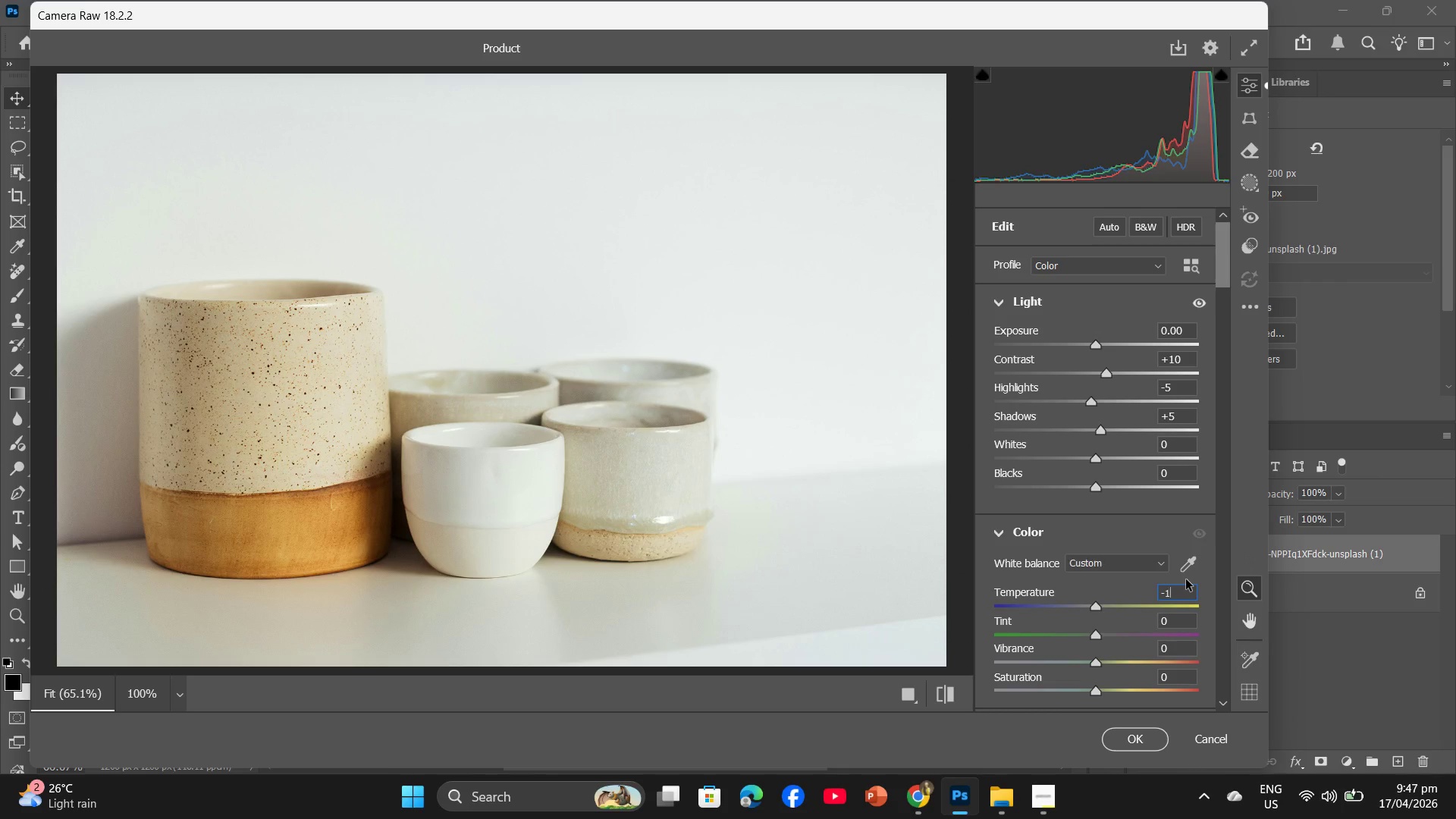 
key(Numpad1)
 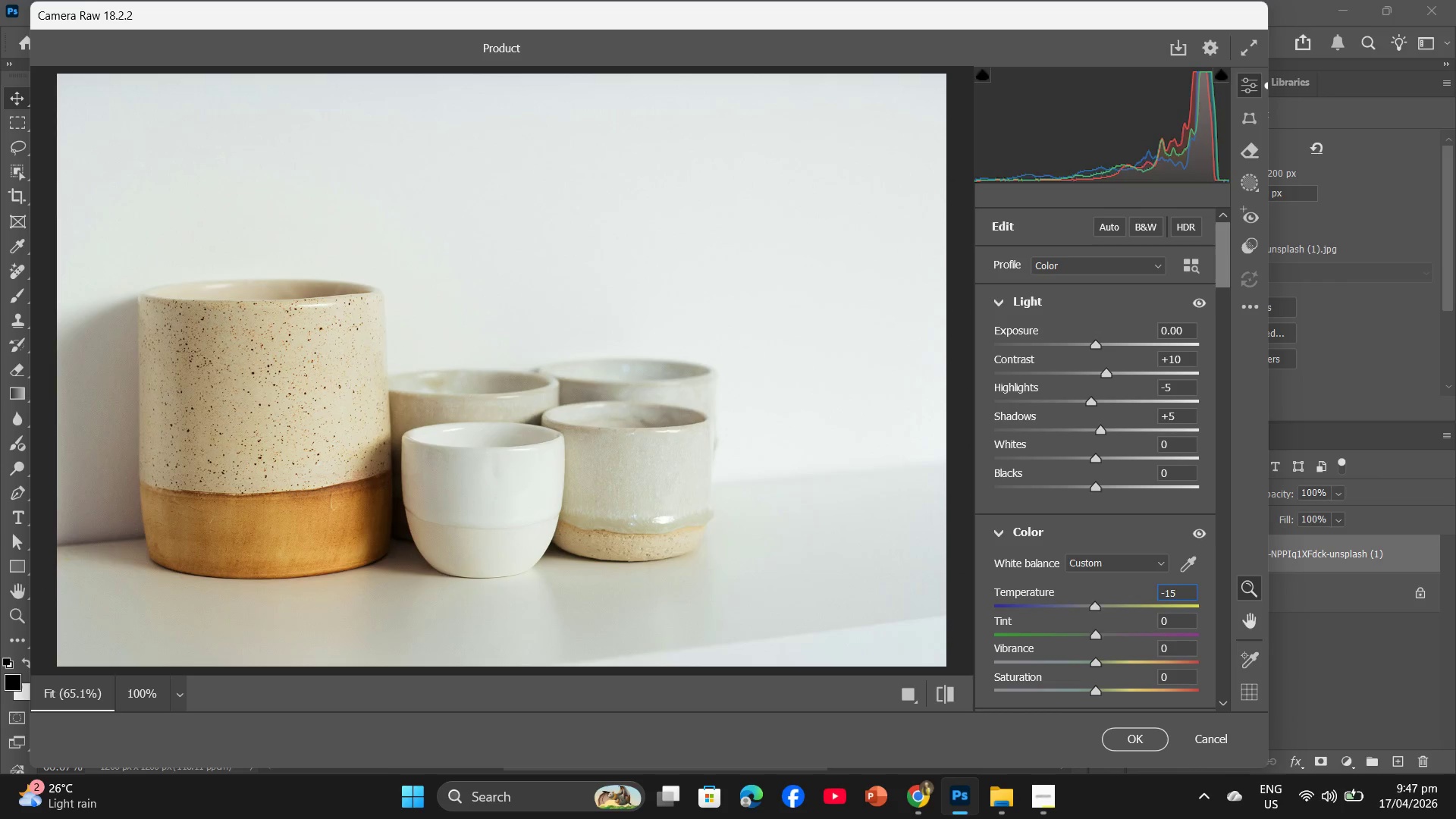 
key(Numpad5)
 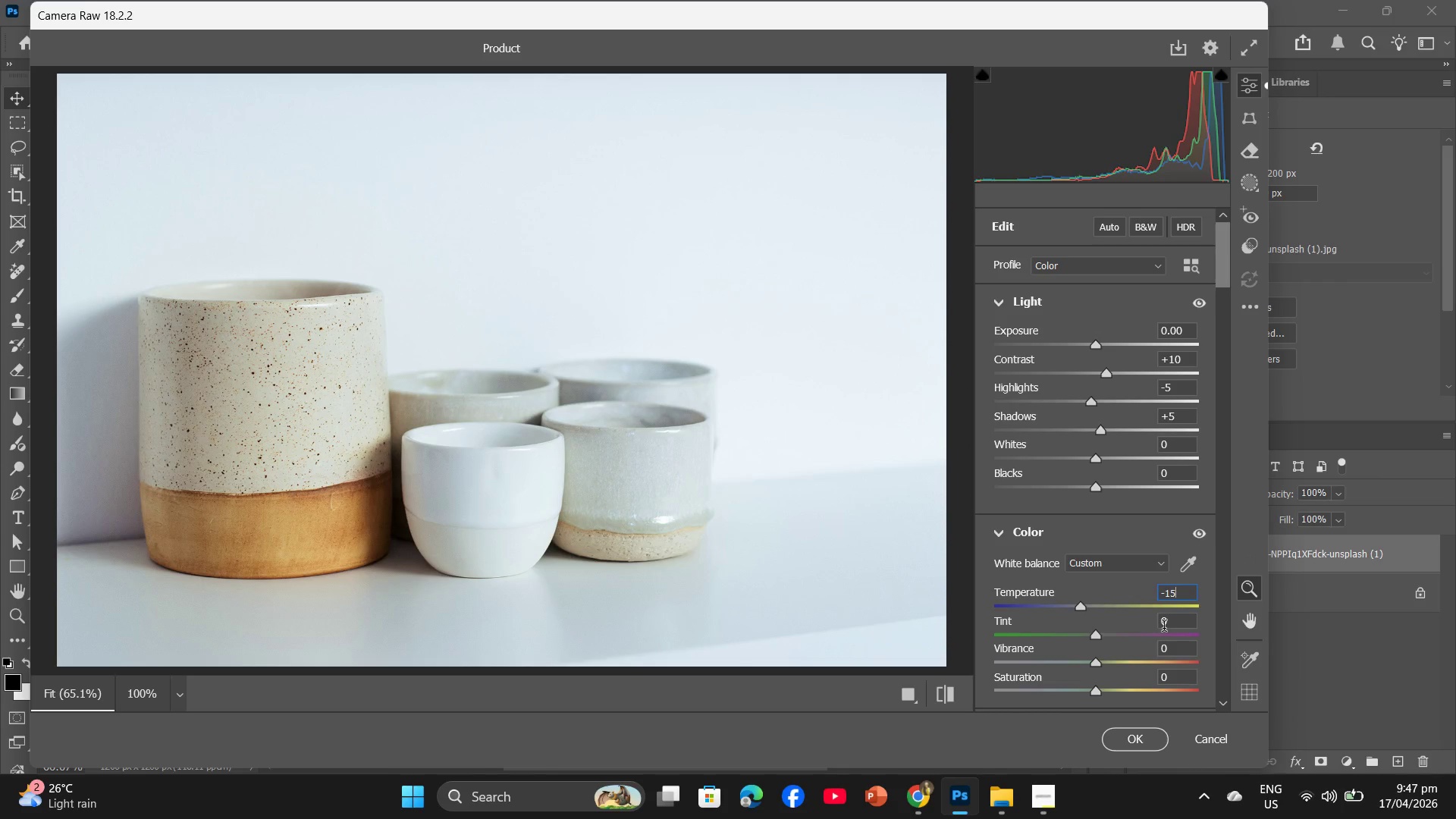 
left_click([1164, 627])
 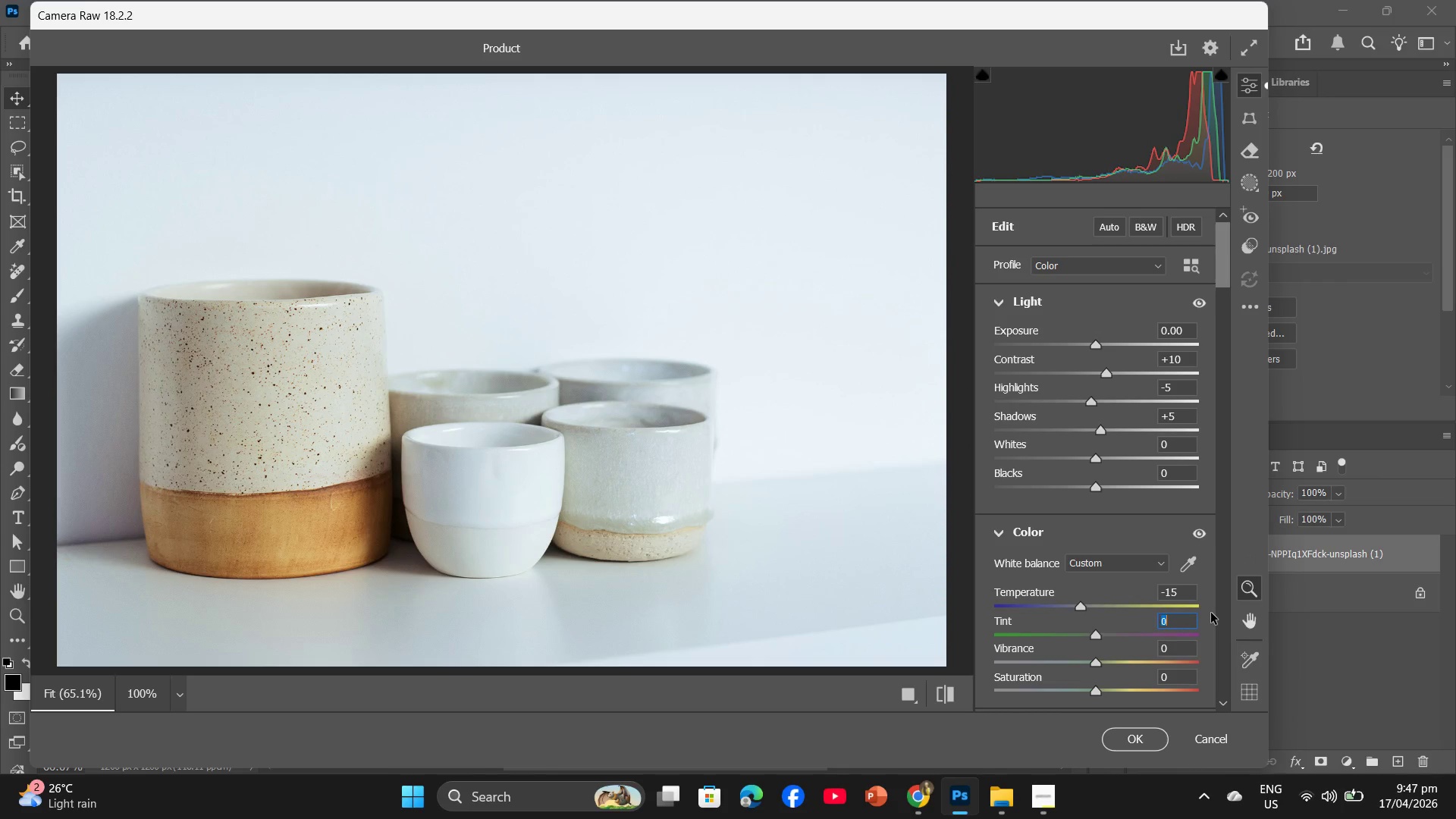 
key(Minus)
 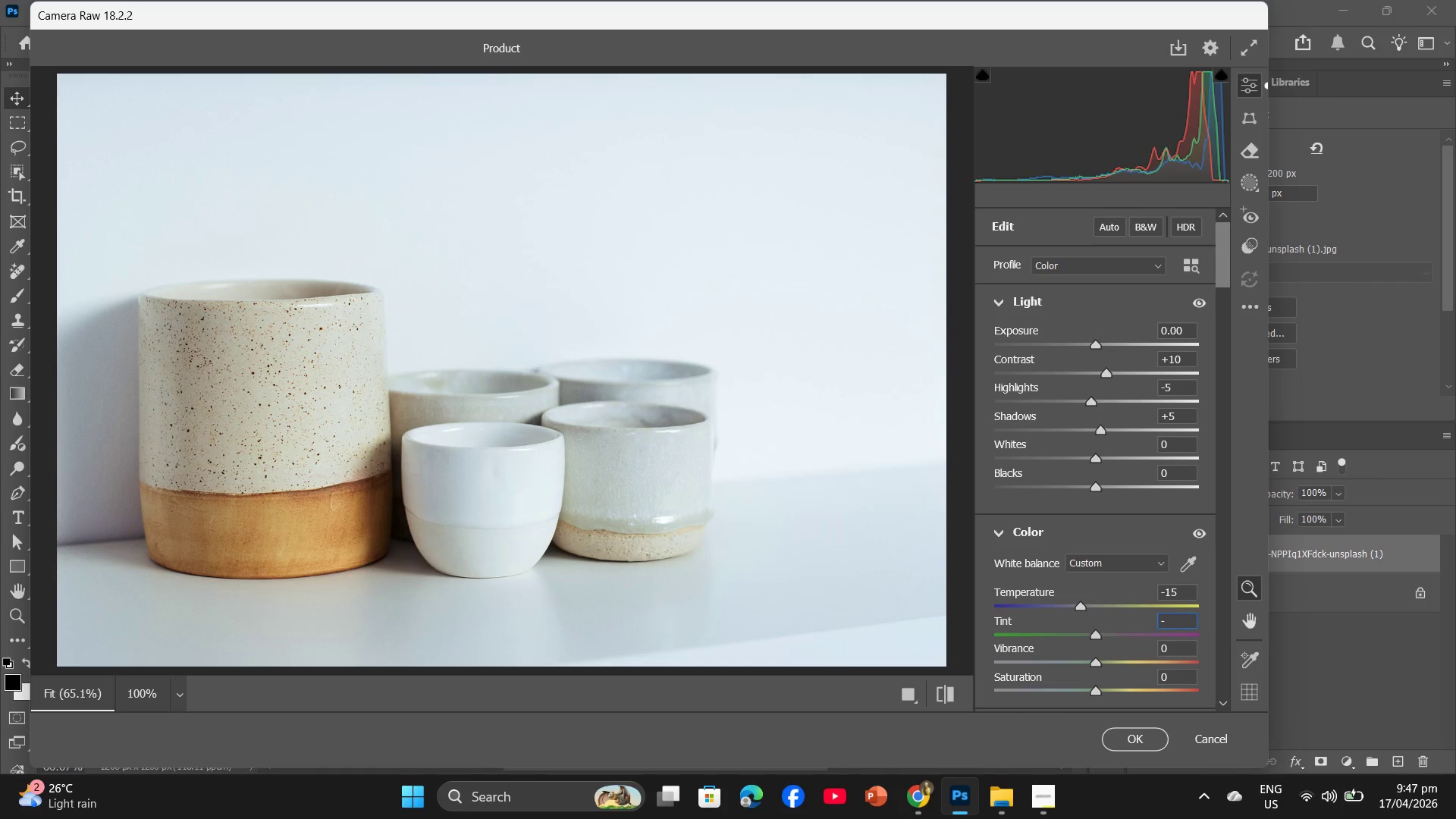 
key(Numpad3)
 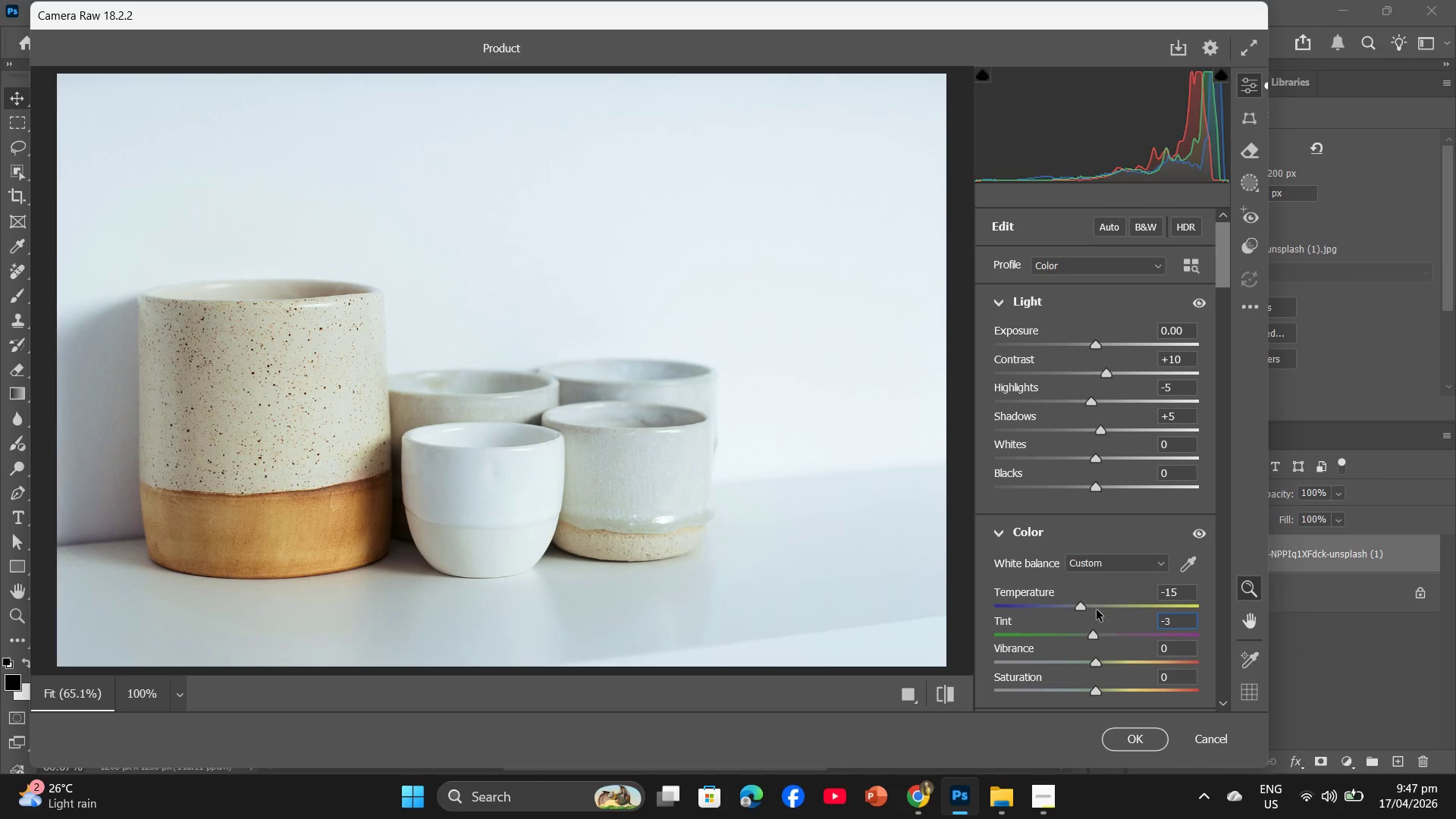 
scroll: coordinate [1097, 610], scroll_direction: down, amount: 2.0
 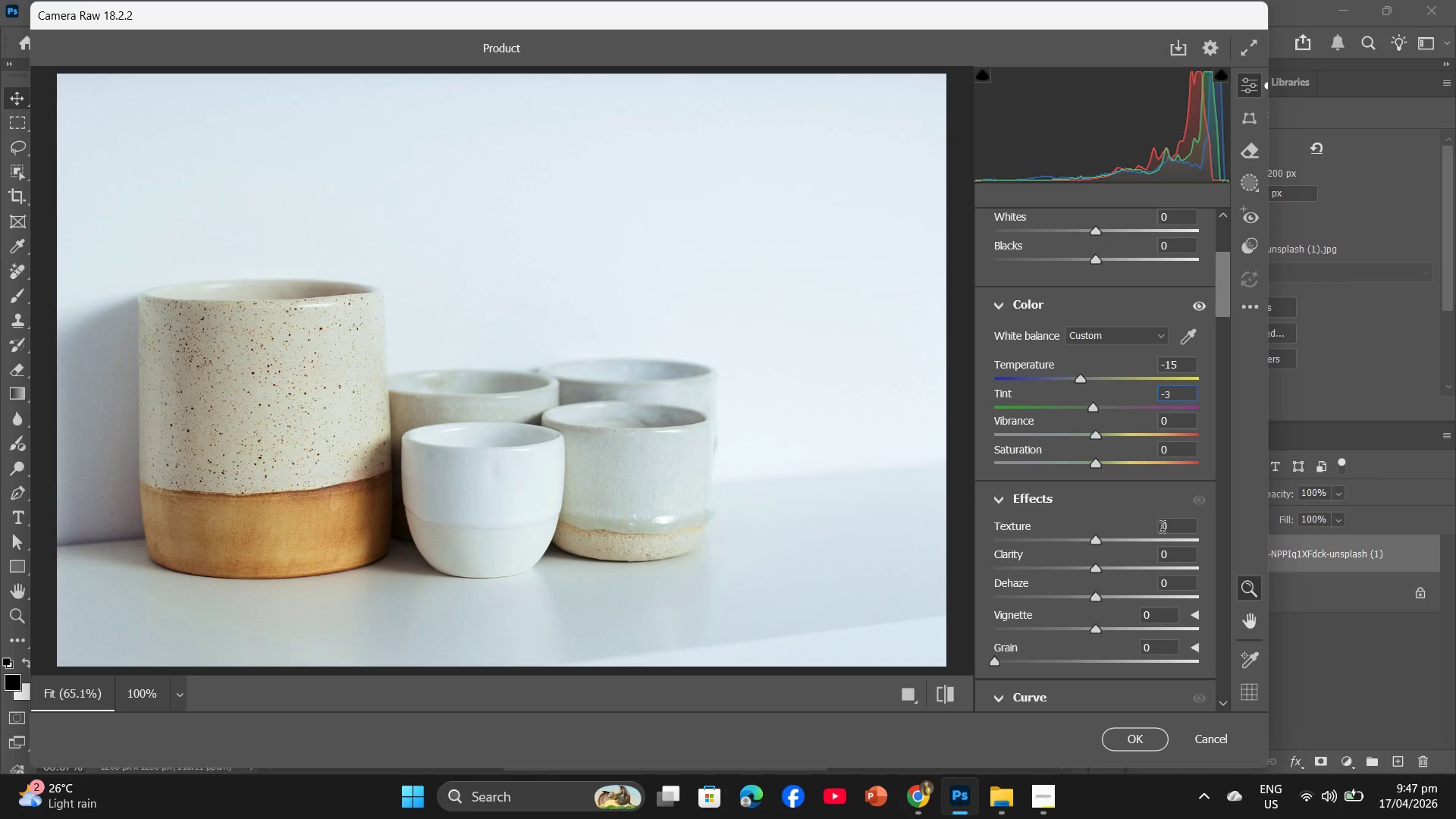 
left_click([1164, 528])
 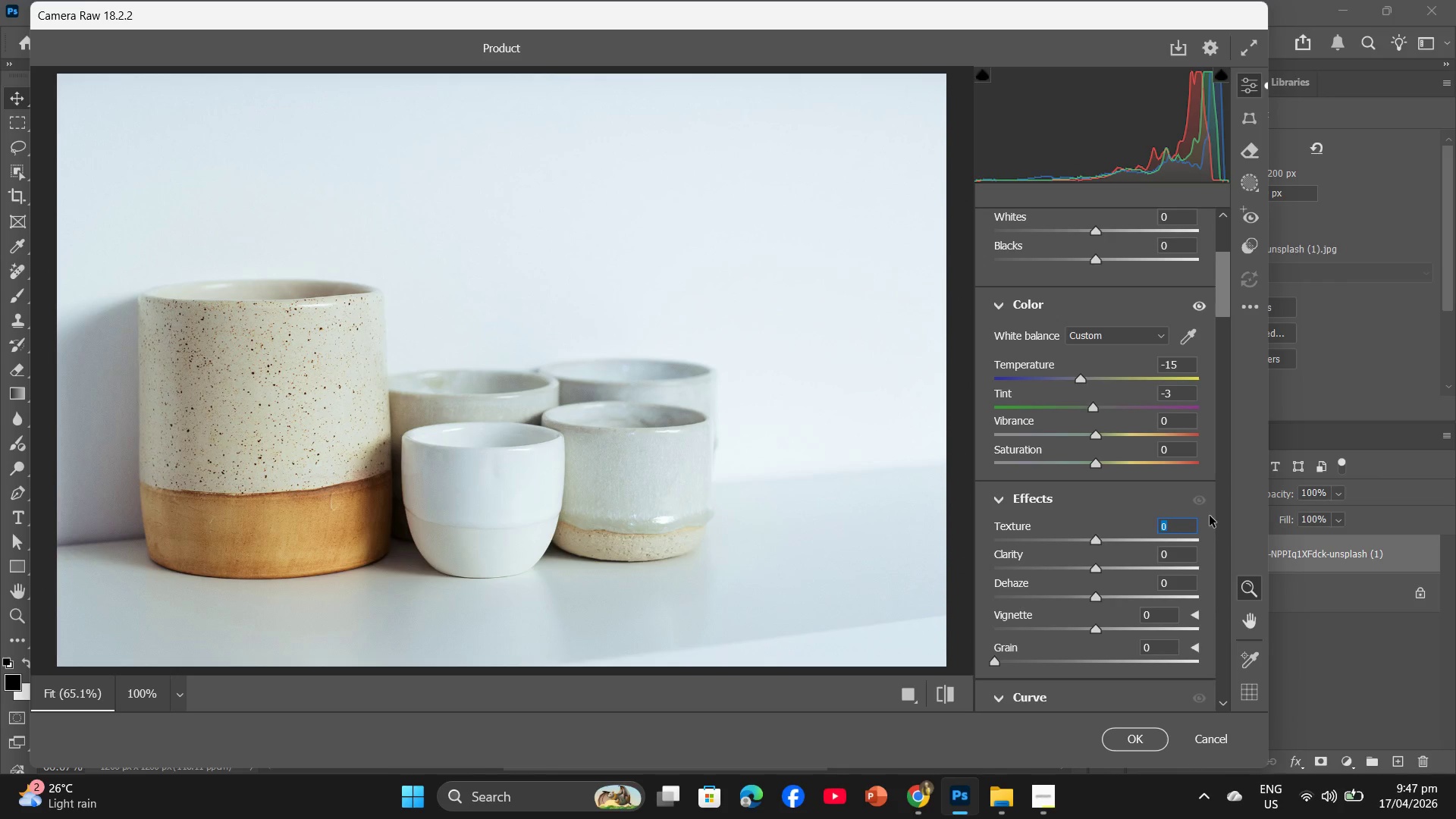 
key(Numpad1)
 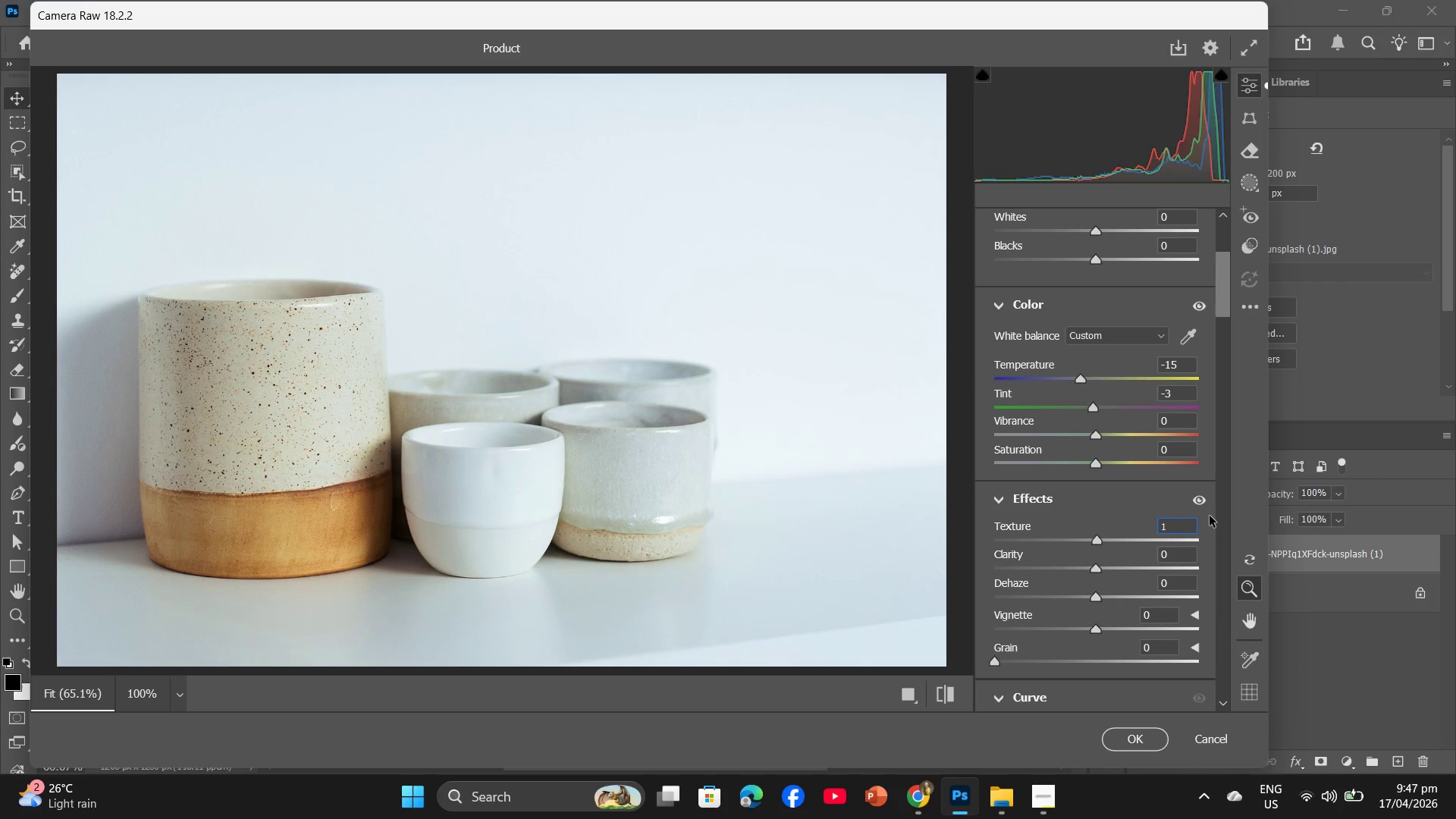 
key(Numpad0)
 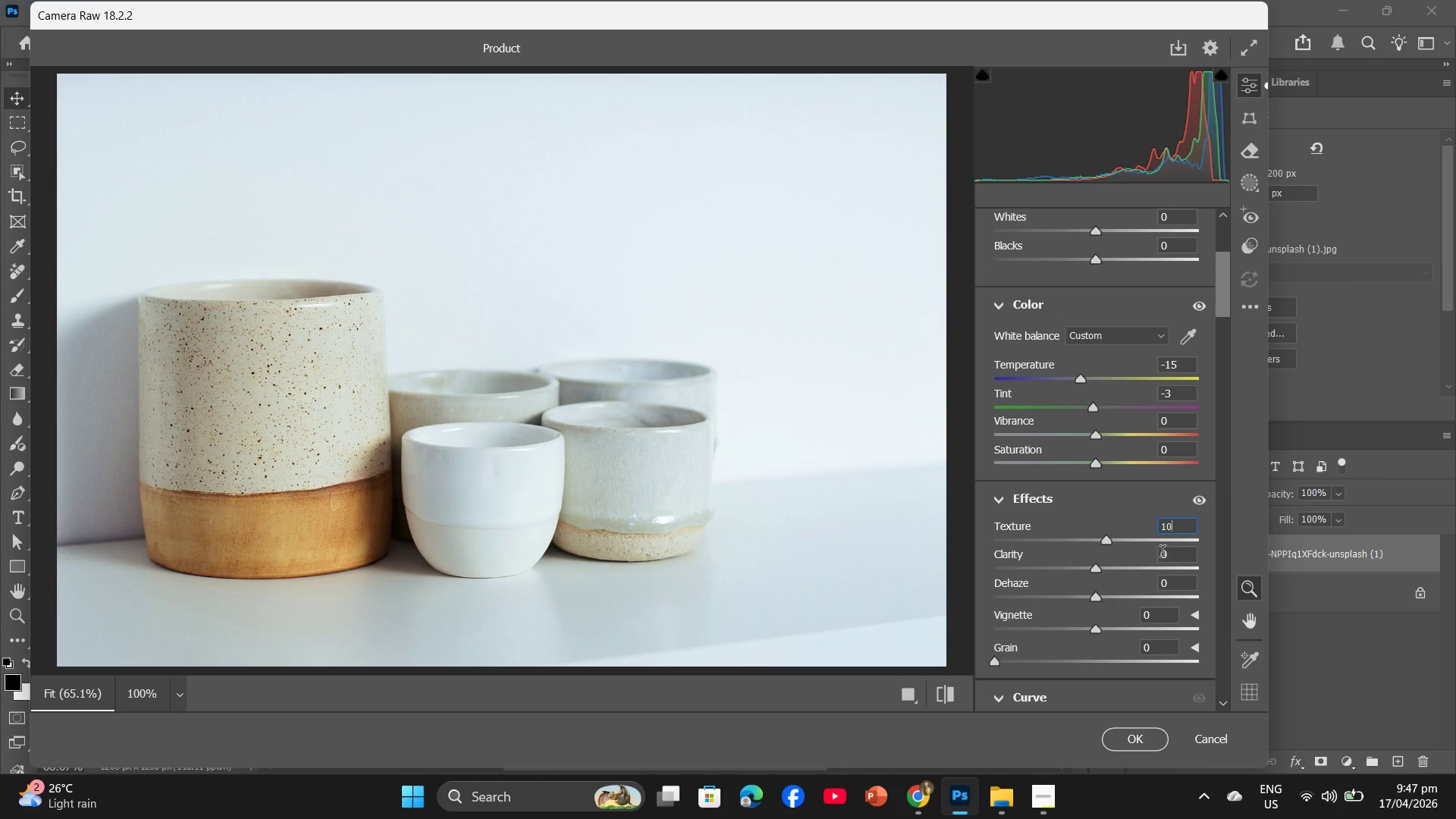 
left_click([1163, 554])
 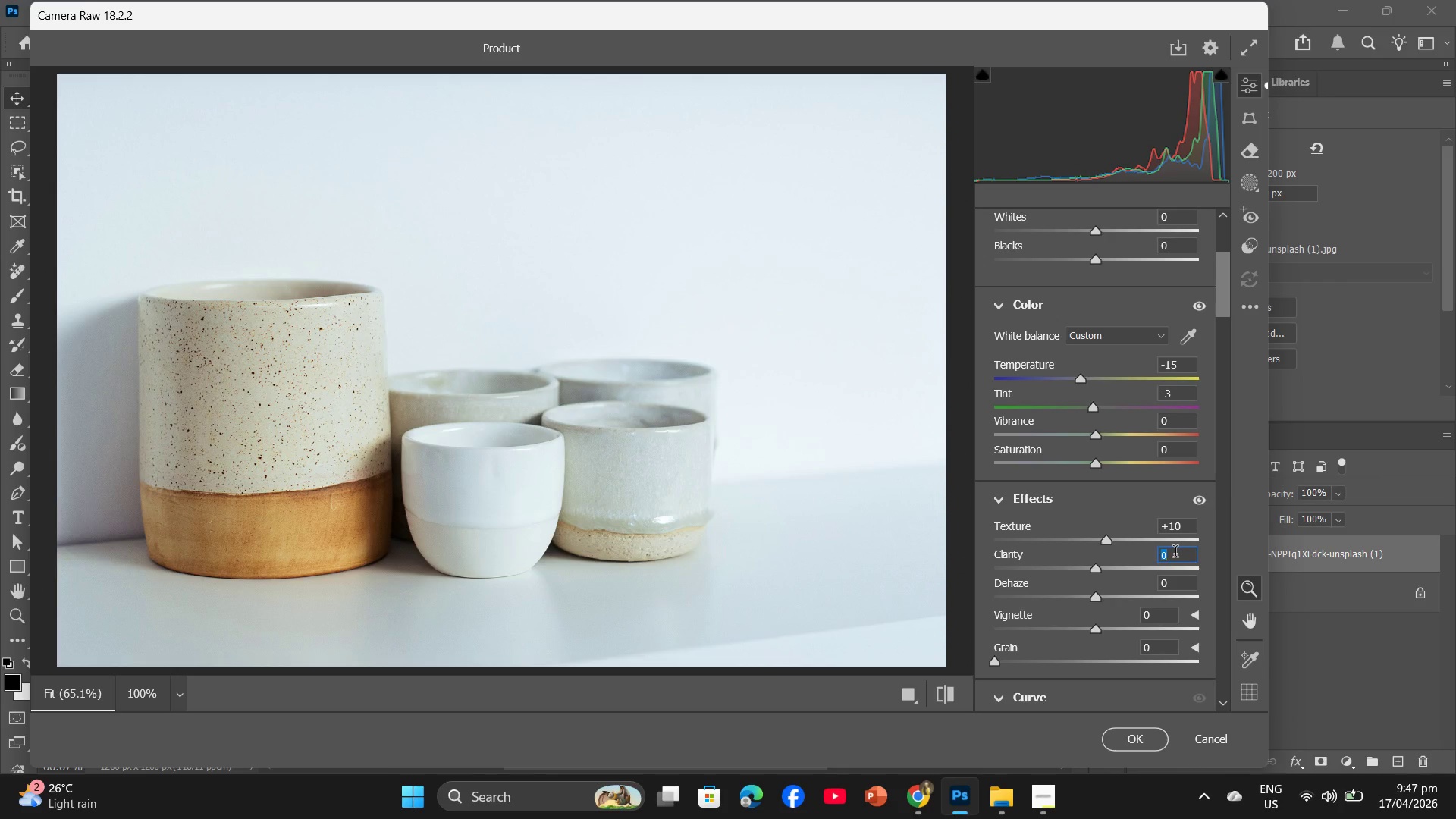 
key(Numpad1)
 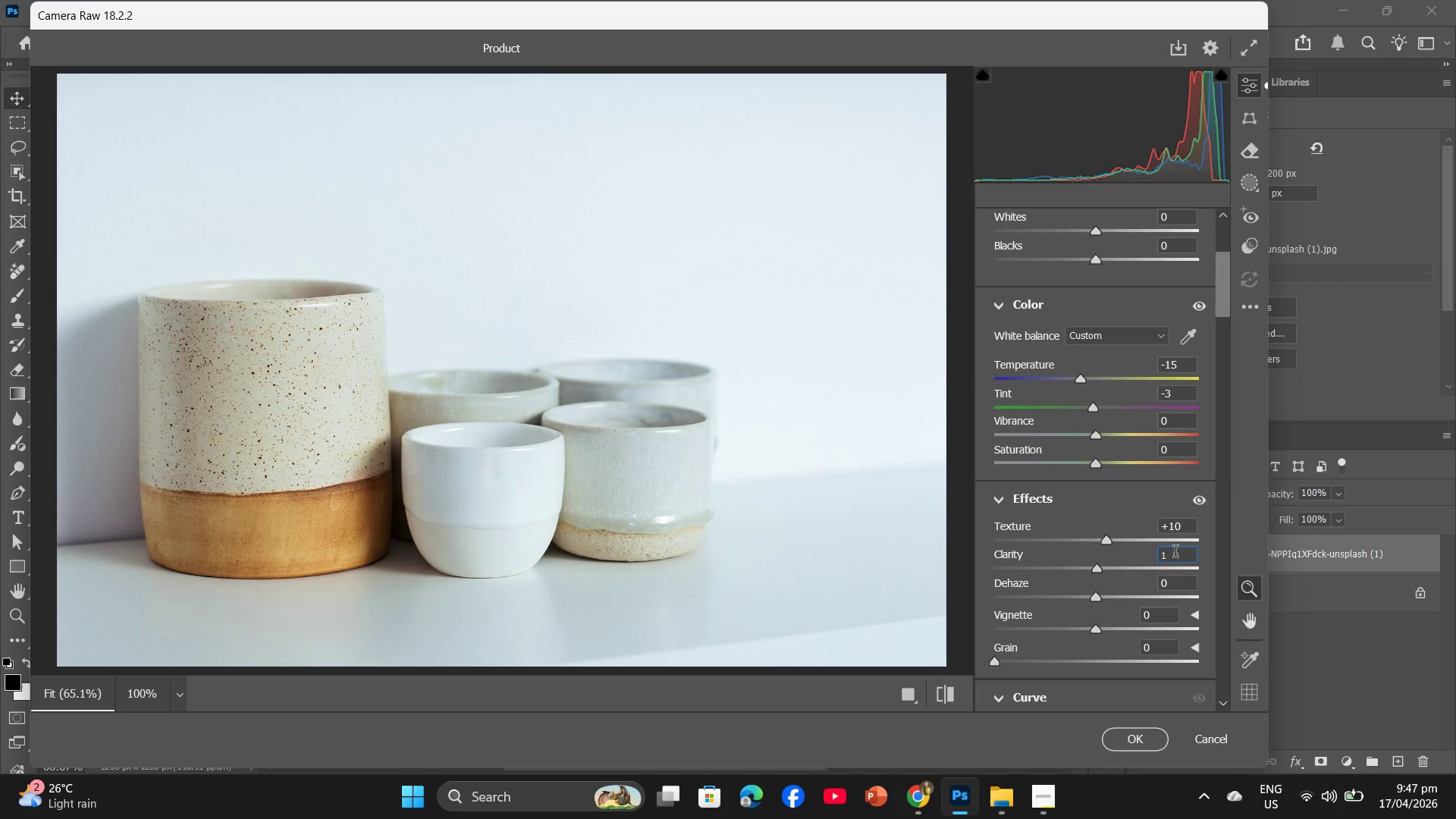 
key(Numpad0)
 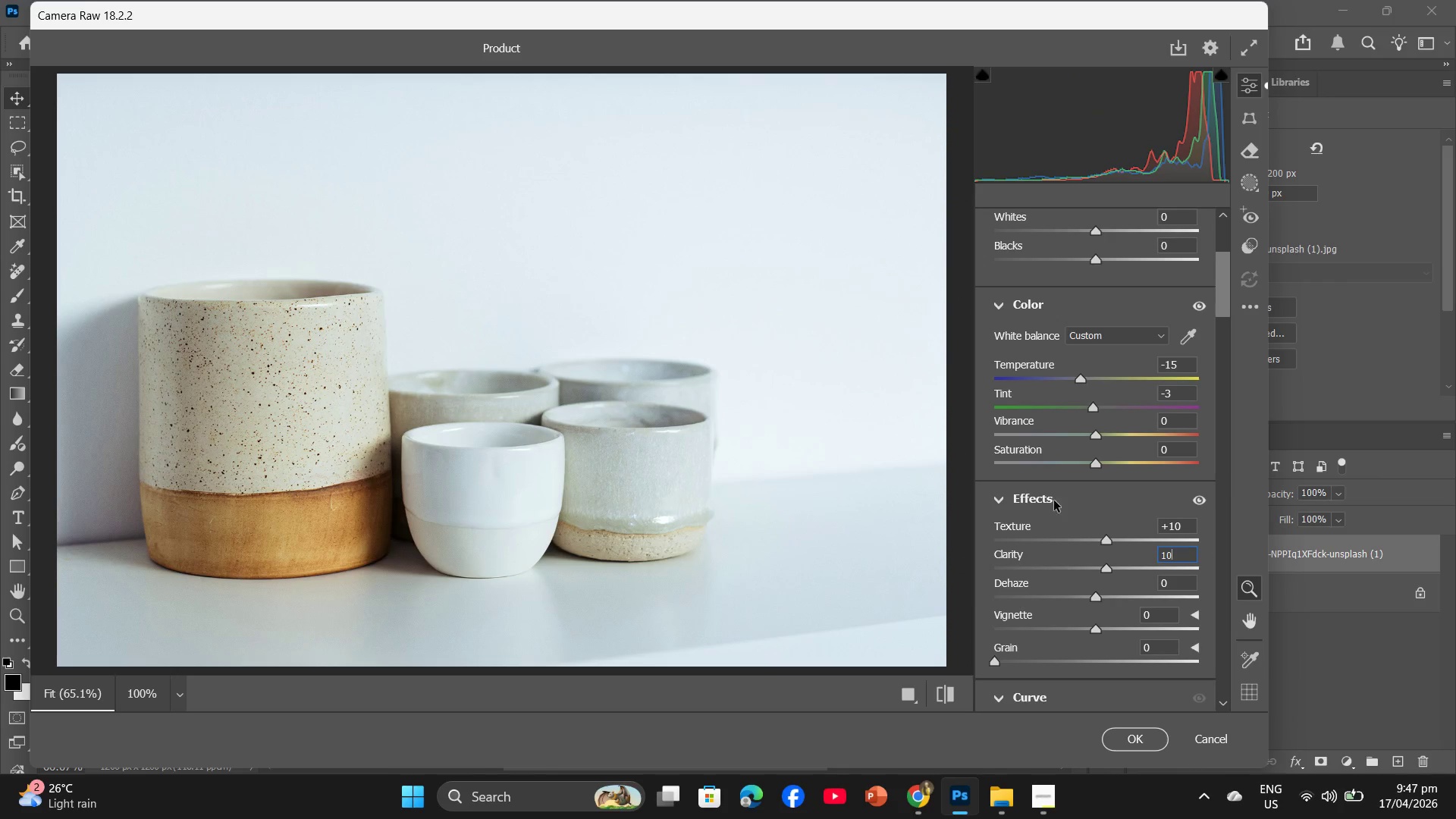 
scroll: coordinate [1136, 508], scroll_direction: up, amount: 2.0
 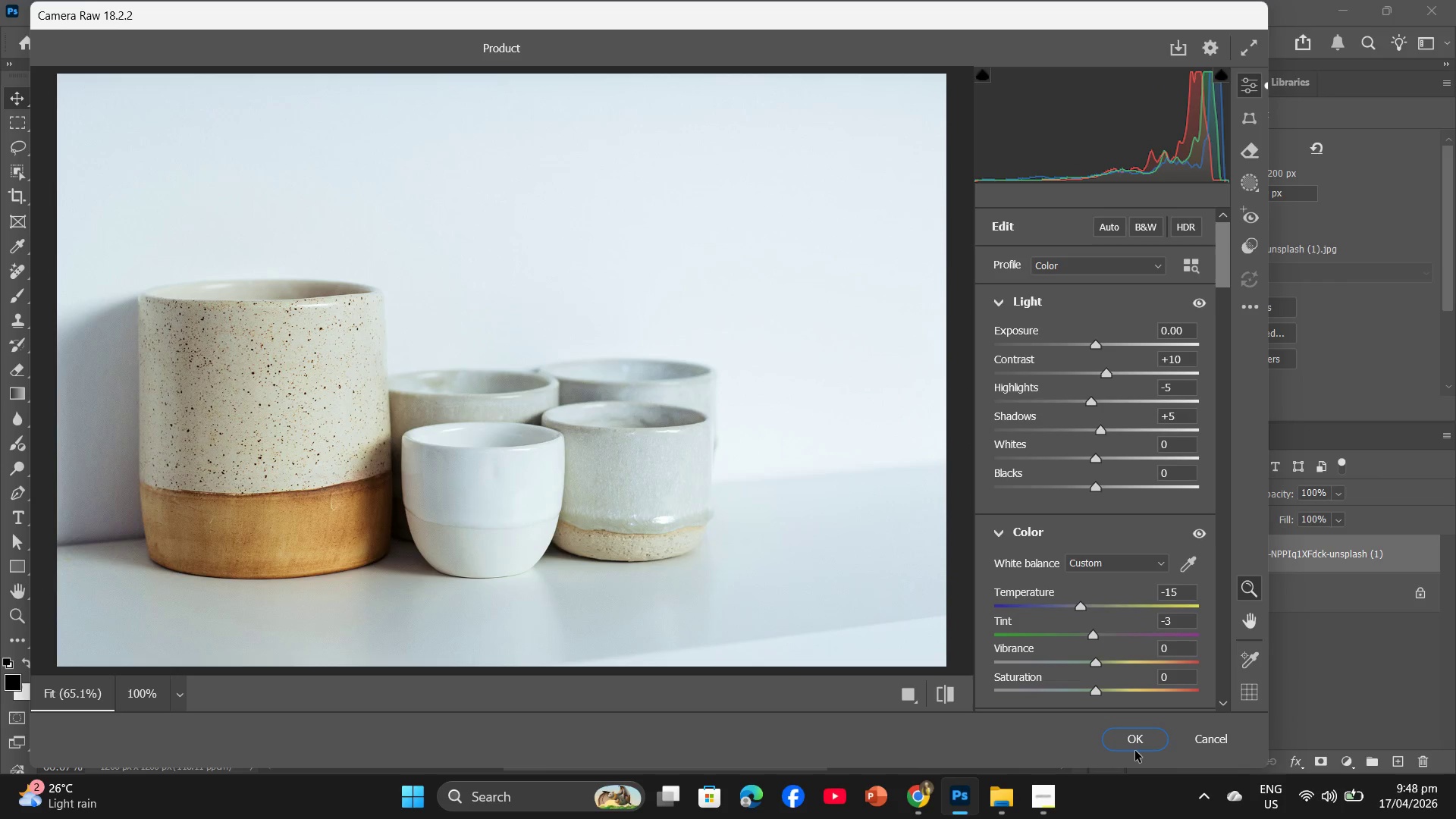 
left_click([1136, 746])
 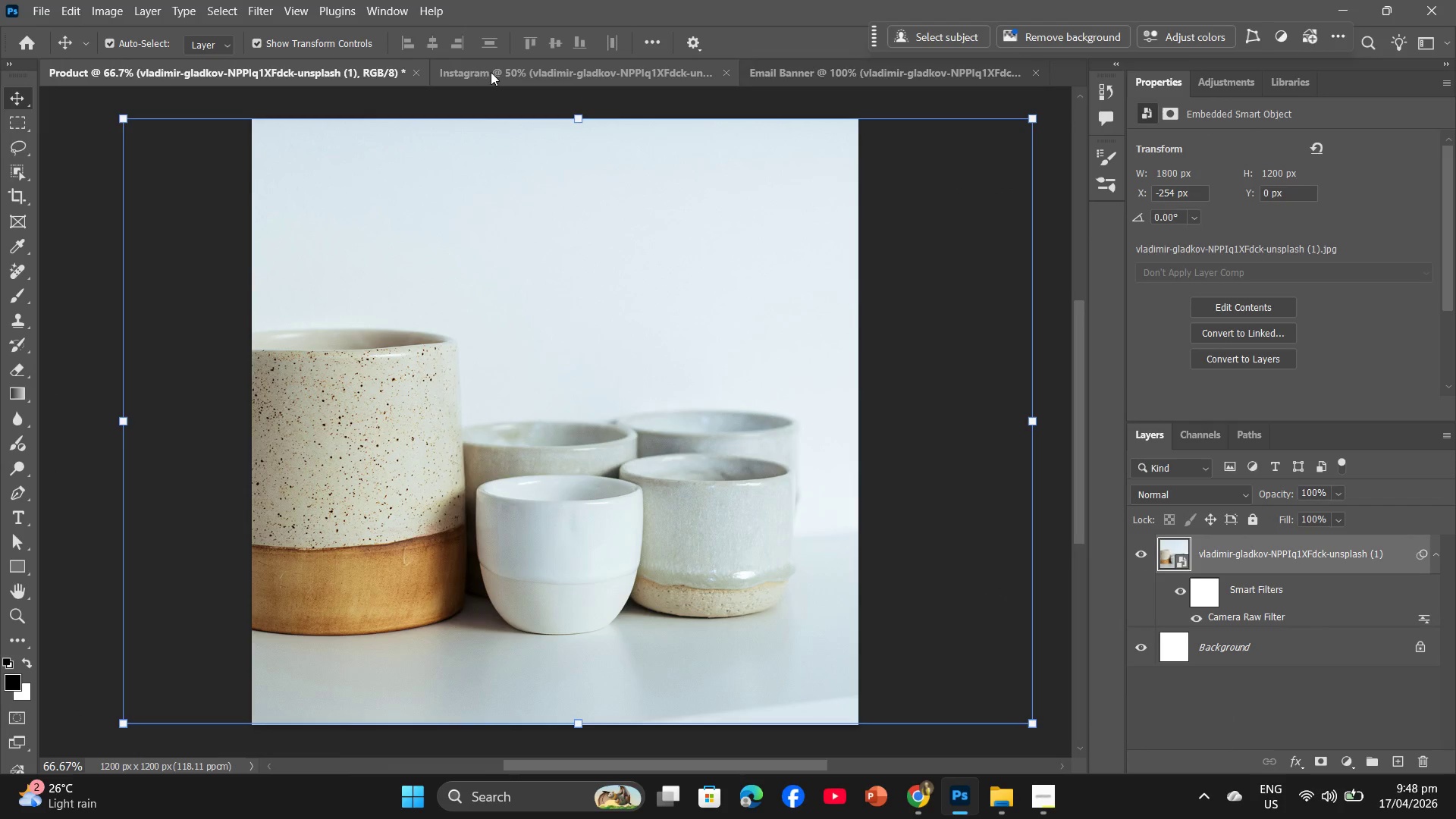 
left_click([492, 73])
 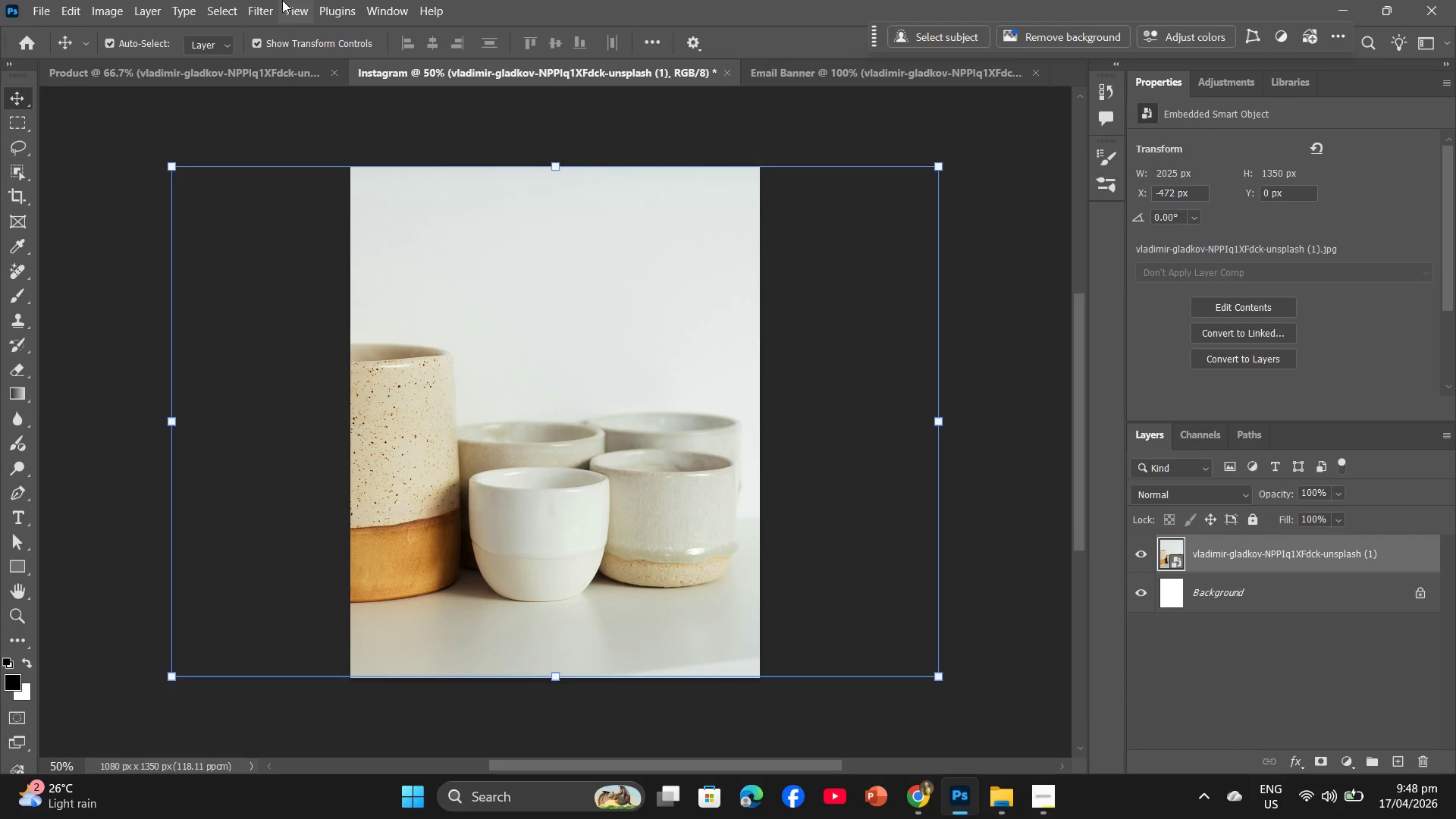 
left_click([263, 0])
 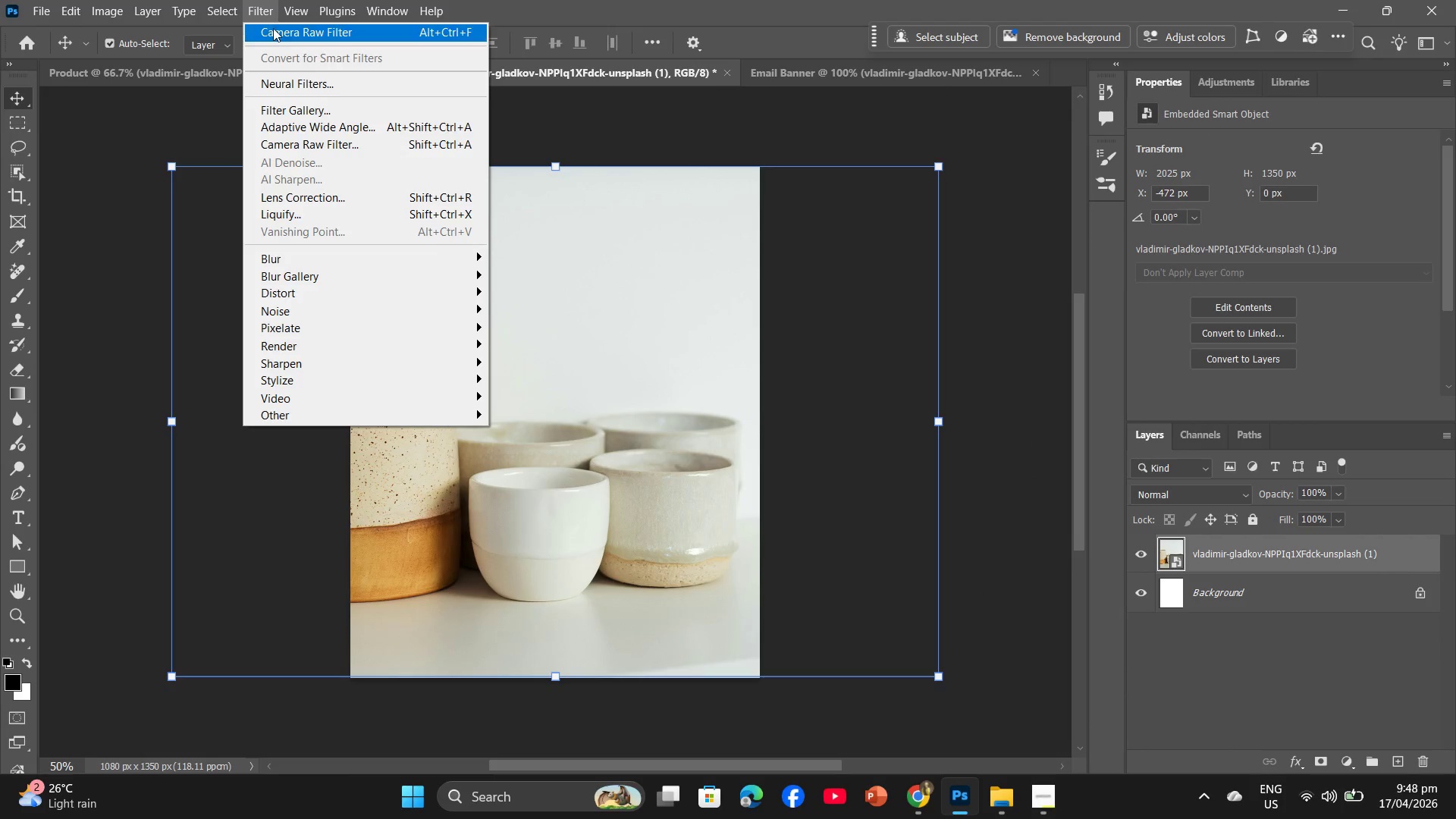 
left_click([274, 29])
 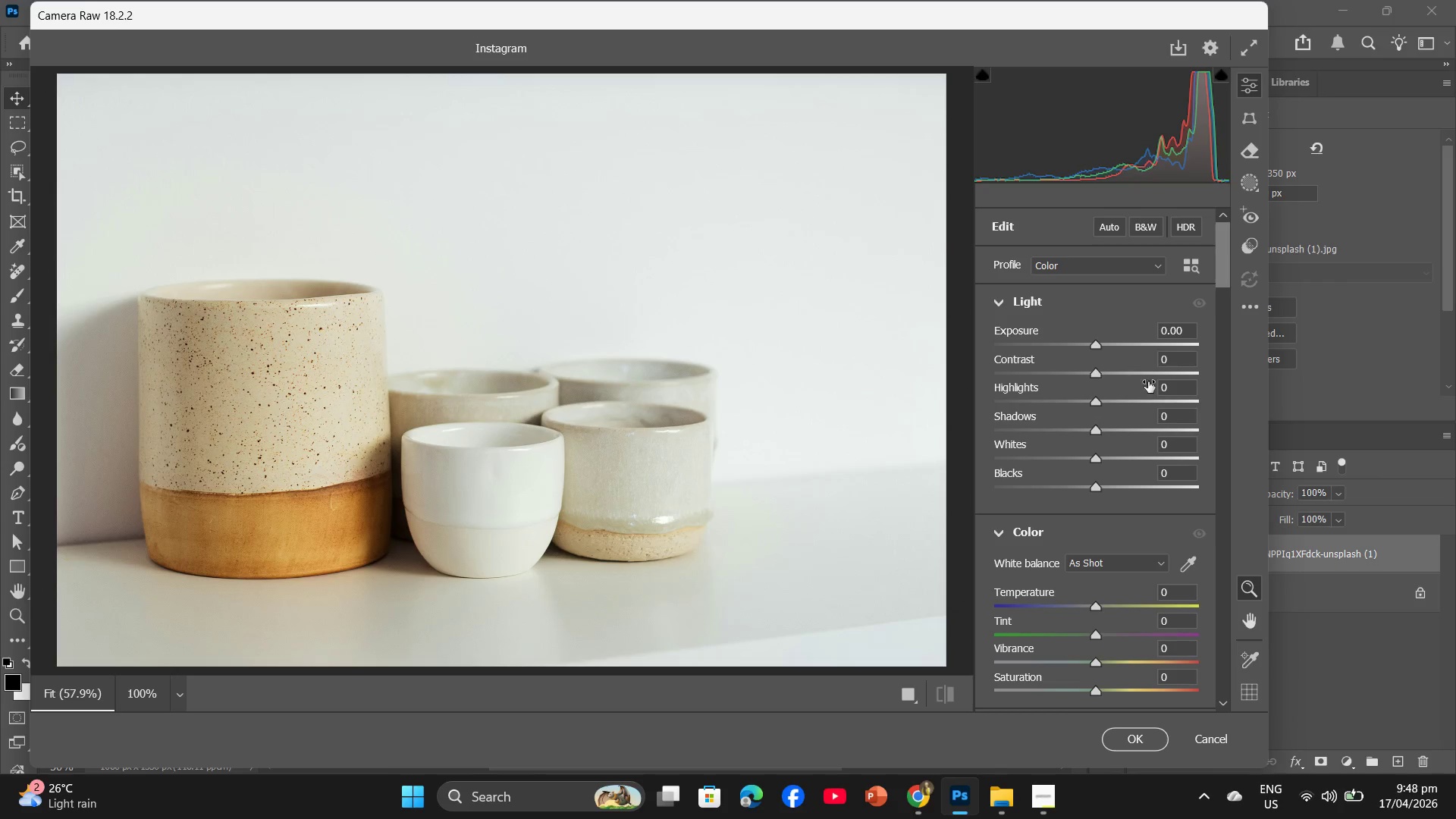 
left_click([1165, 360])
 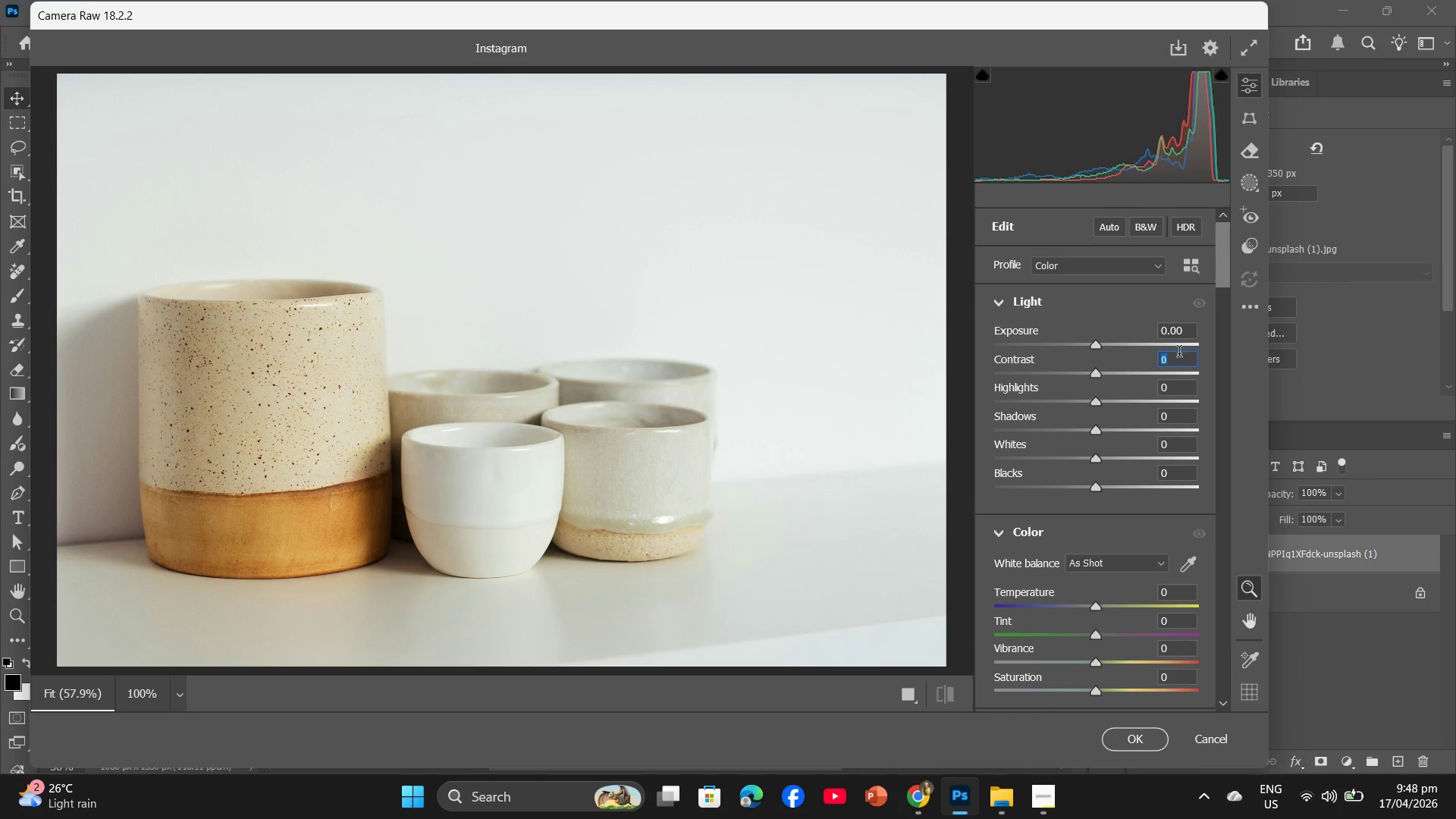 
key(Numpad1)
 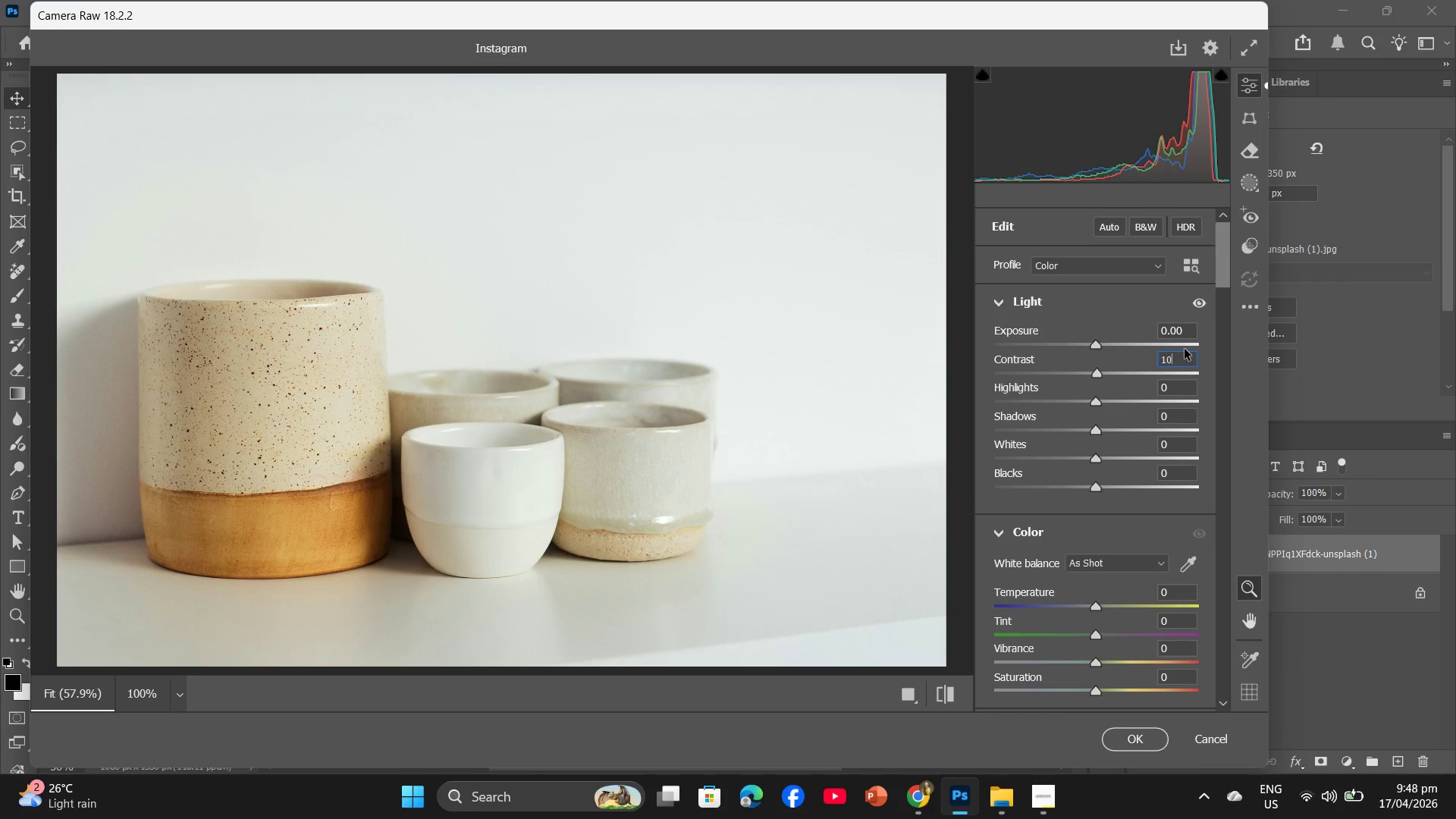 
key(Numpad0)
 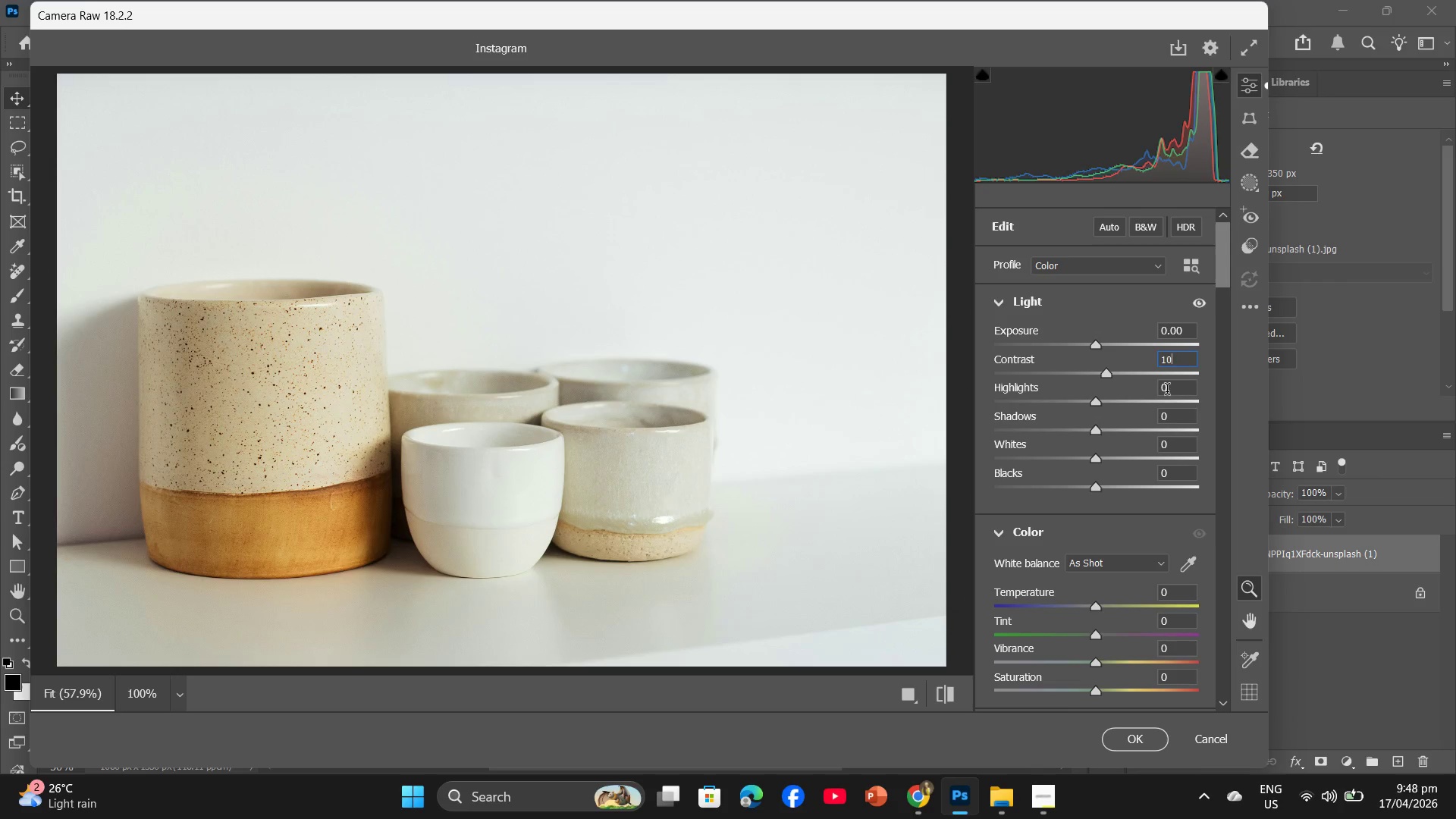 
left_click([1167, 391])
 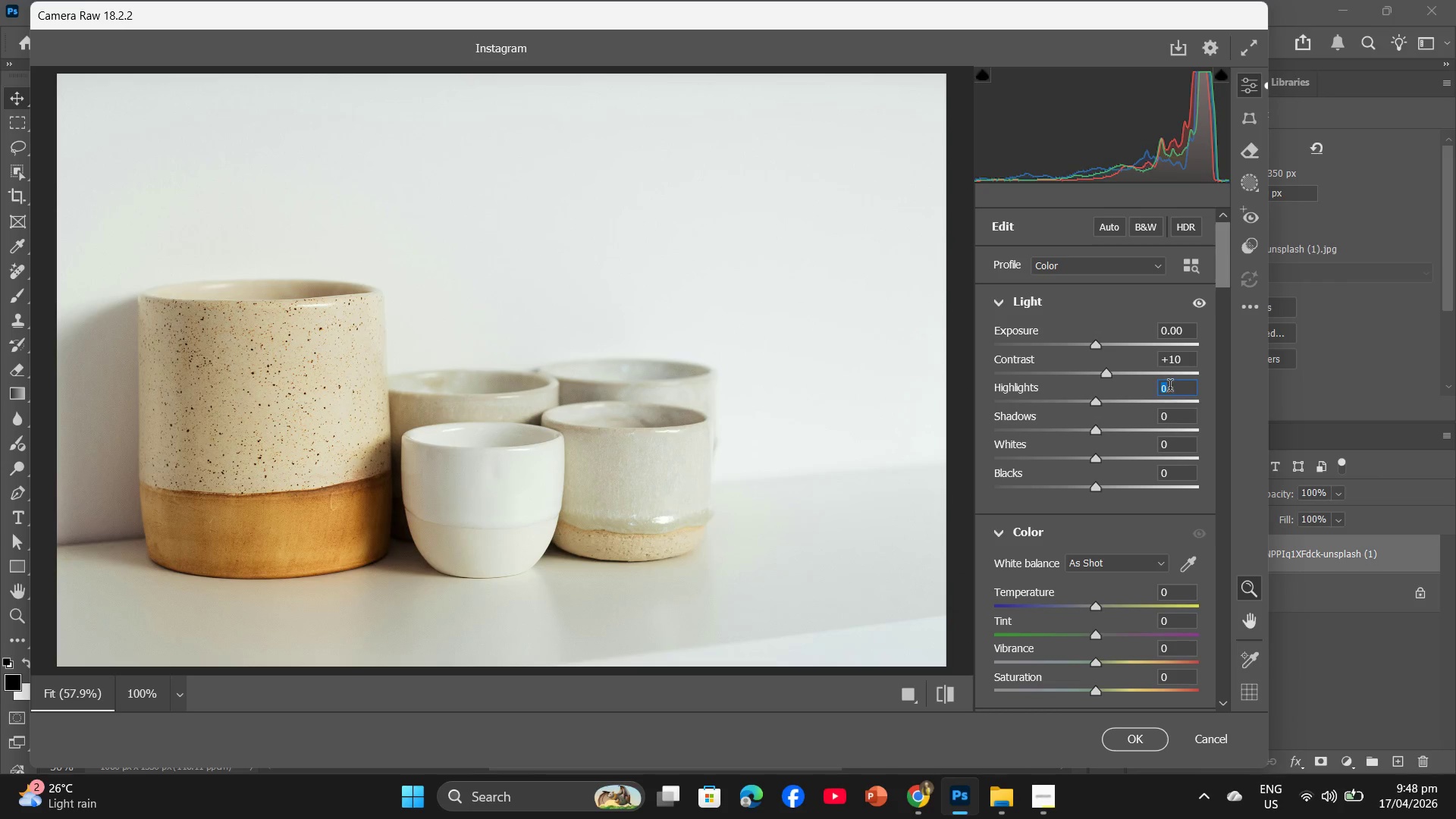 
key(Minus)
 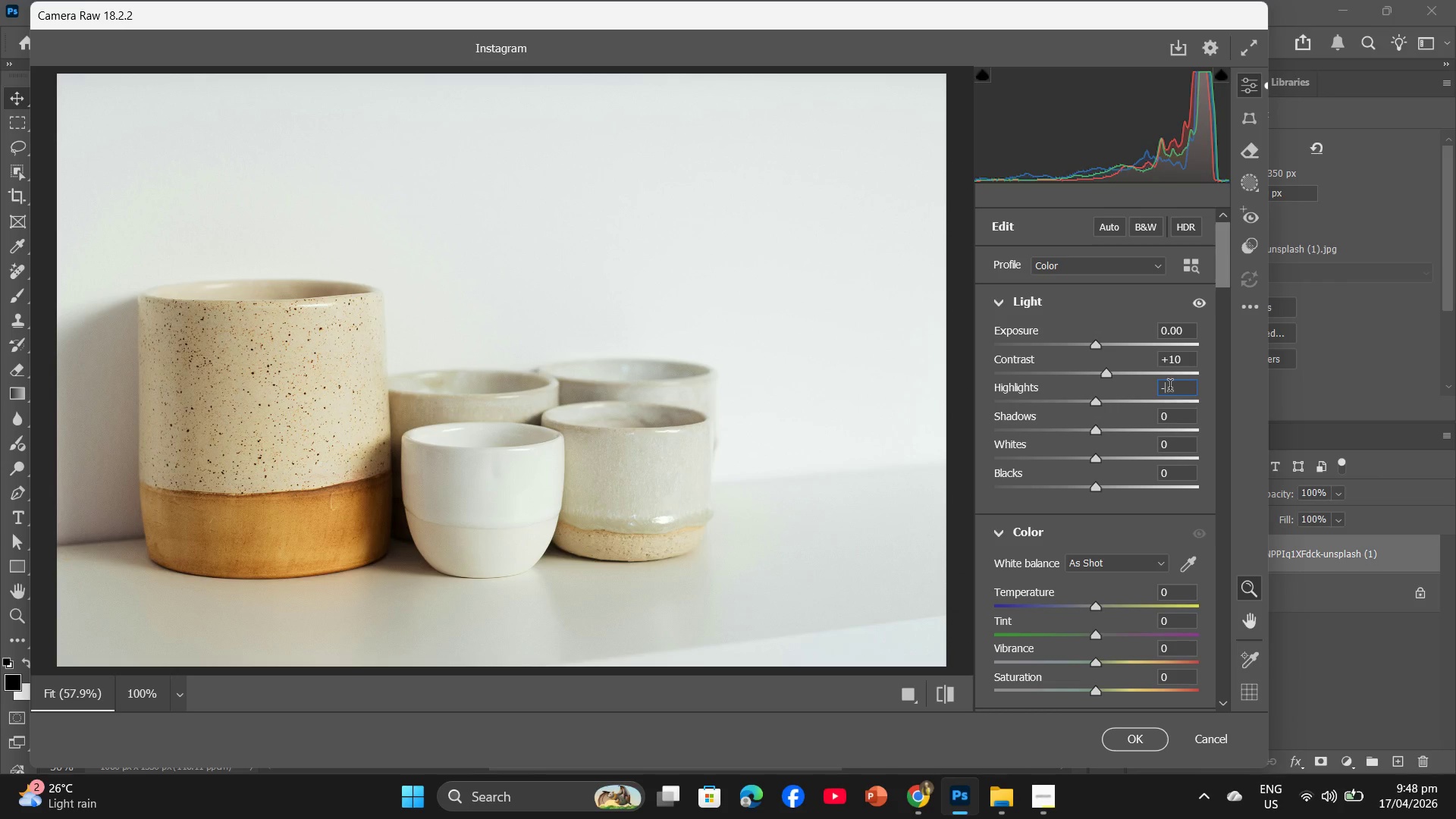 
key(Numpad5)
 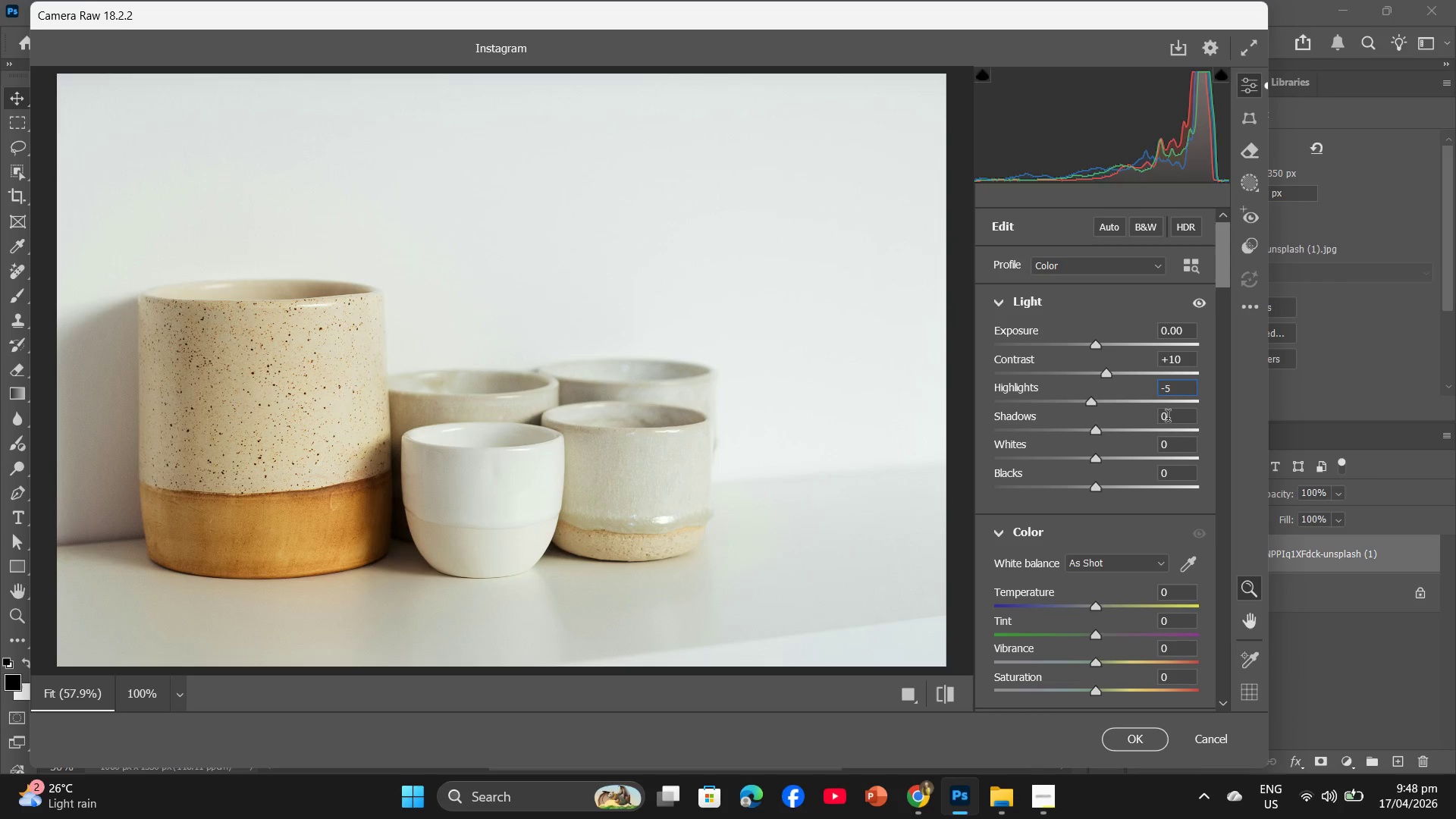 
left_click([1168, 418])
 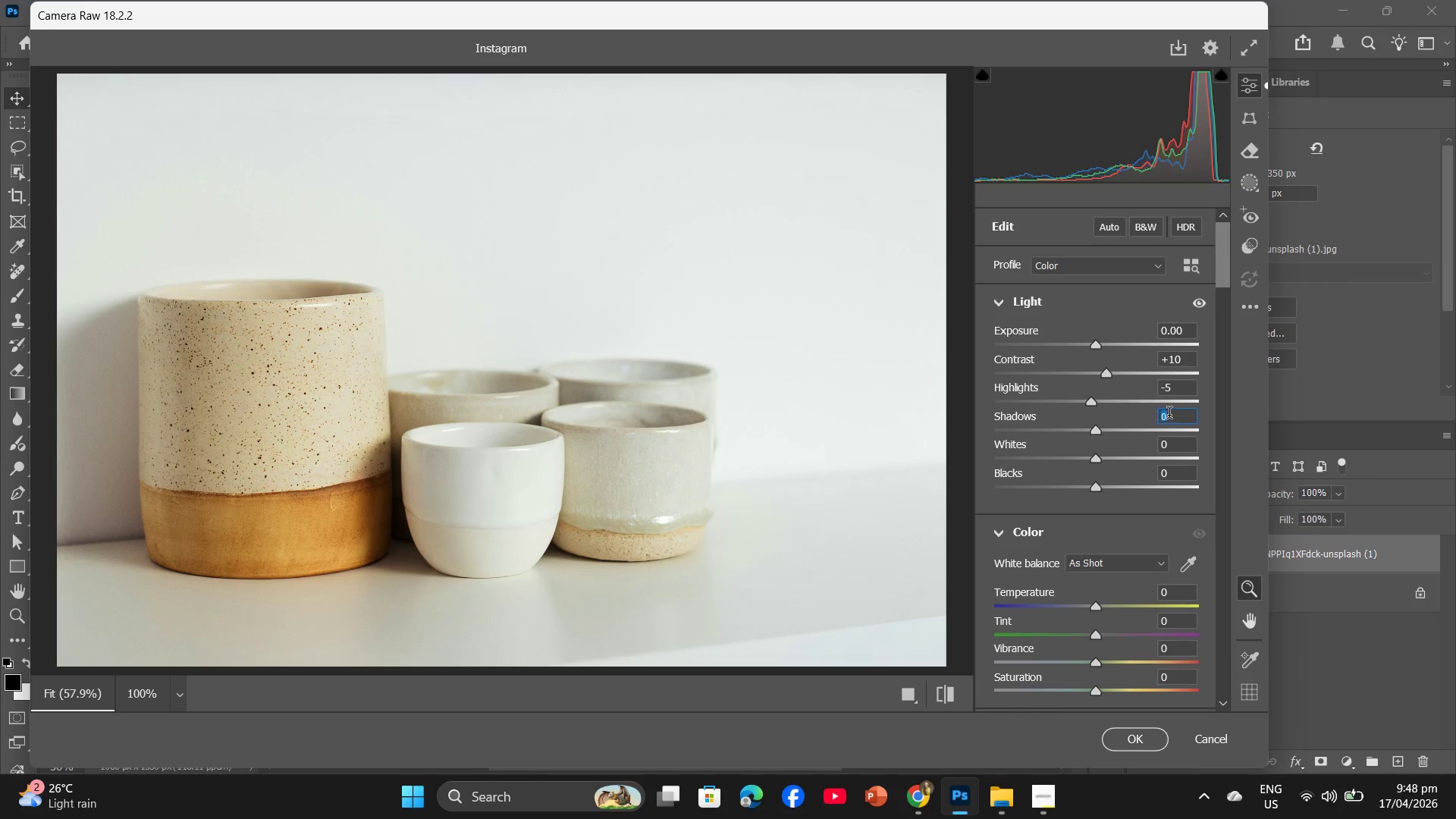 
key(Numpad5)
 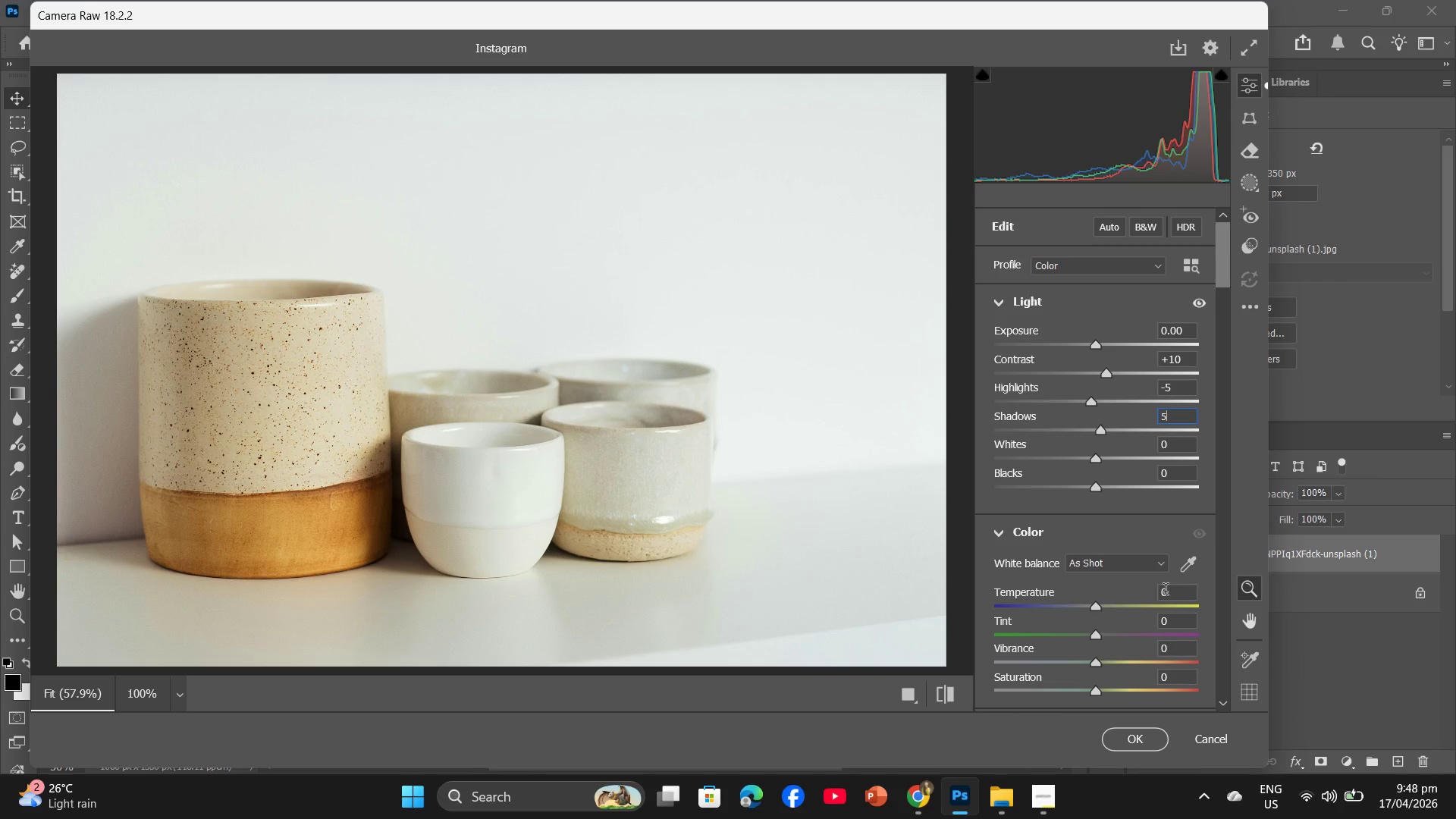 
left_click([1166, 592])
 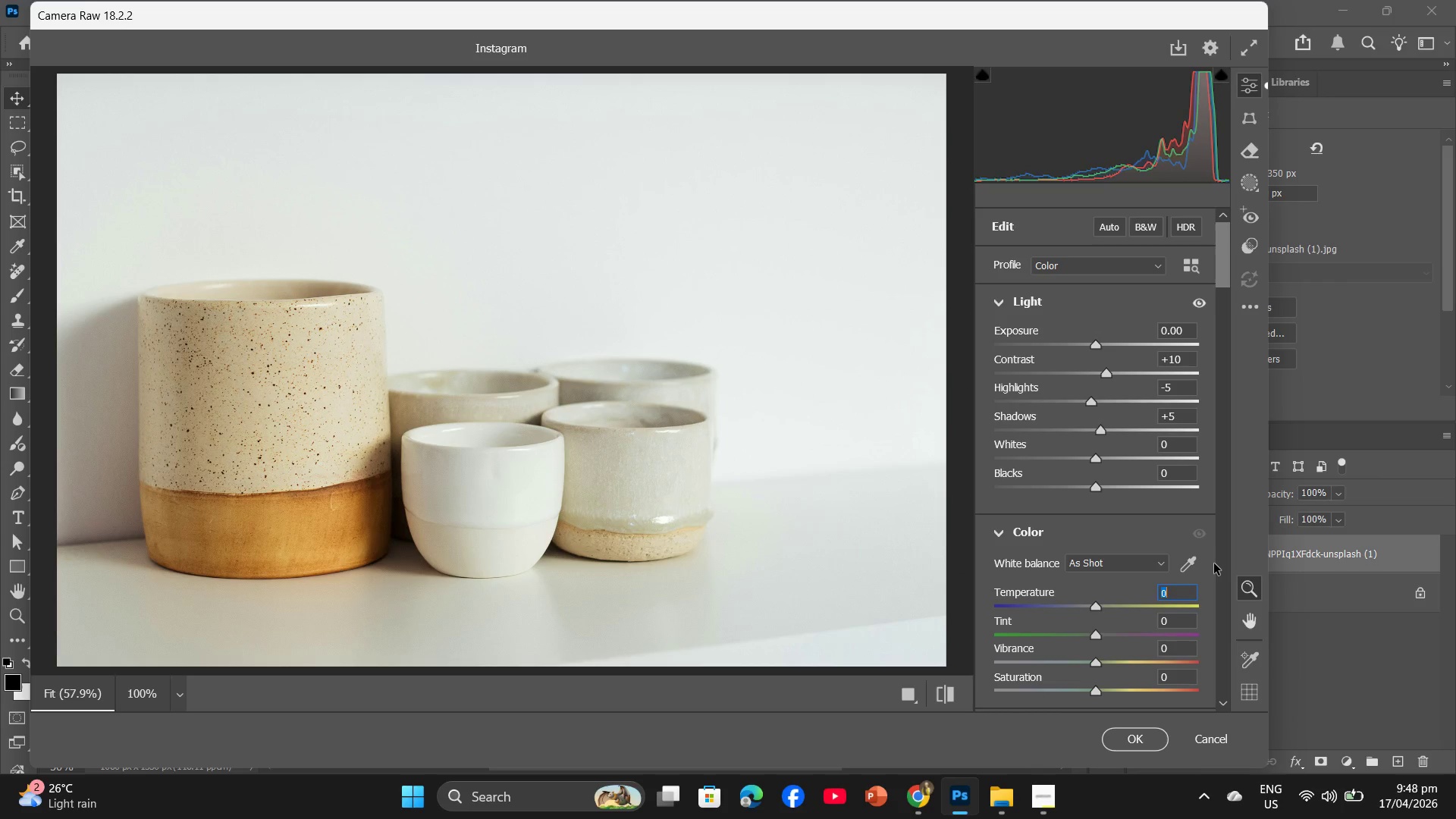 
key(Minus)
 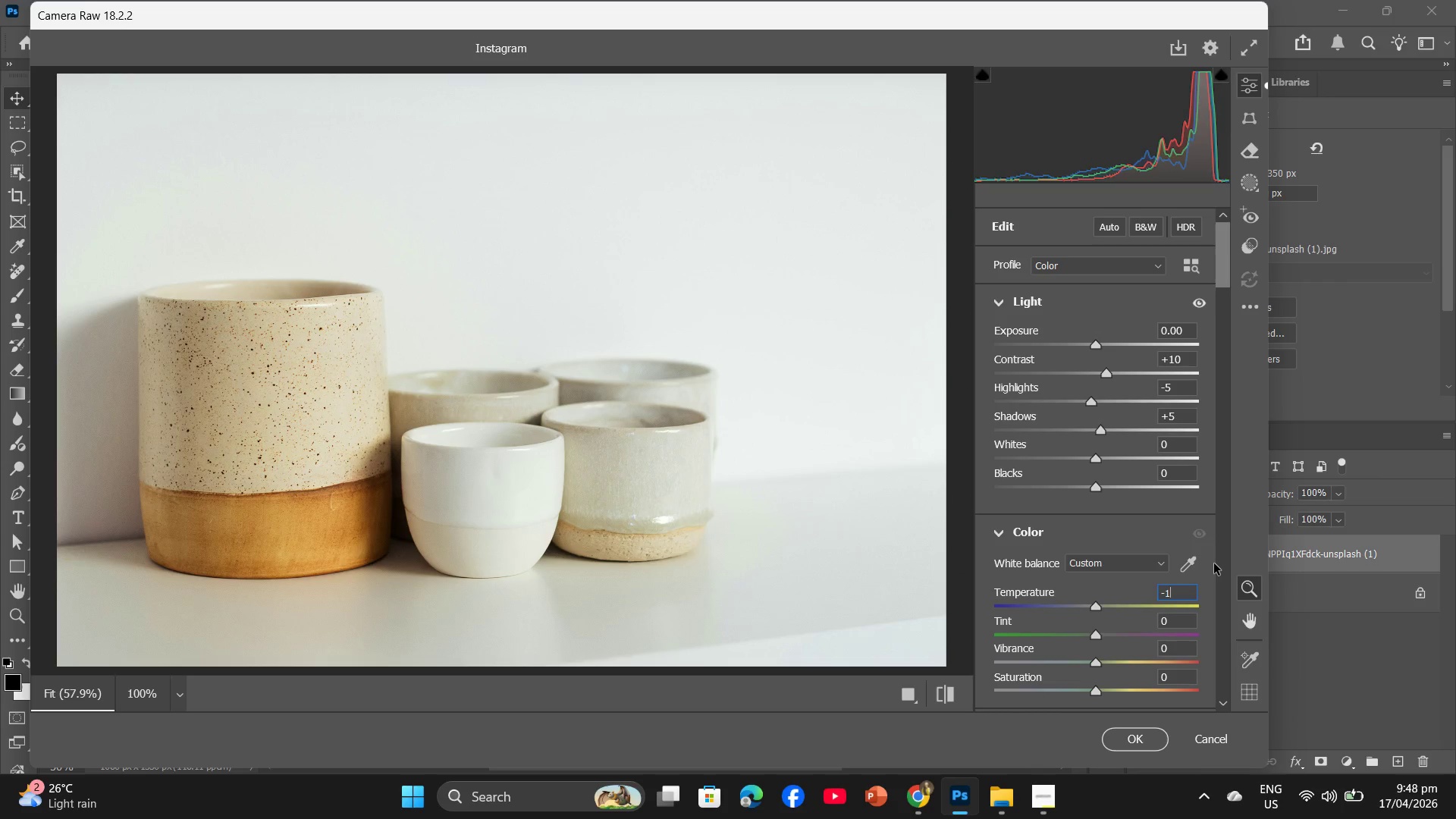 
key(Numpad1)
 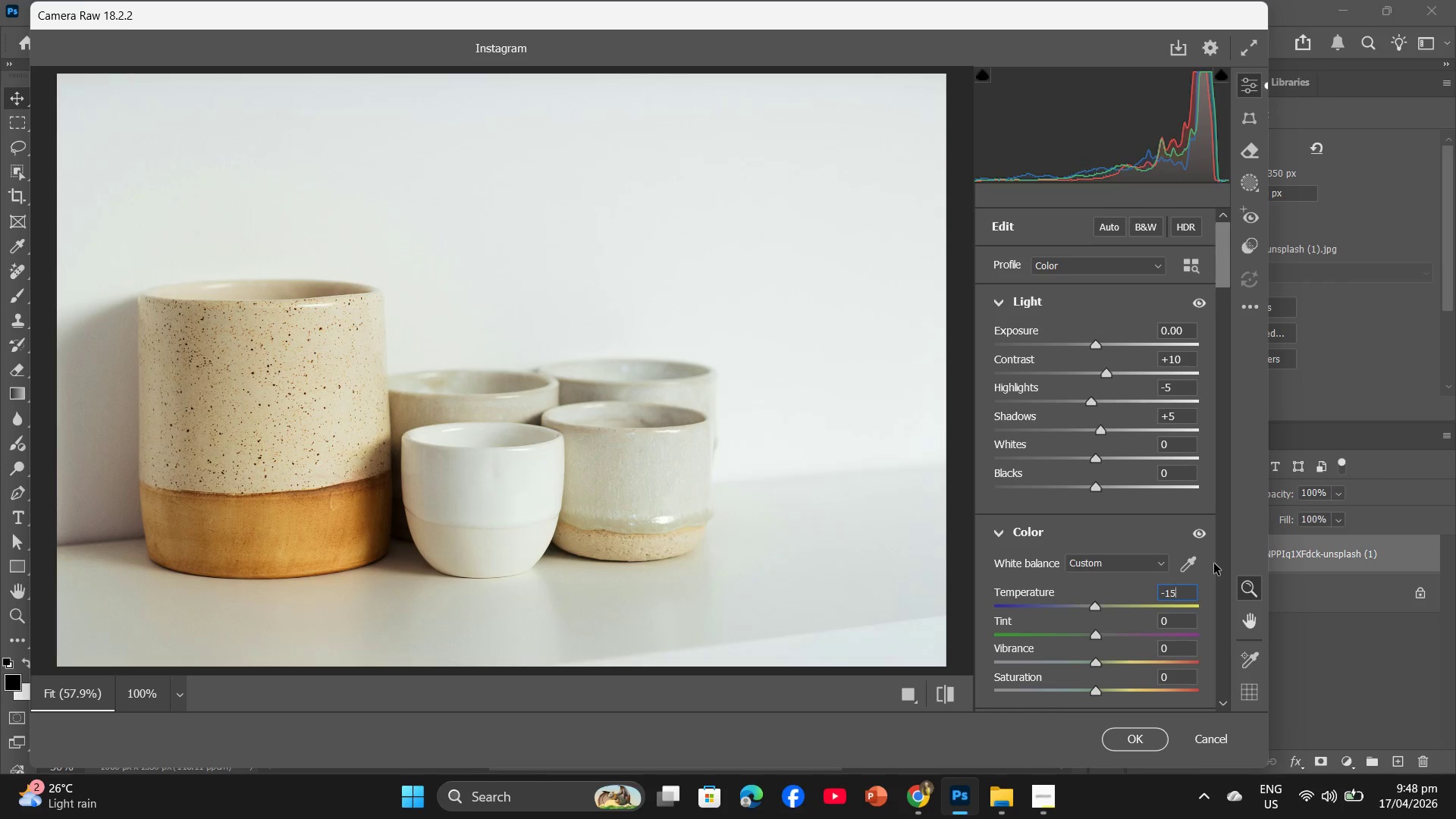 
key(Numpad5)
 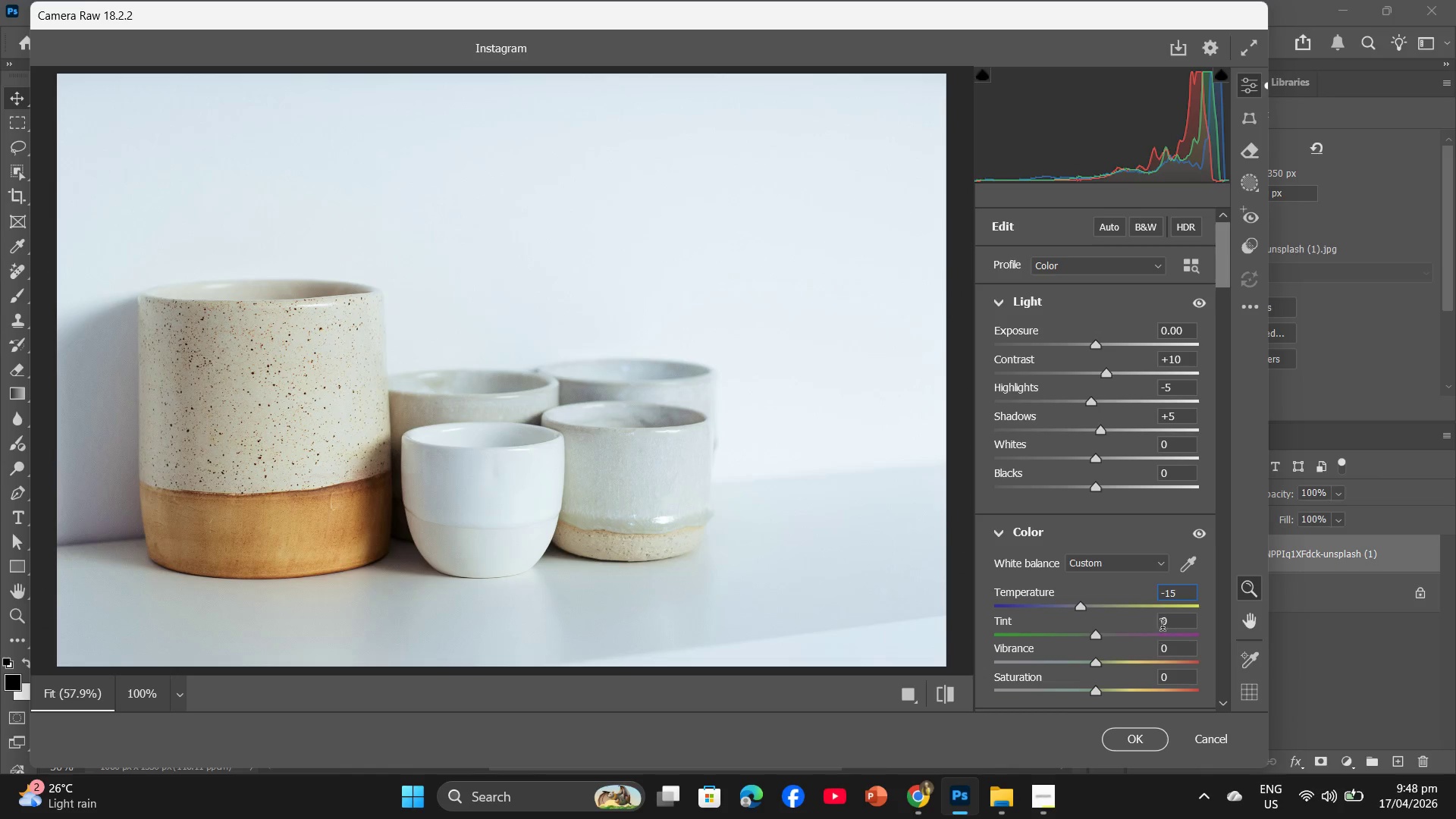 
left_click([1164, 625])
 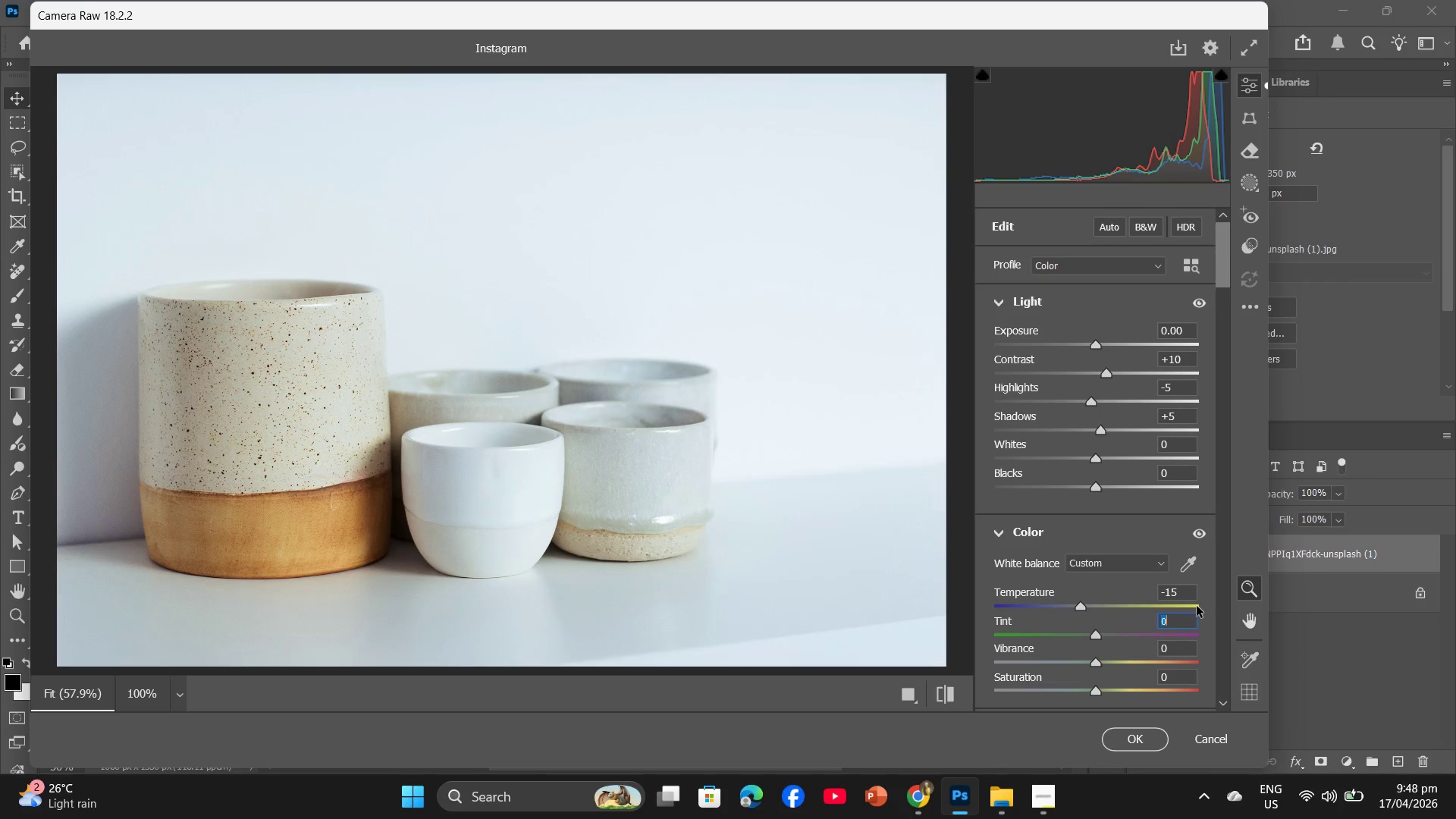 
key(Minus)
 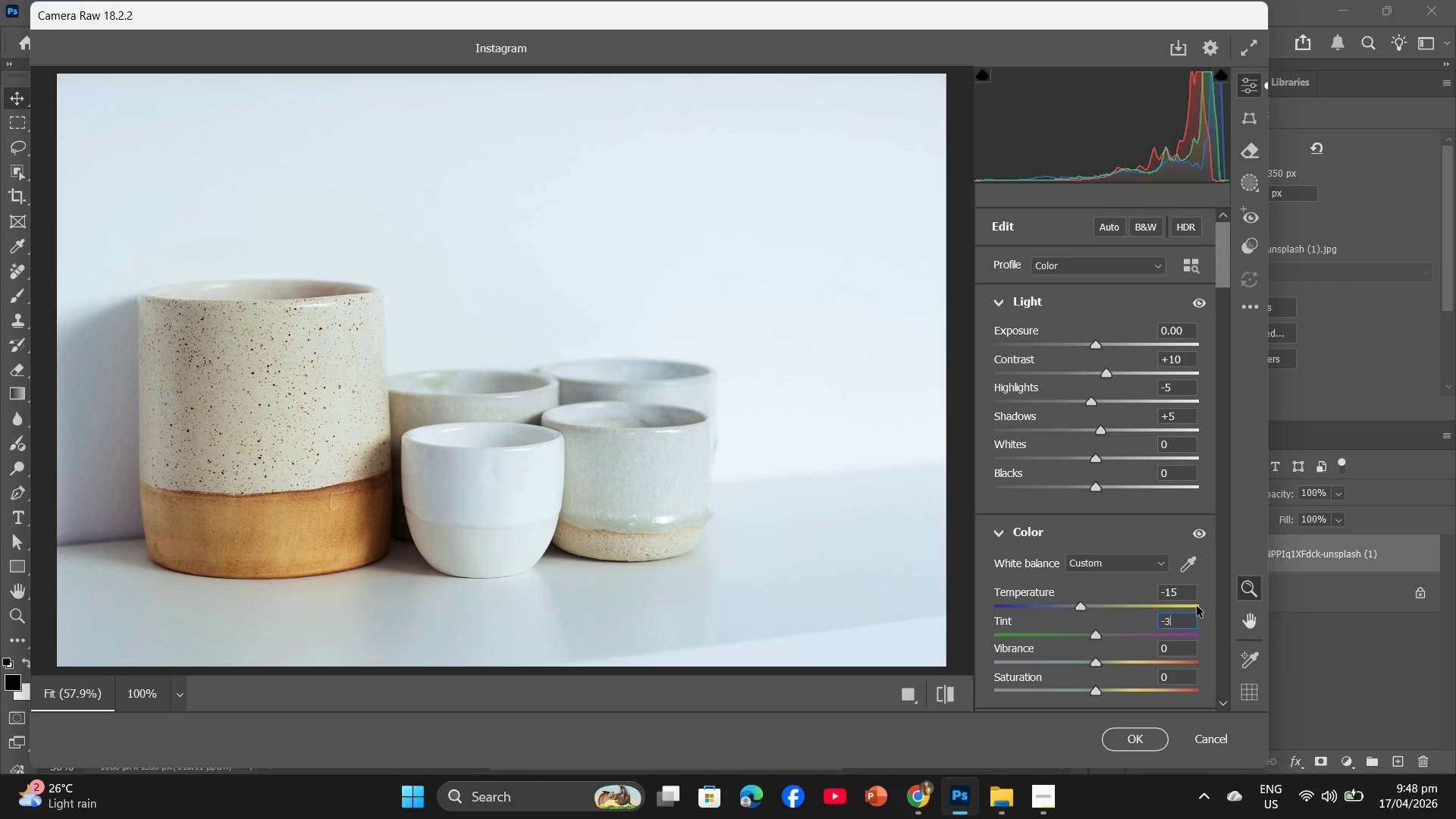 
key(Numpad3)
 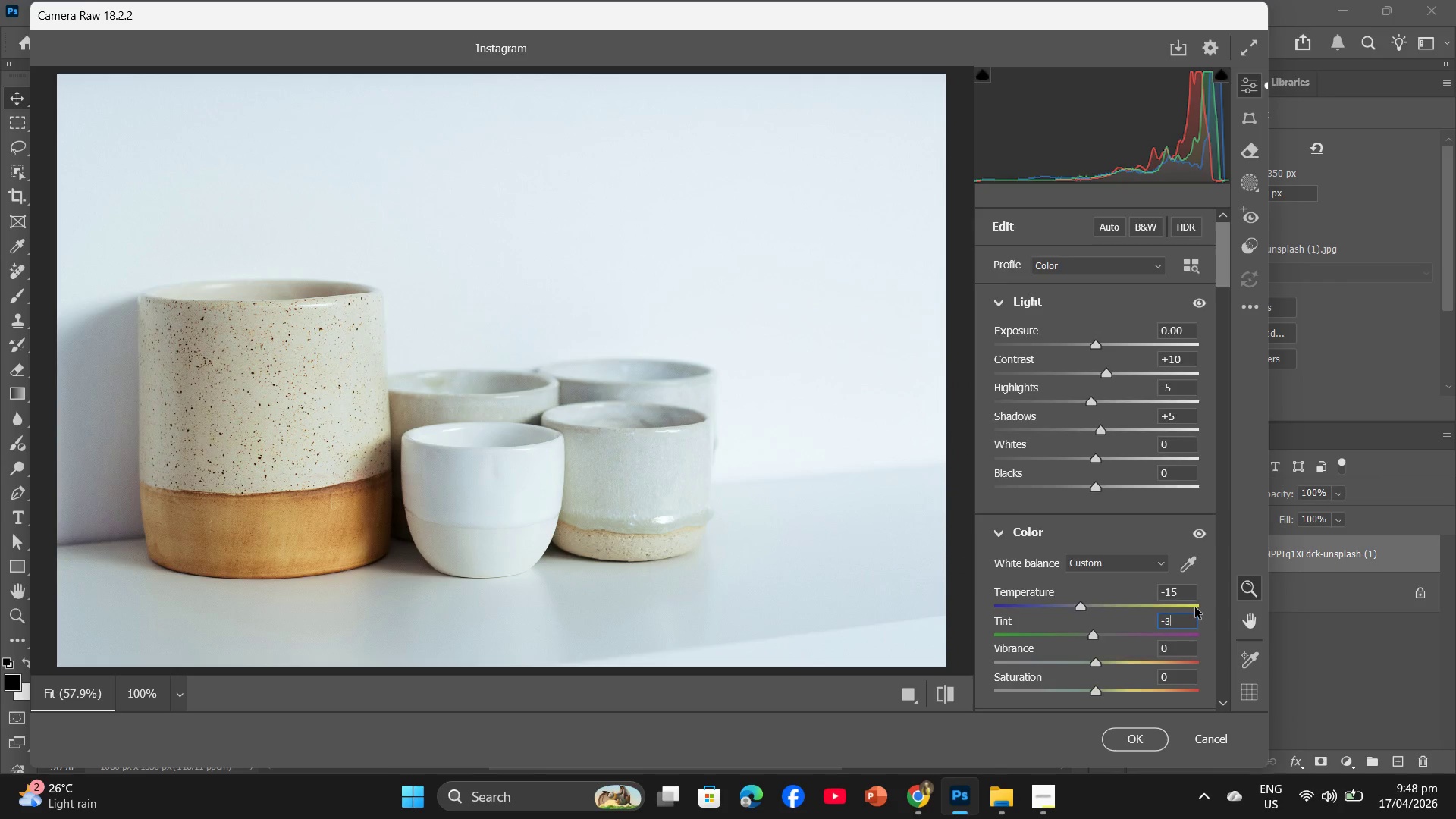 
scroll: coordinate [1195, 607], scroll_direction: down, amount: 2.0
 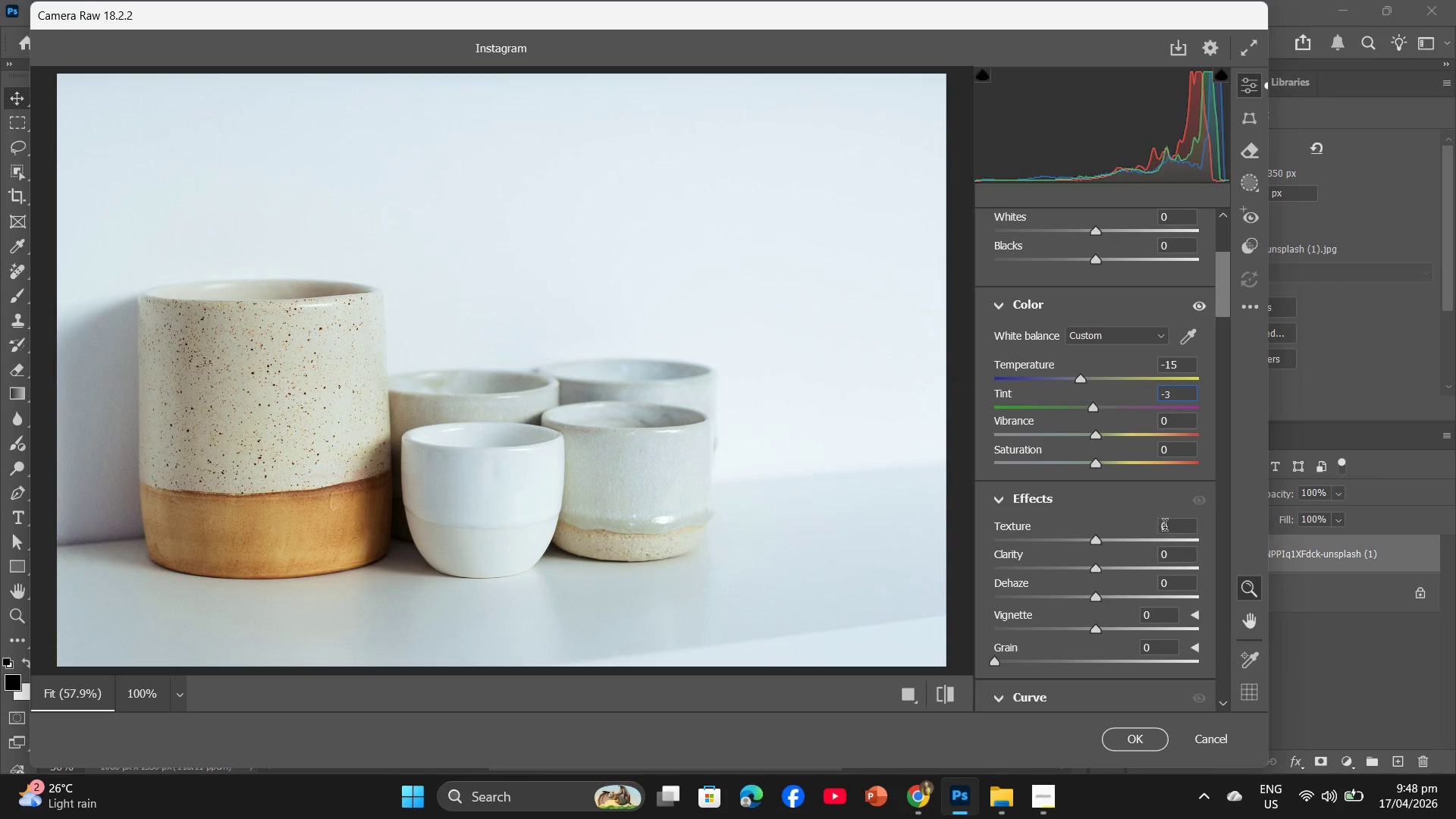 
left_click([1165, 527])
 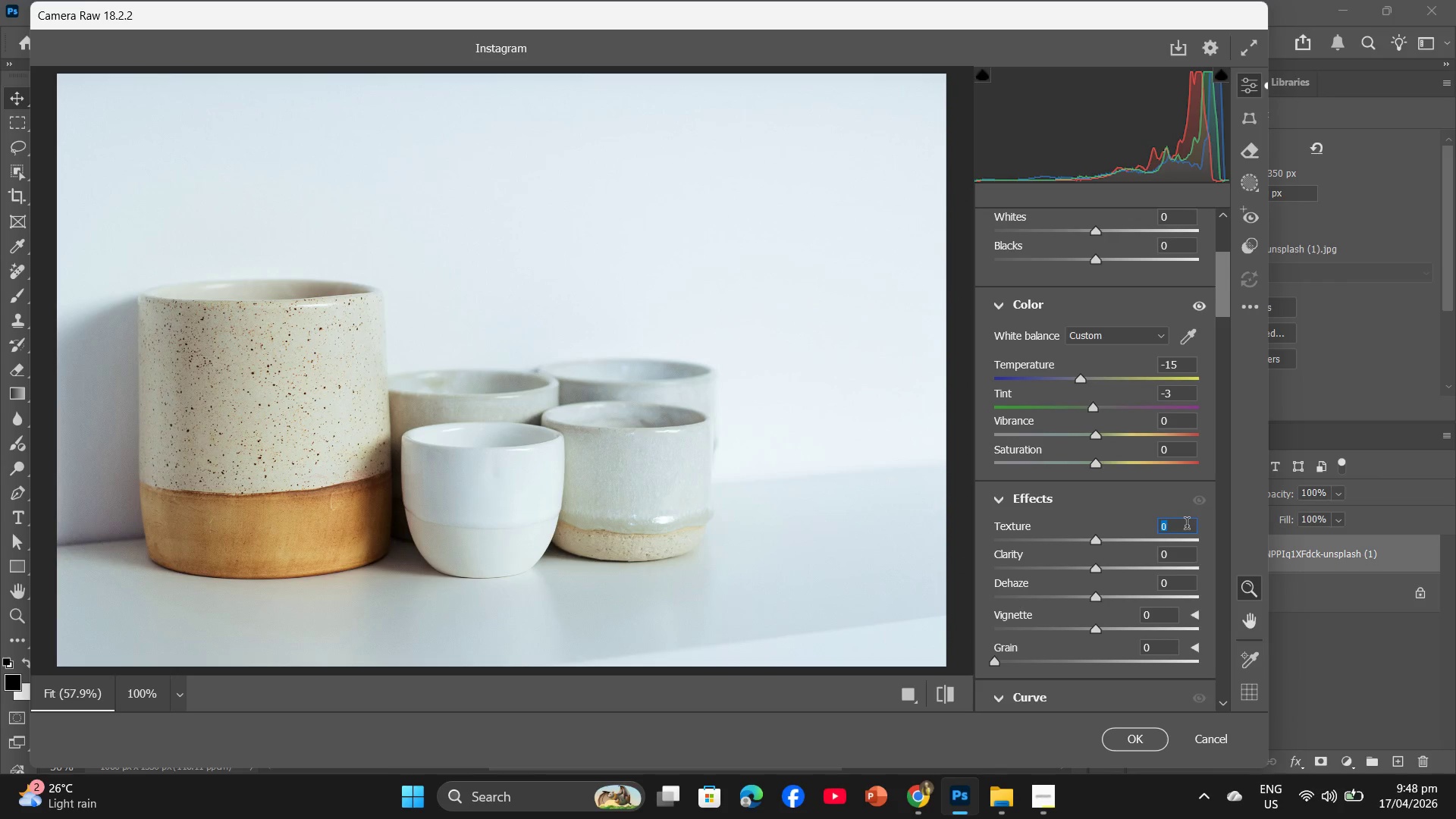 
key(Numpad1)
 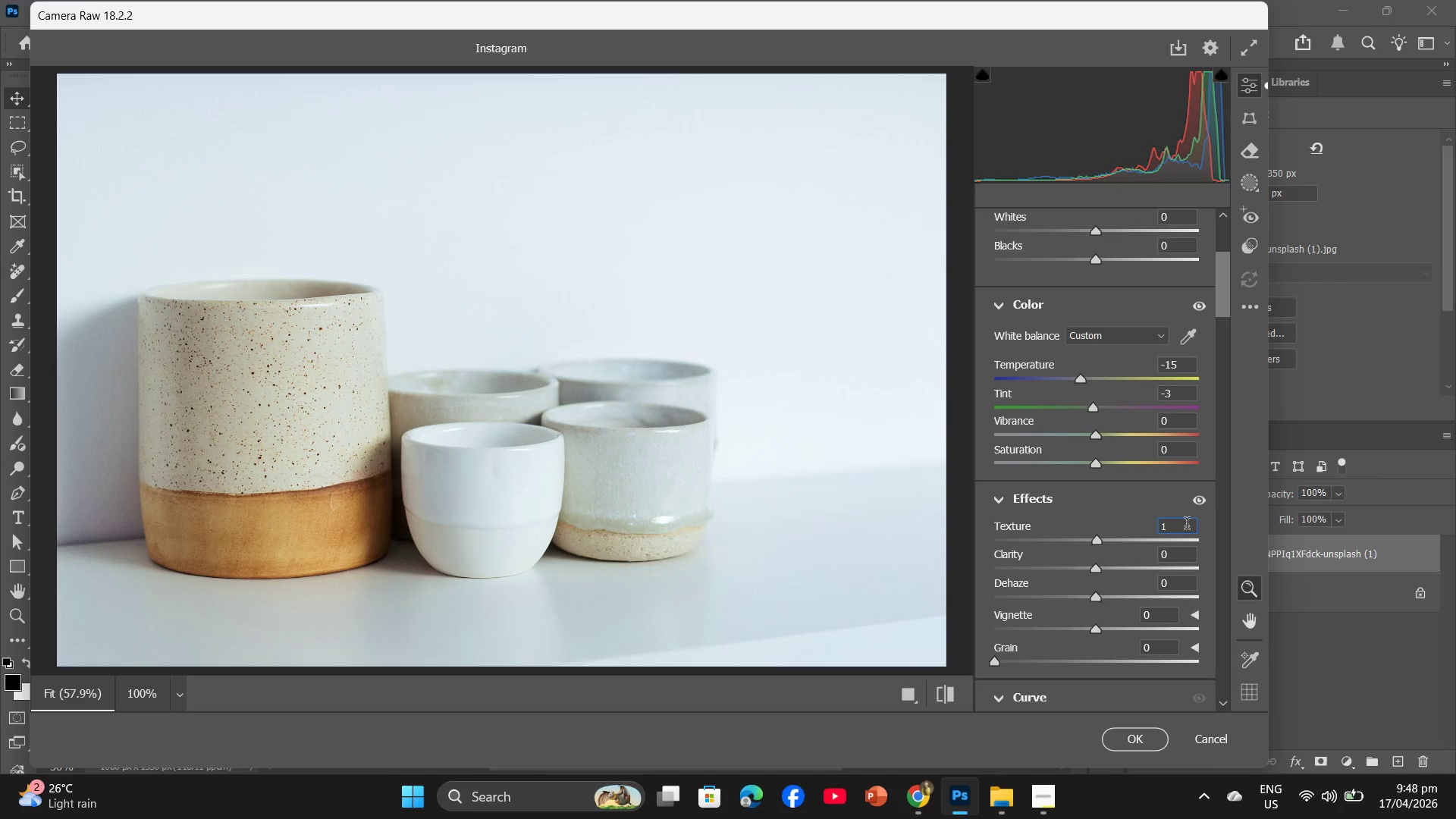 
key(Numpad0)
 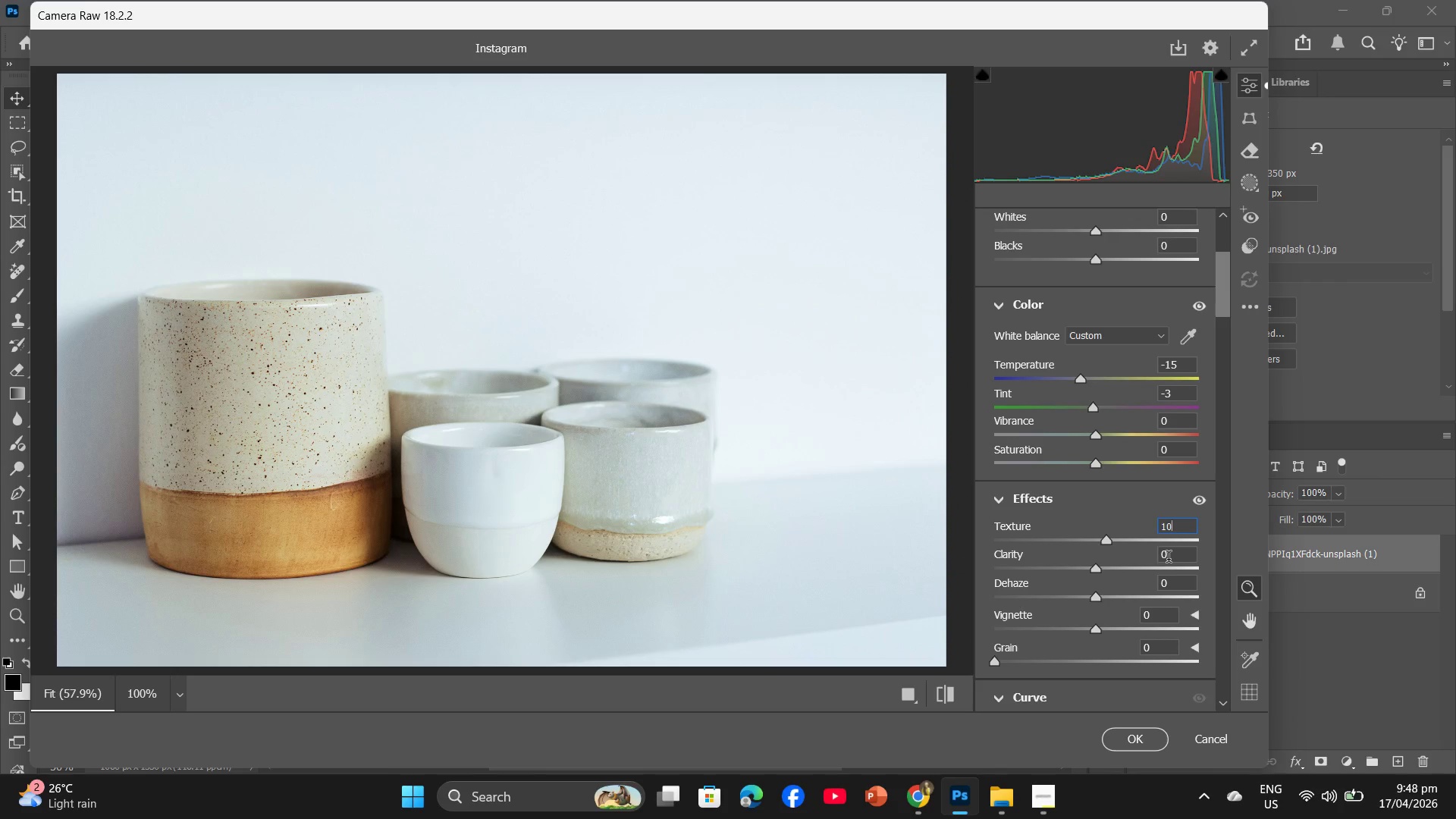 
left_click([1169, 559])
 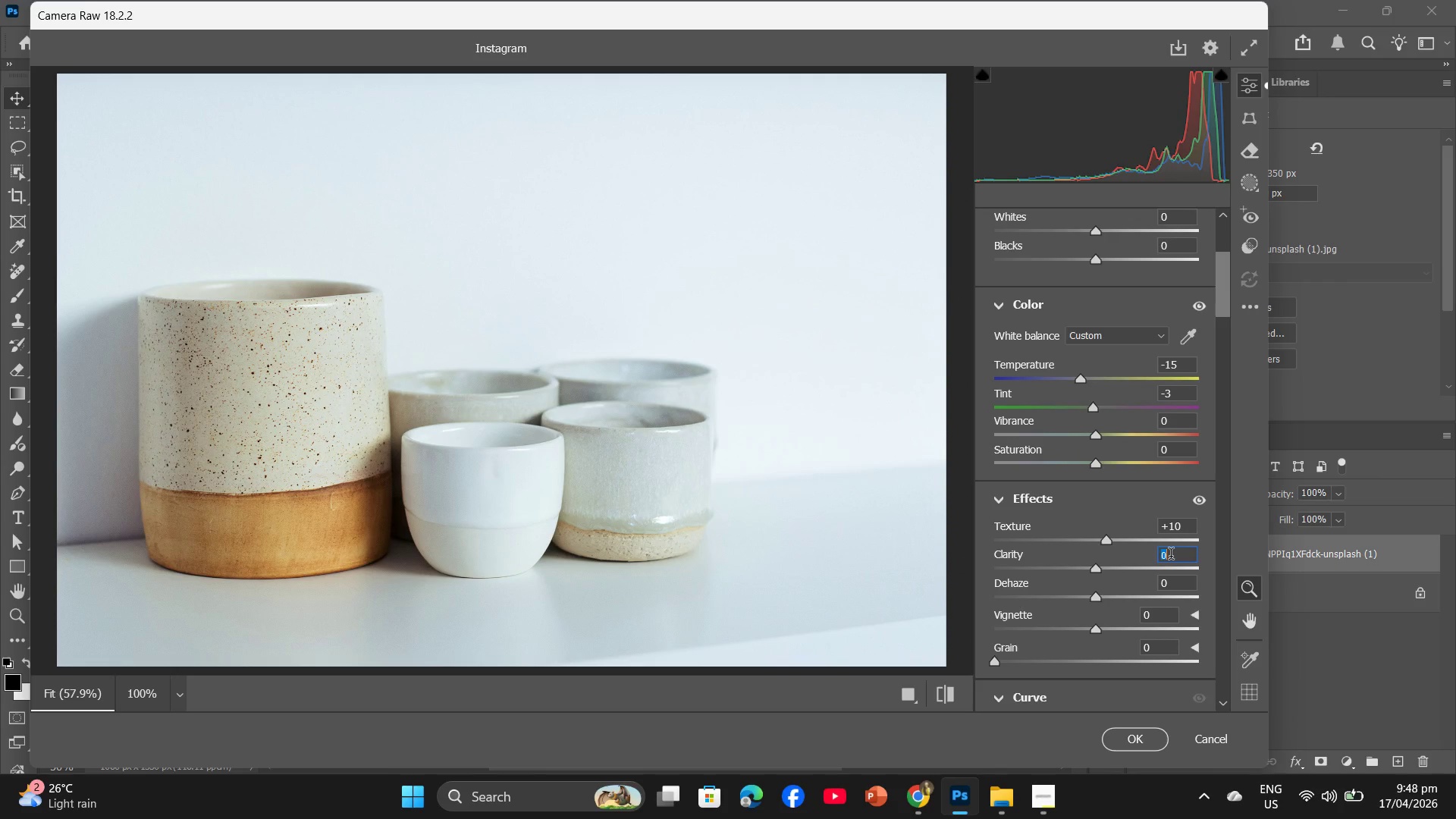 
key(Numpad1)
 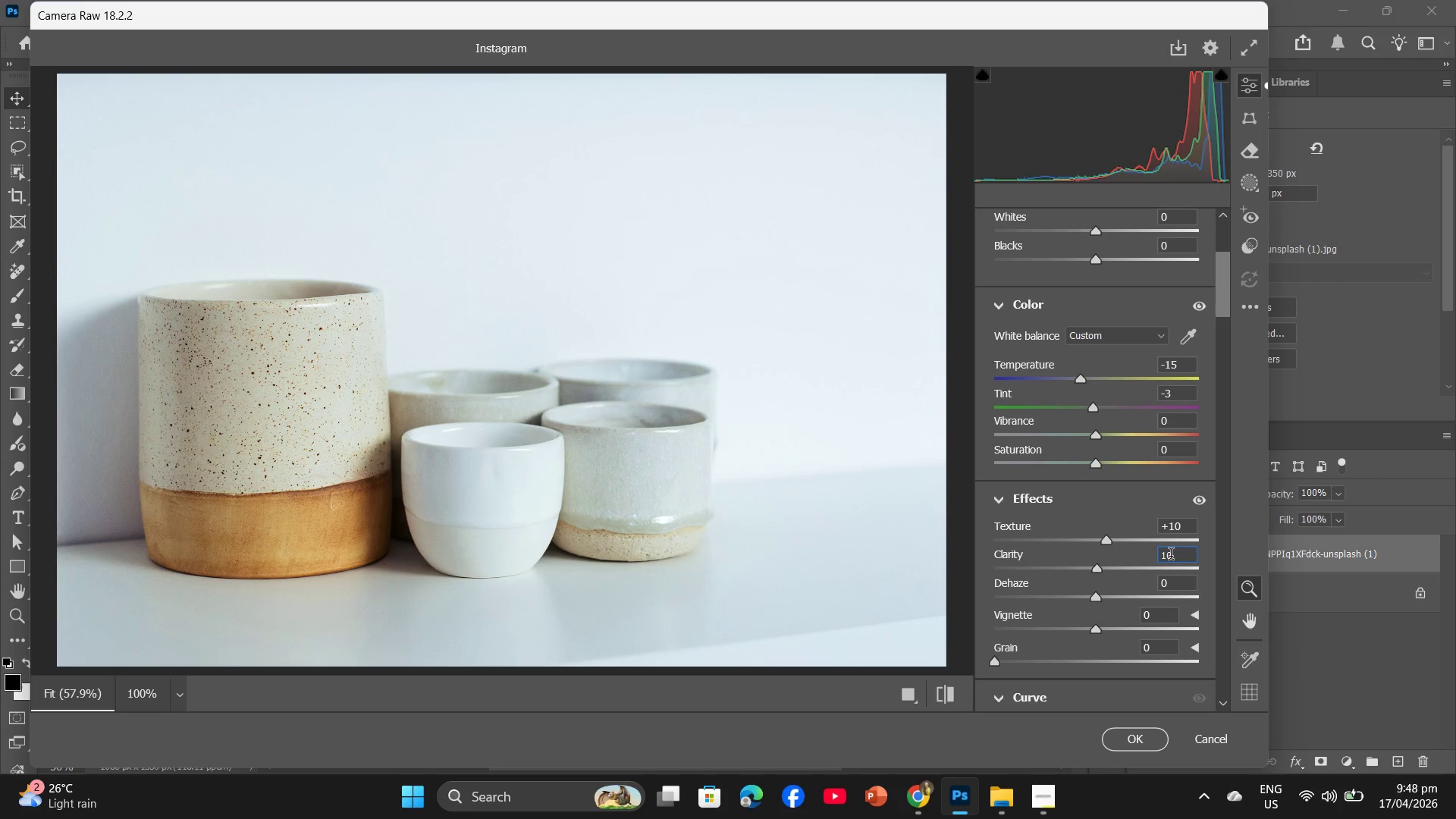 
key(Numpad0)
 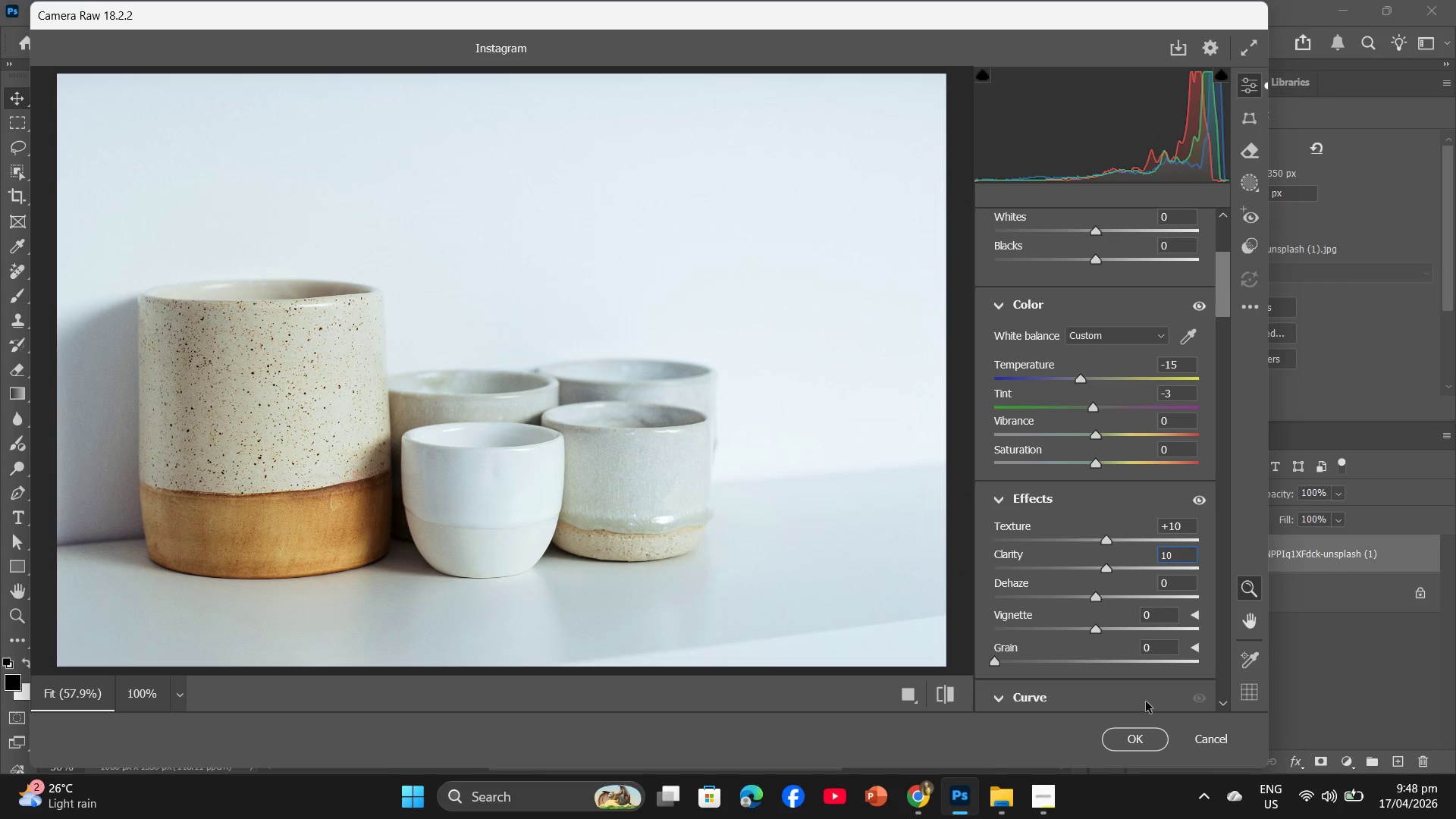 
left_click([1123, 742])
 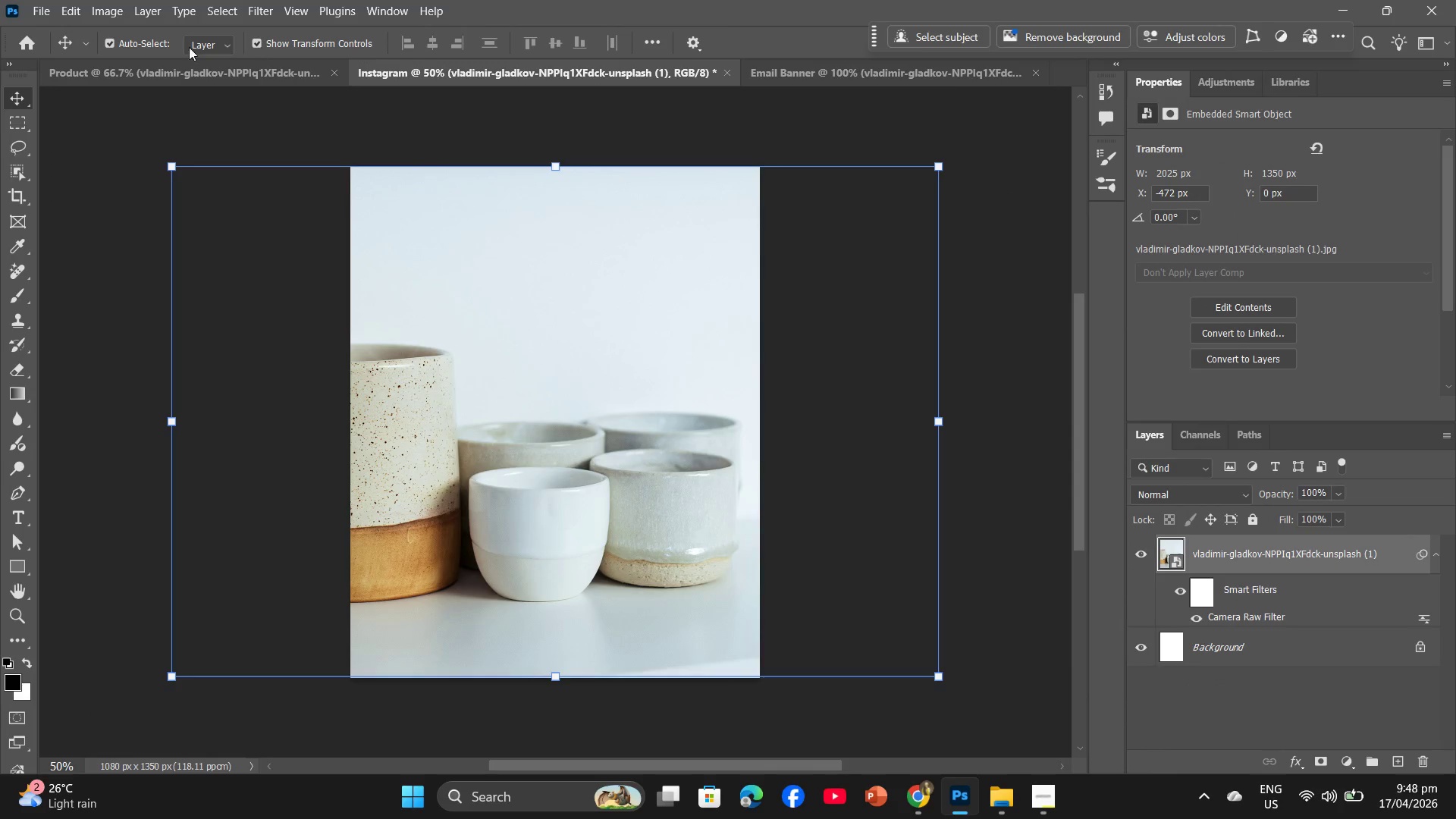 
left_click([207, 69])
 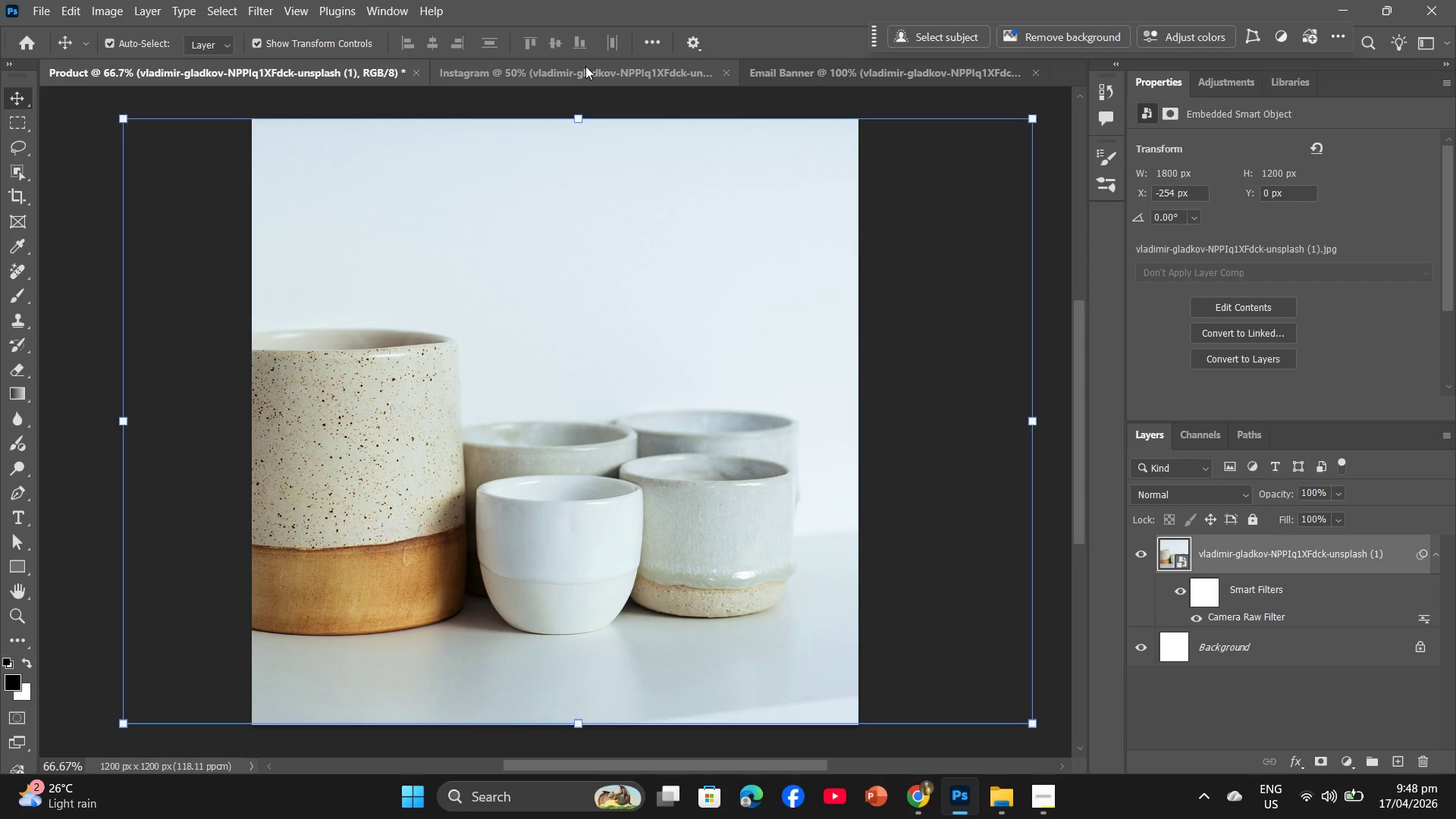 
left_click([585, 67])
 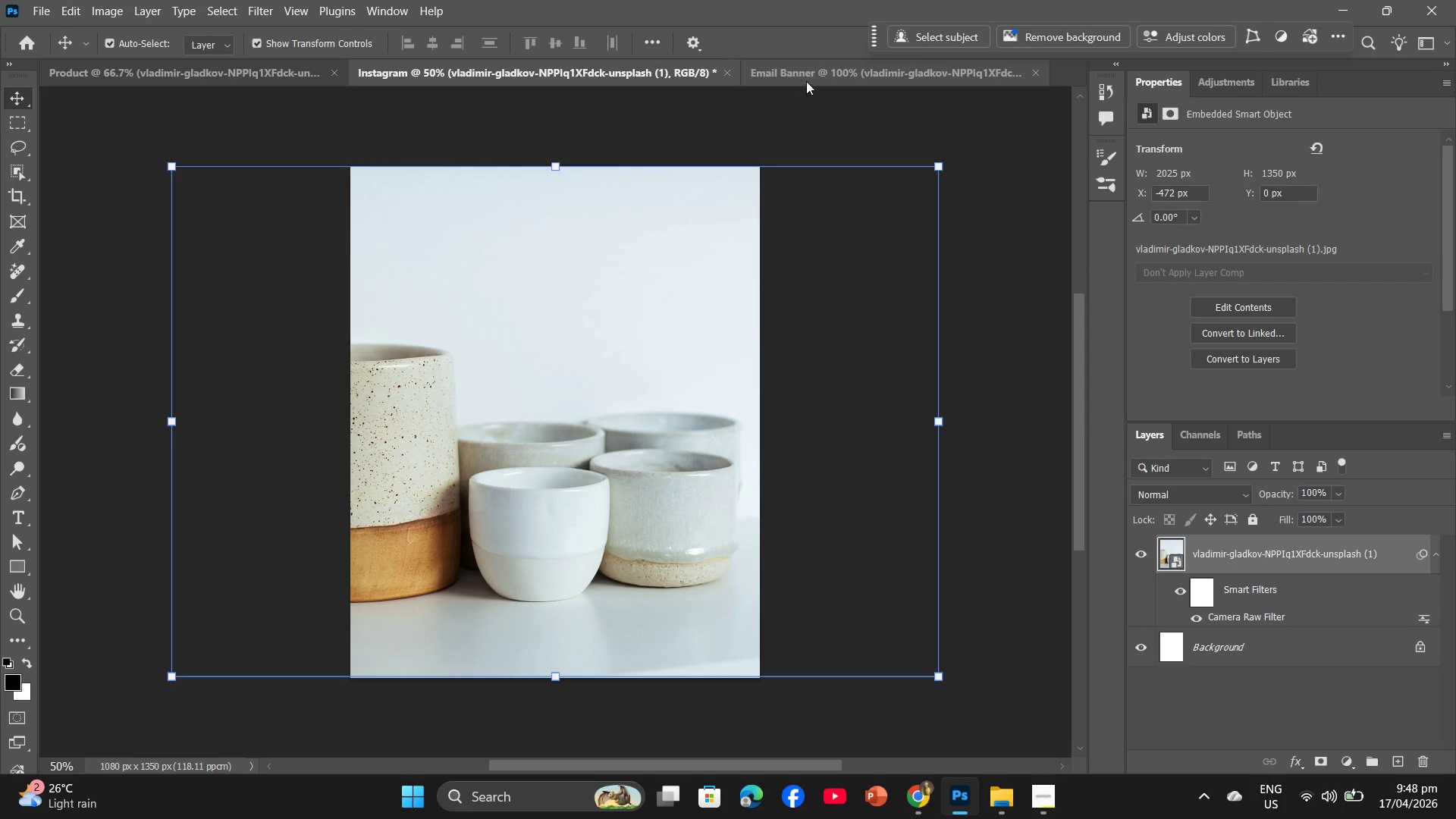 
left_click([813, 77])
 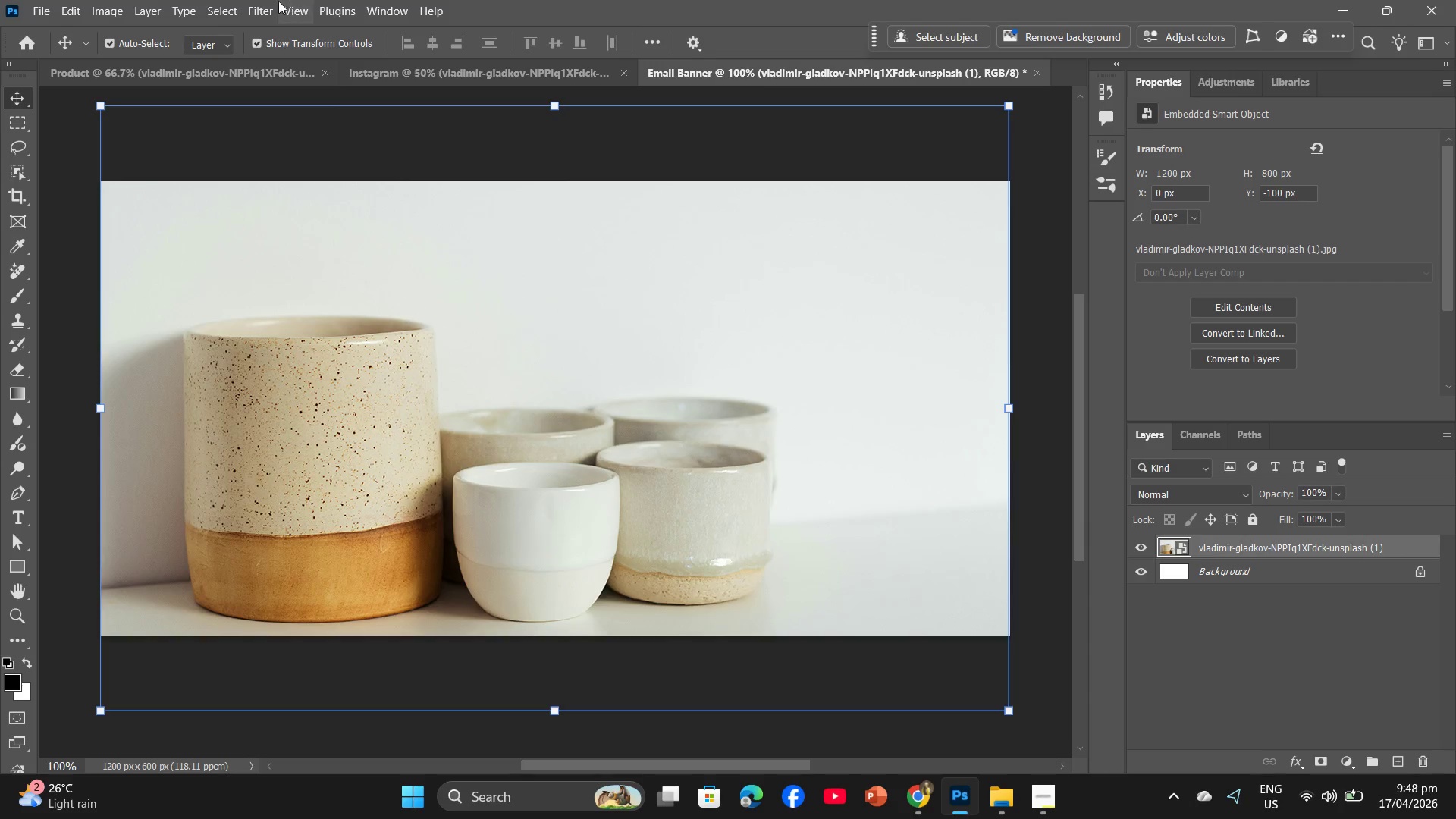 
left_click([268, 2])
 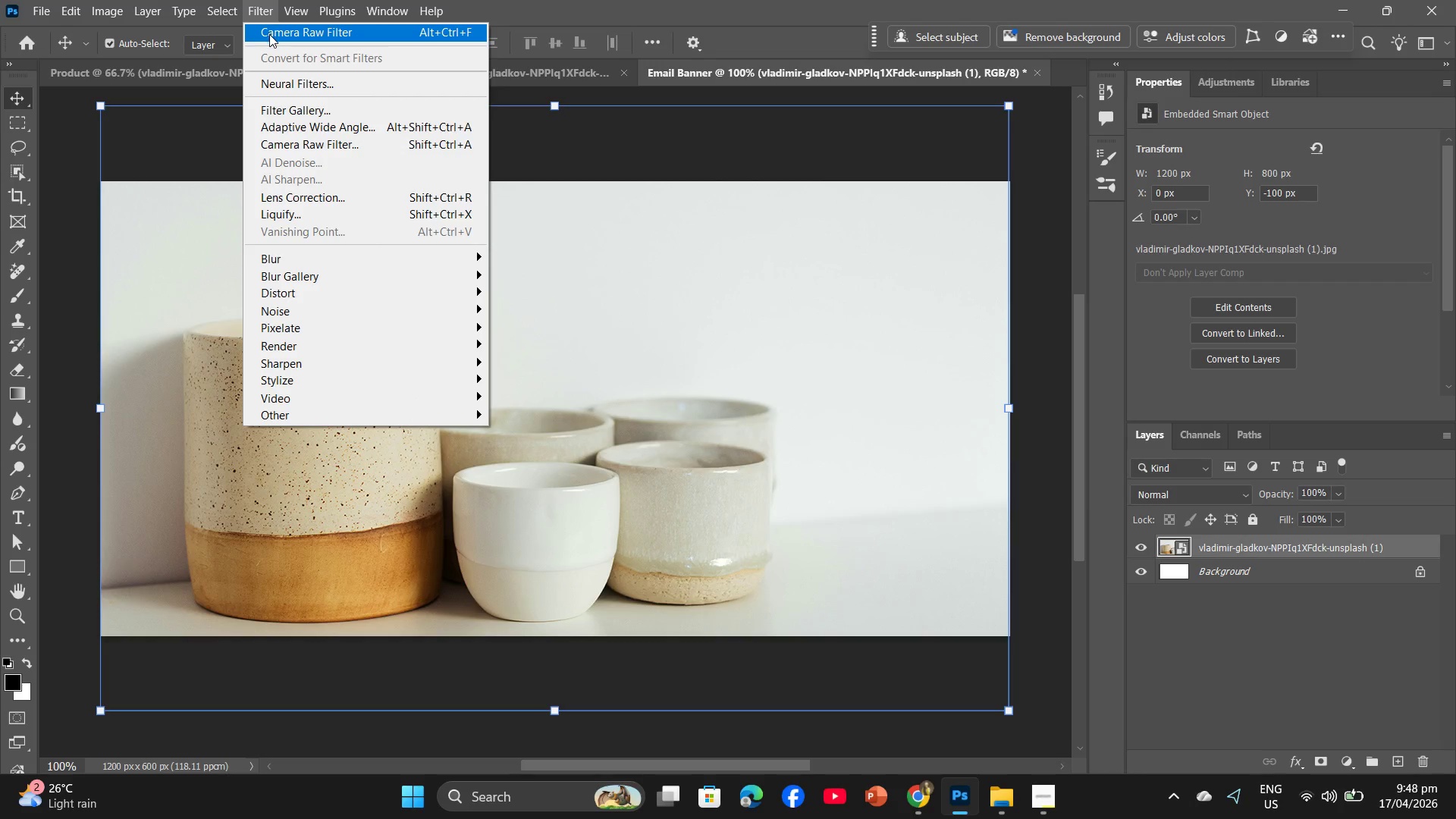 
left_click([269, 34])
 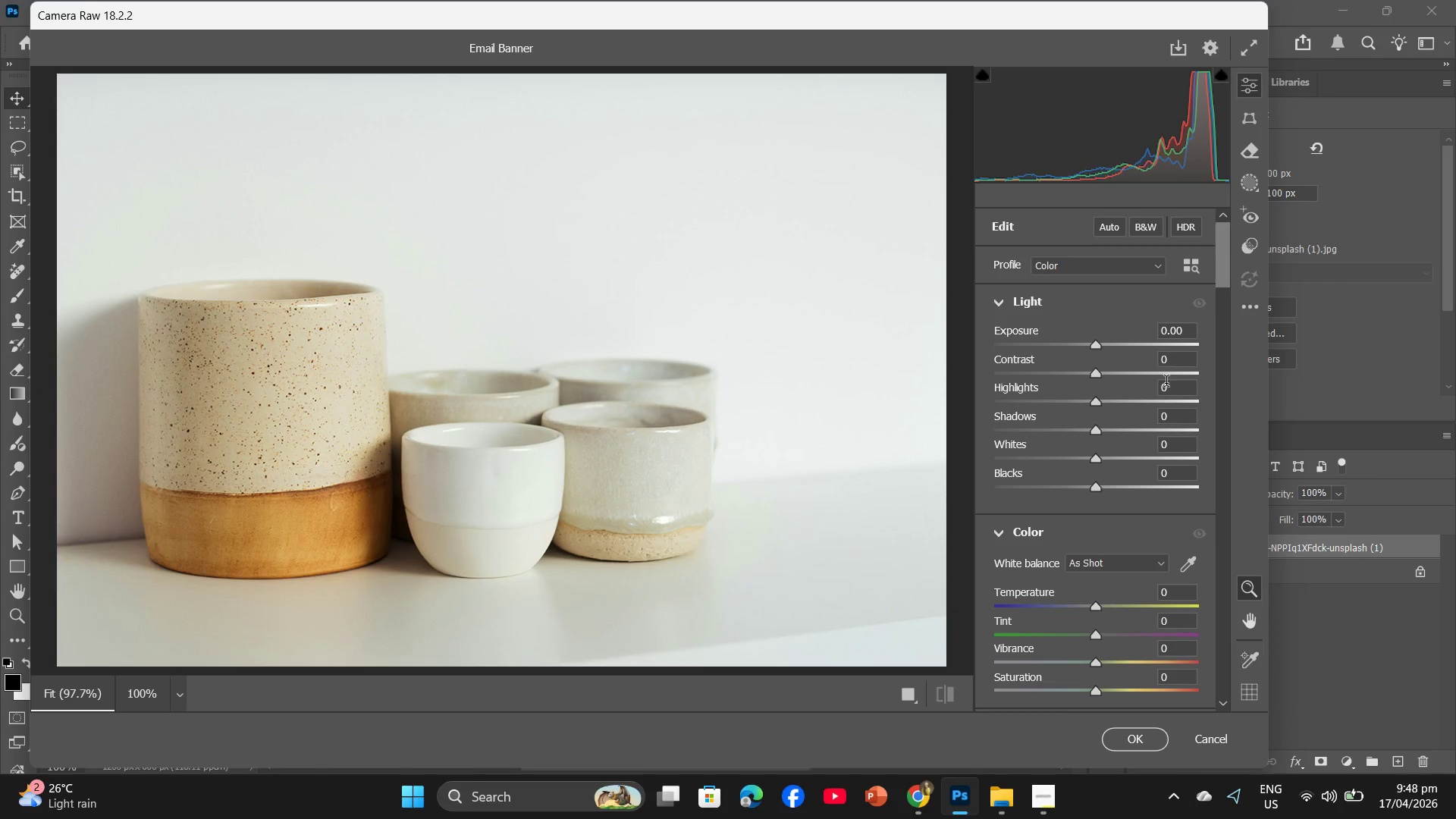 
left_click([1162, 359])
 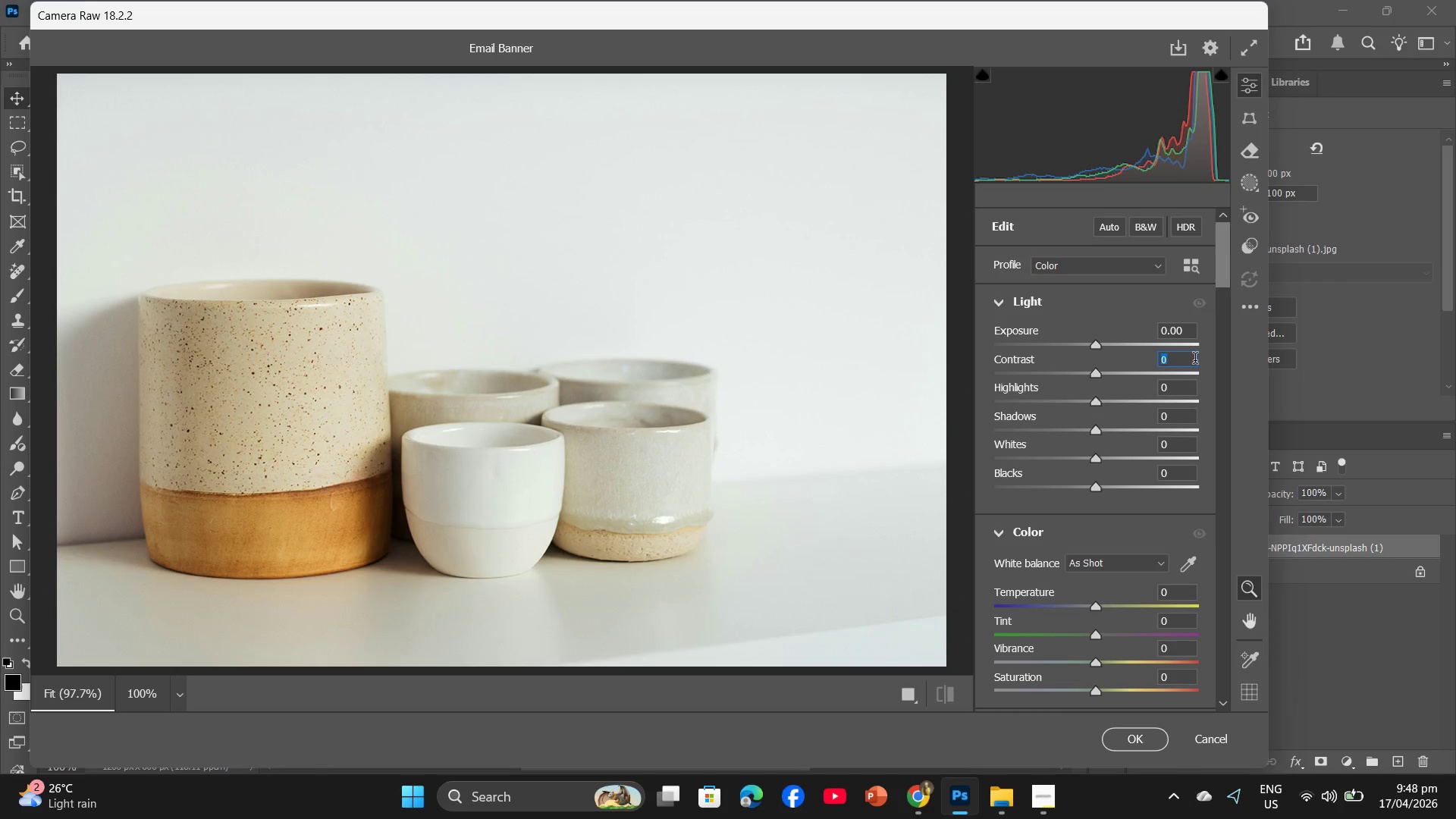 
key(Numpad1)
 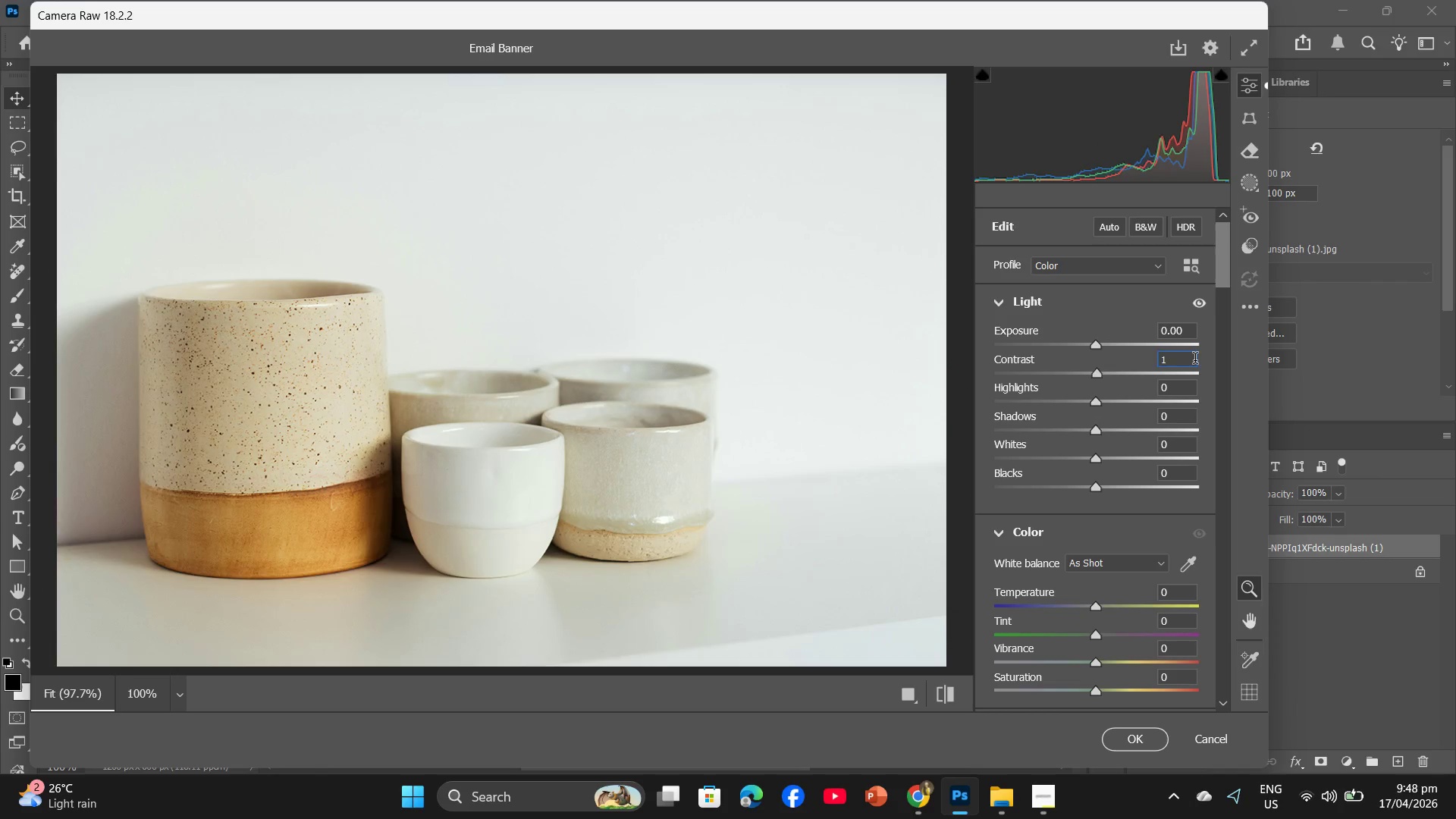 
key(Numpad0)
 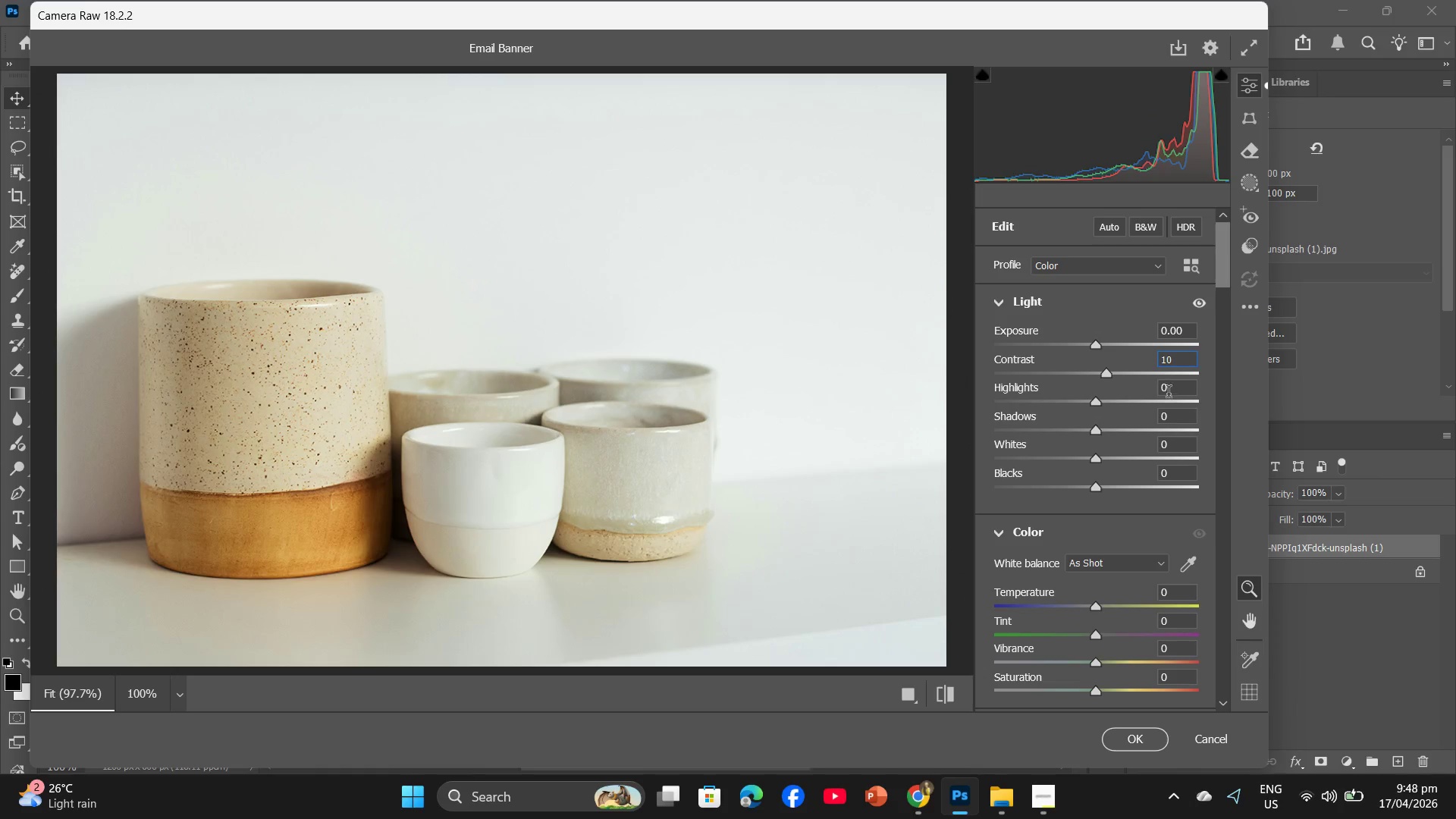 
left_click([1168, 394])
 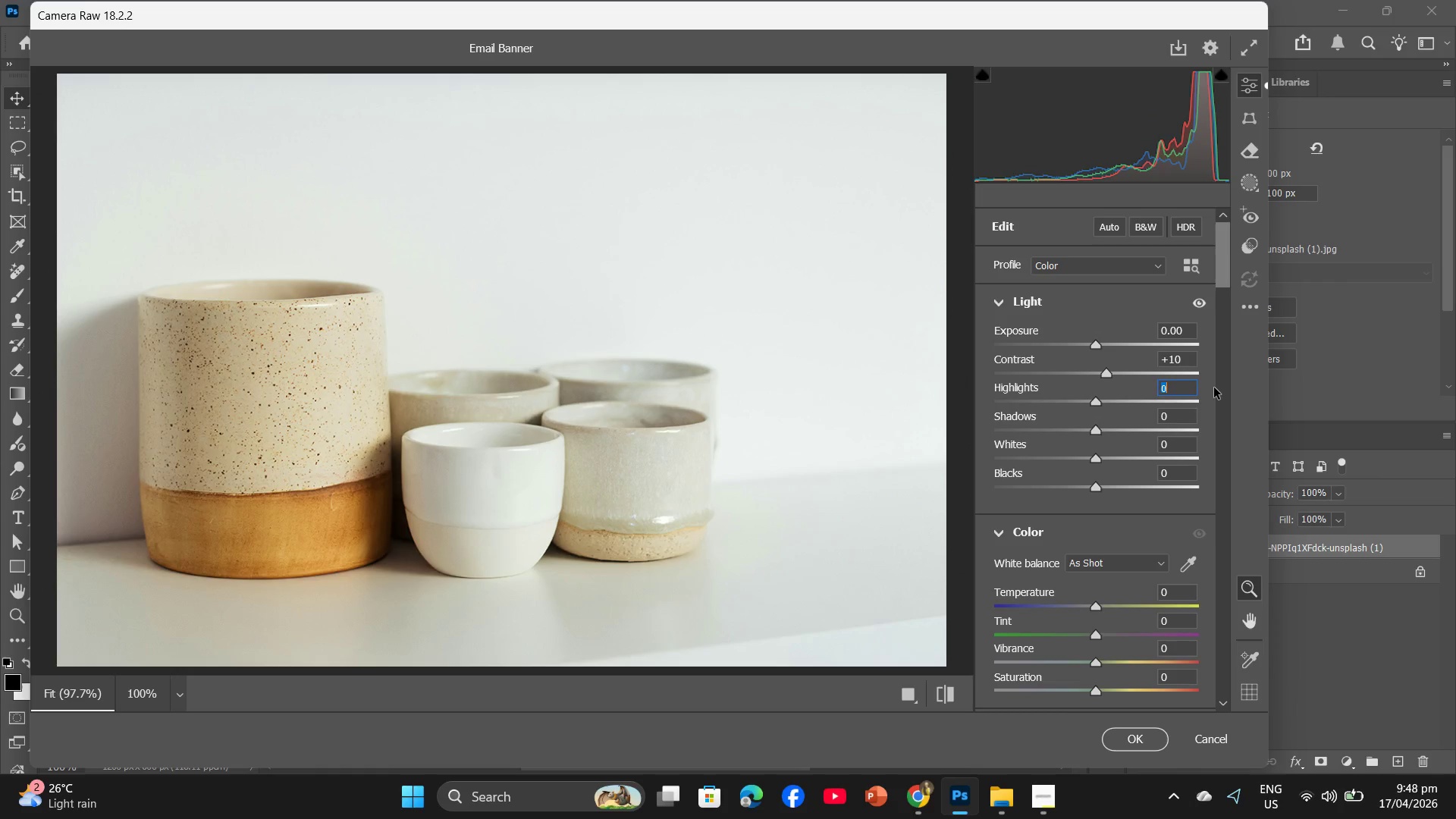 
key(Minus)
 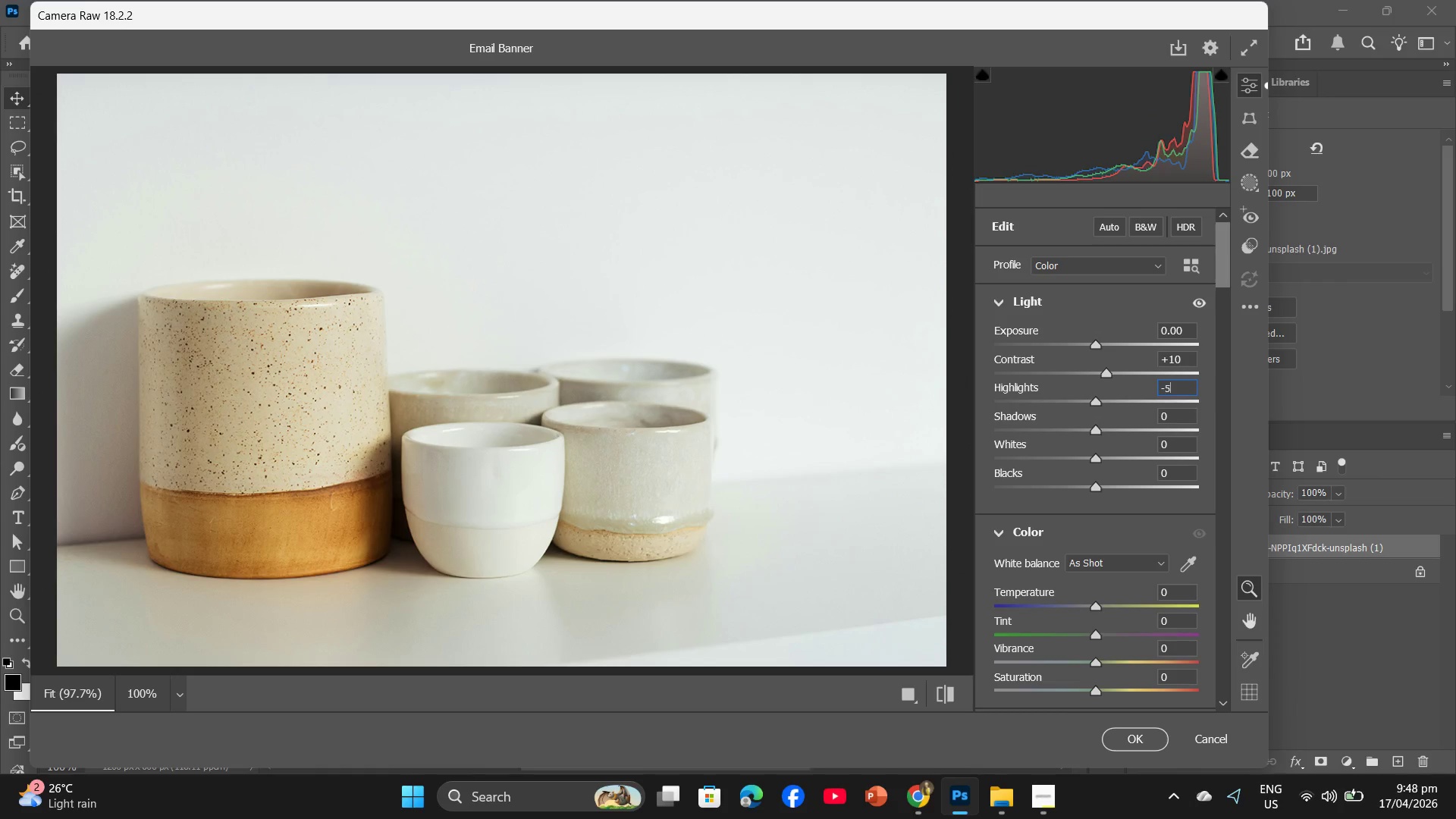 
key(Numpad5)
 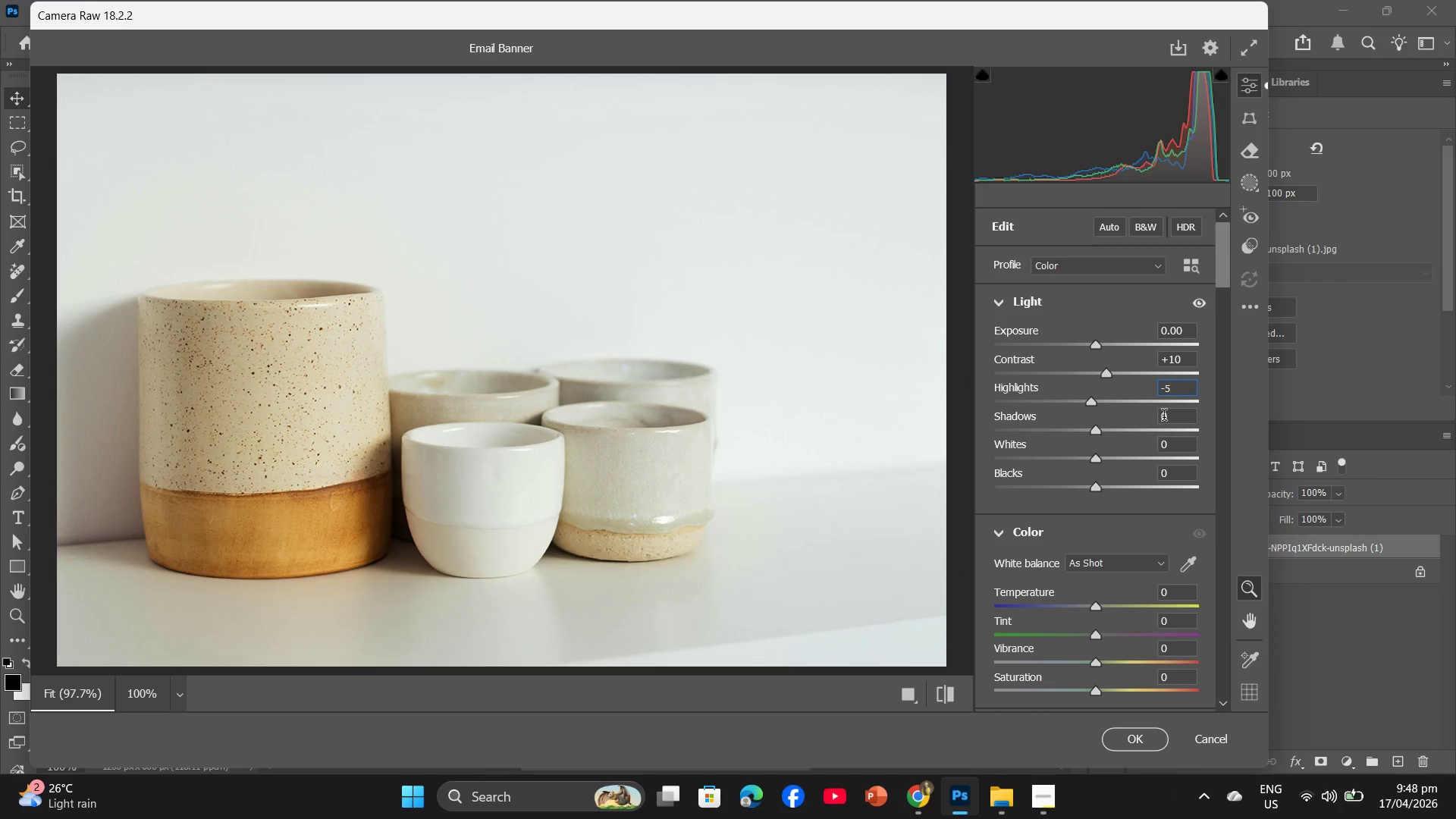 
left_click([1164, 417])
 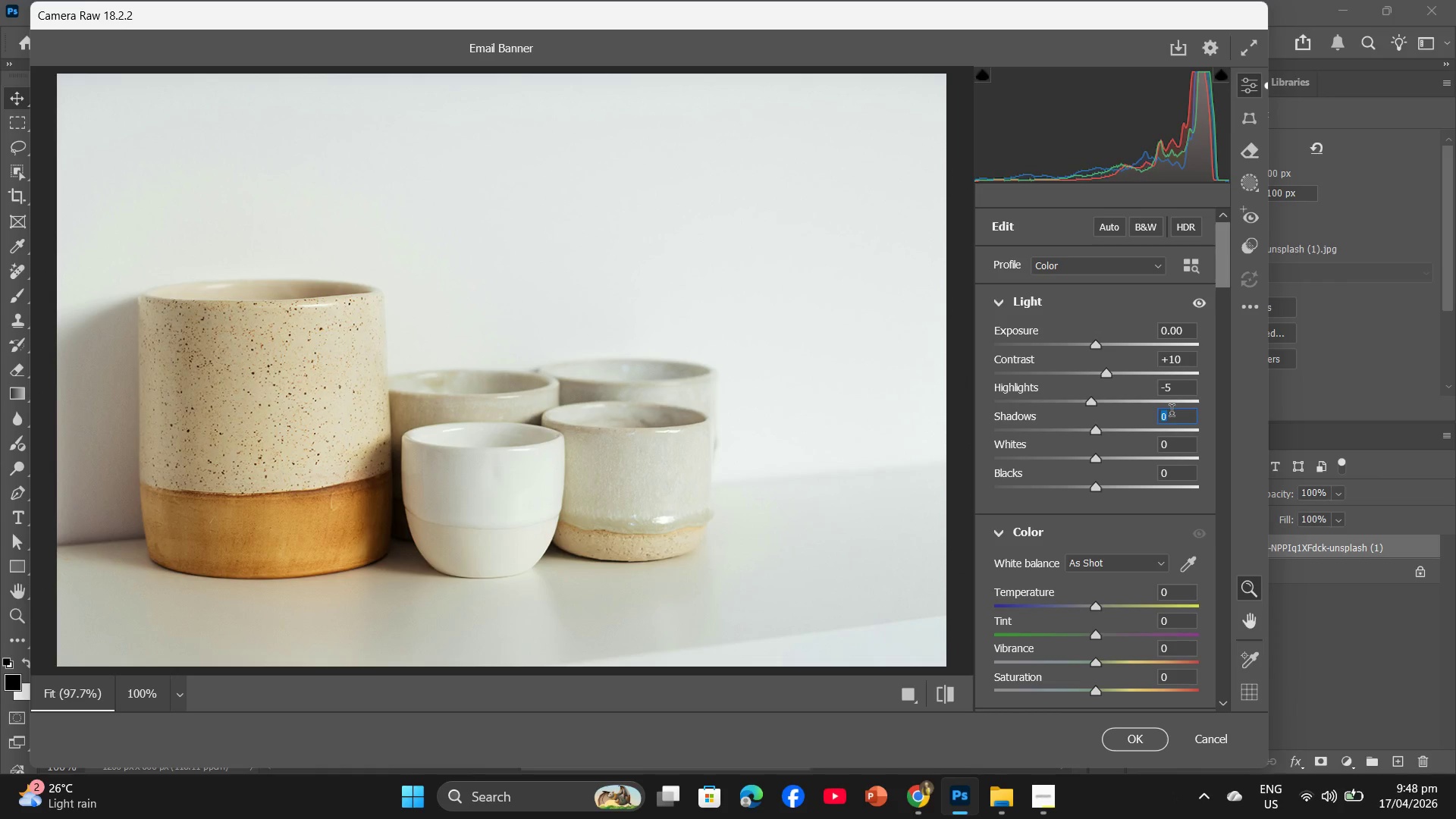 
key(Numpad5)
 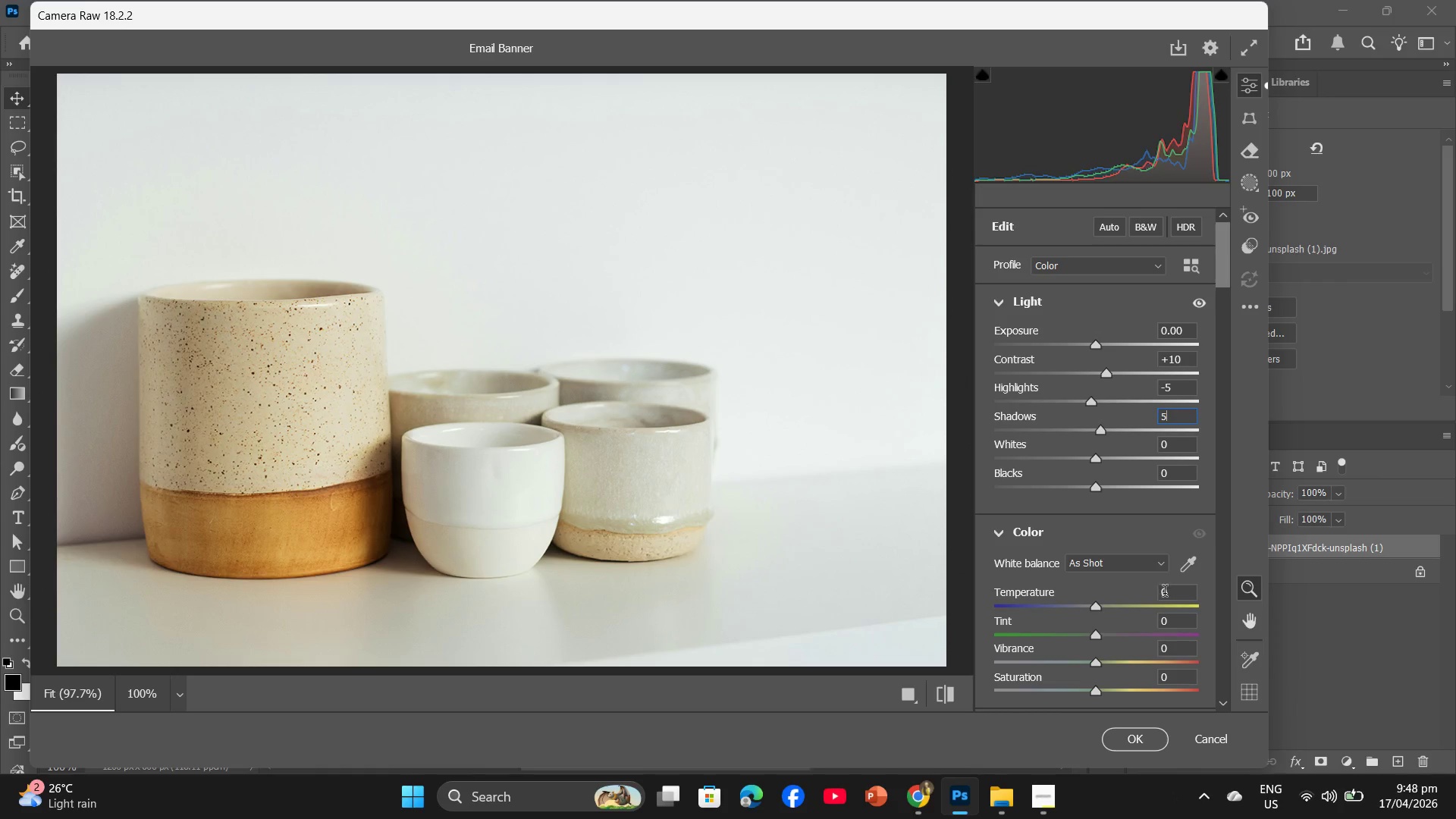 
left_click([1165, 593])
 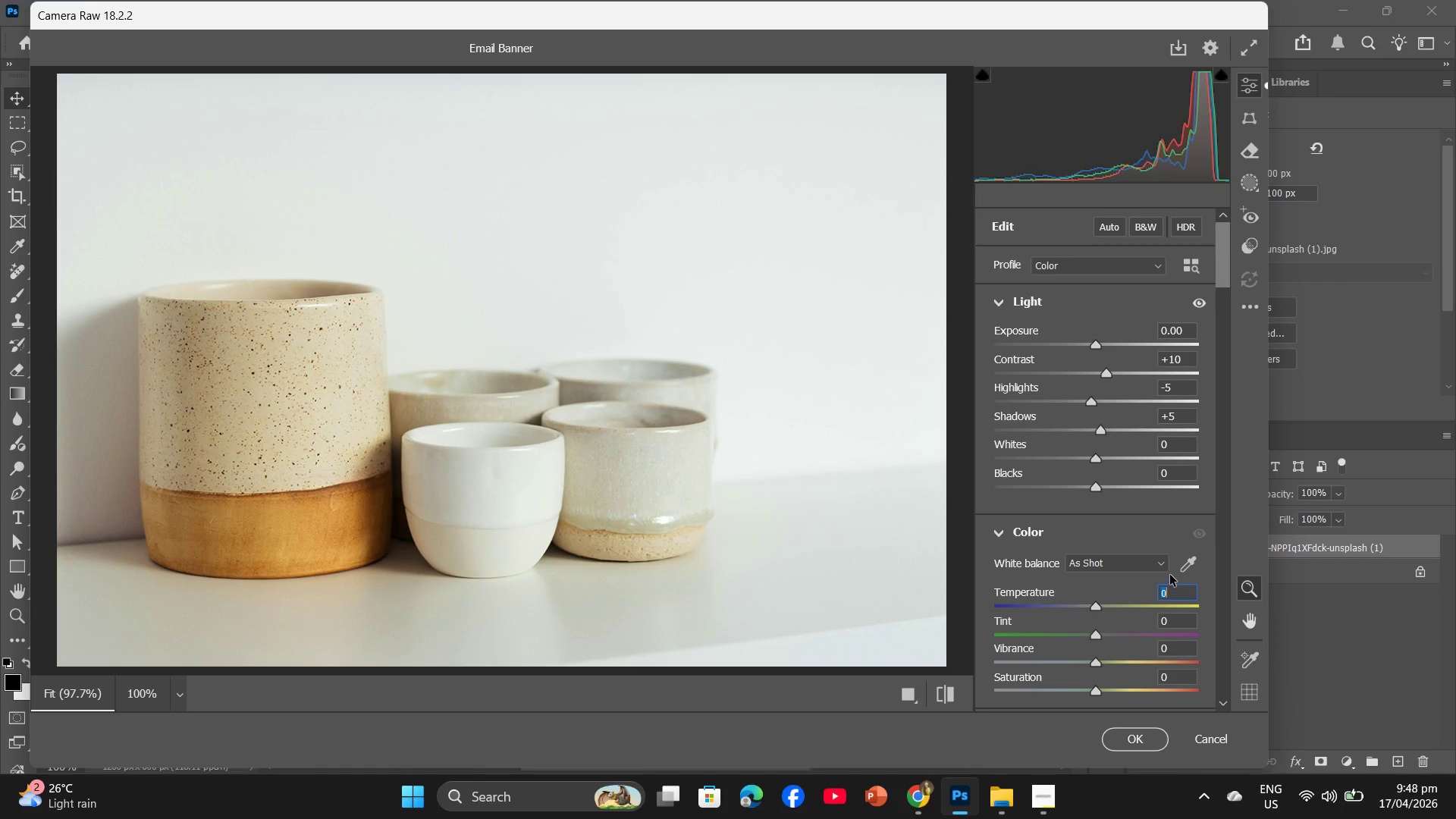 
key(Minus)
 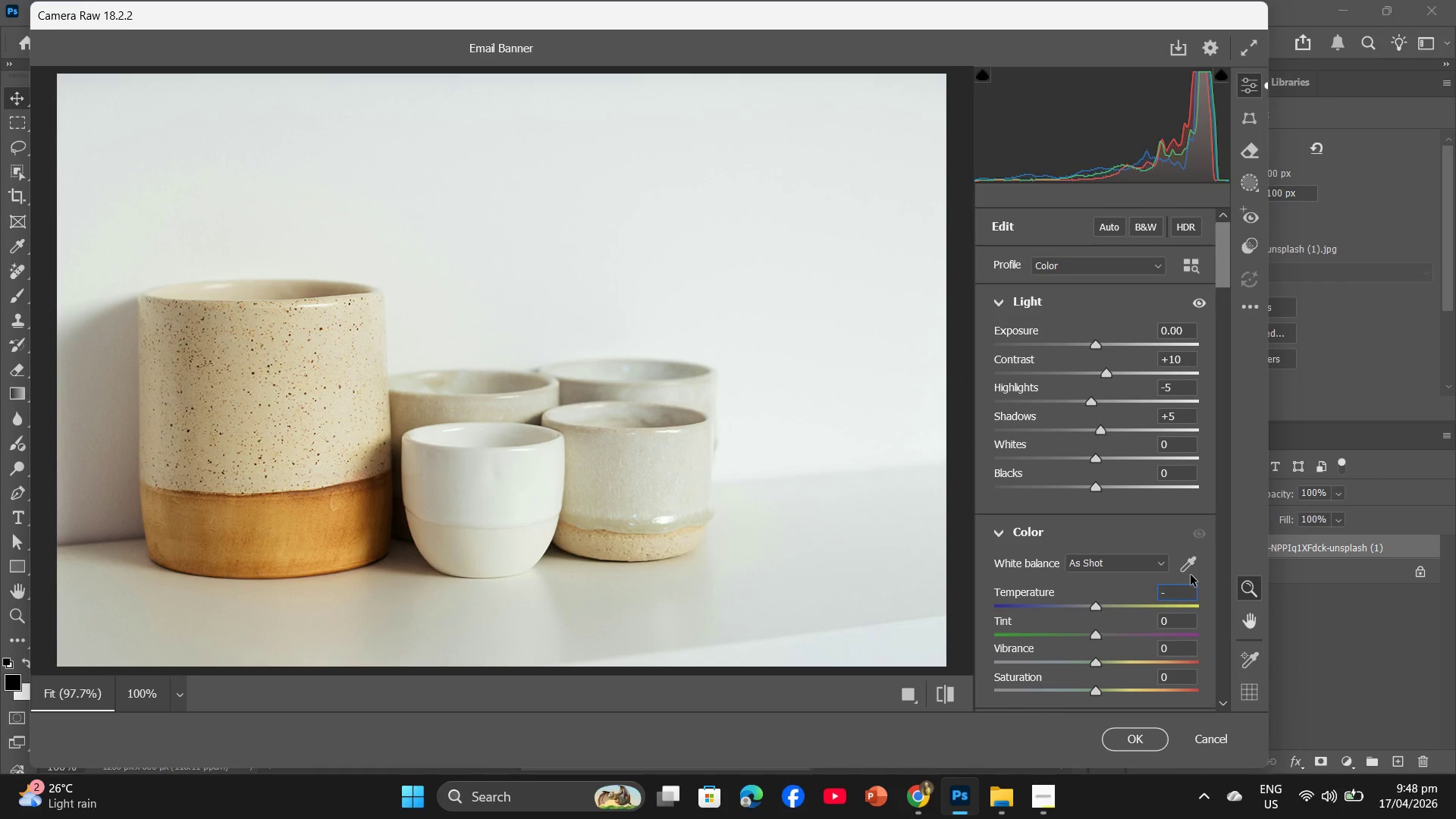 
key(Numpad1)
 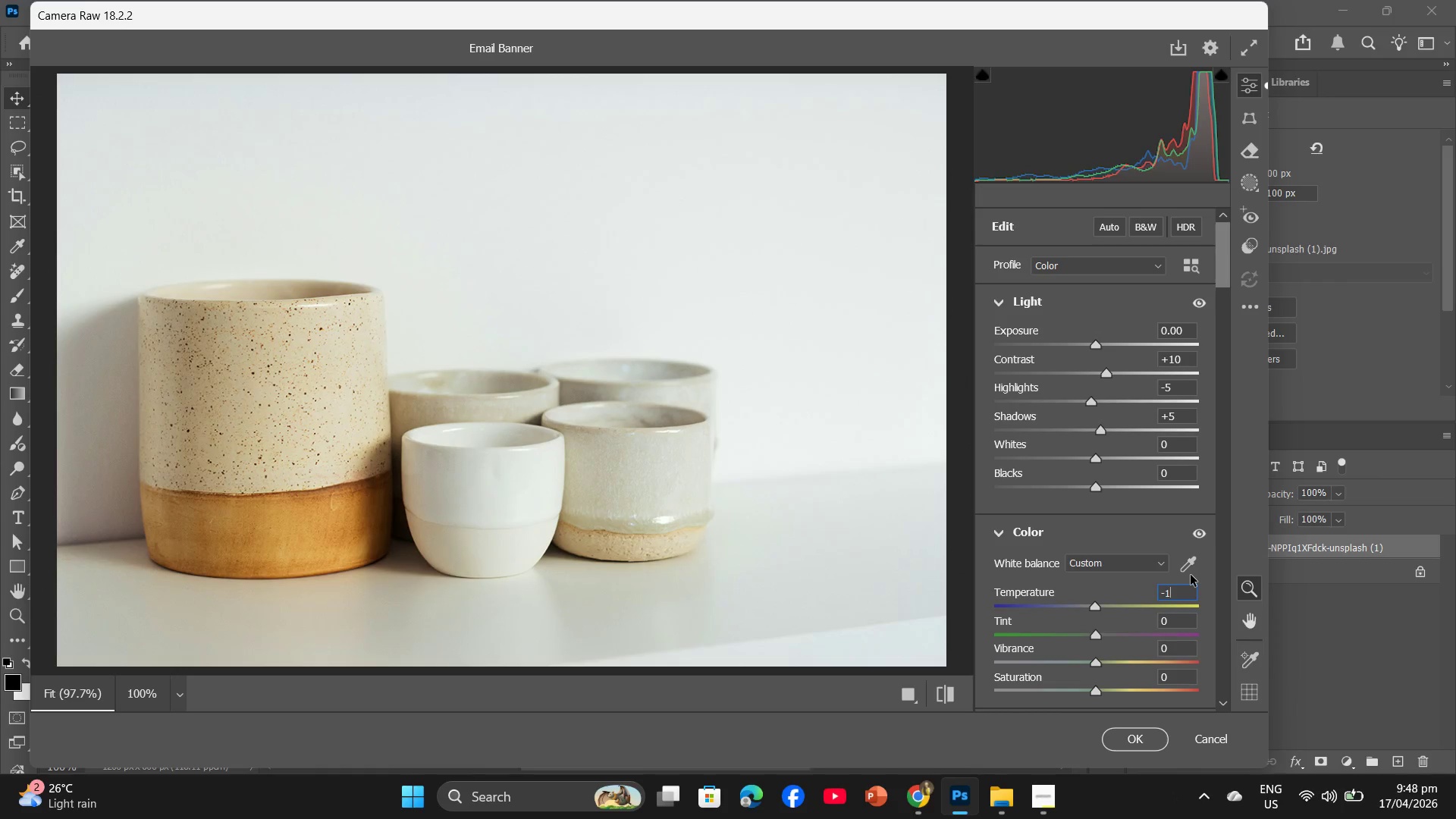 
key(Numpad5)
 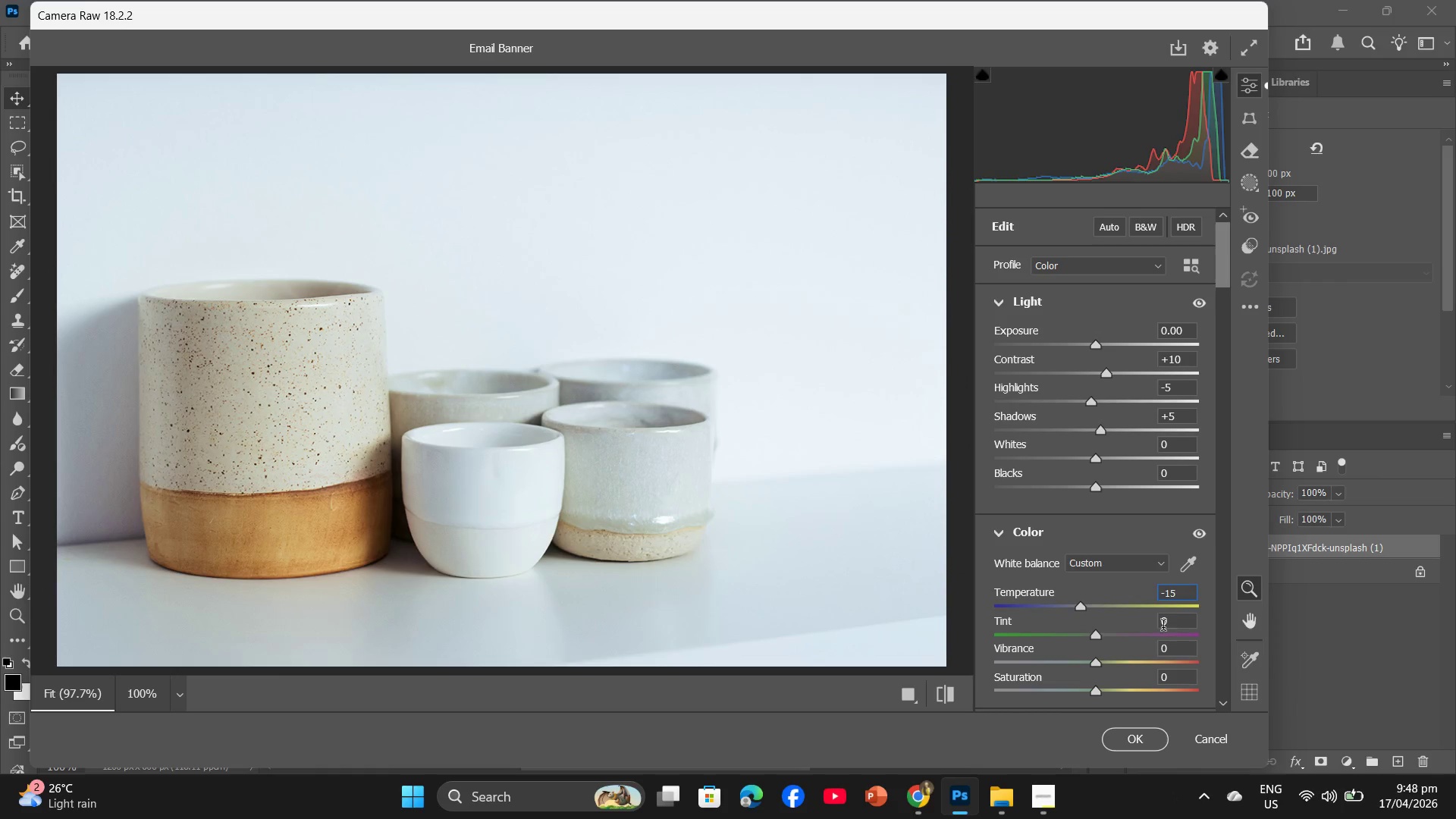 
left_click([1163, 626])
 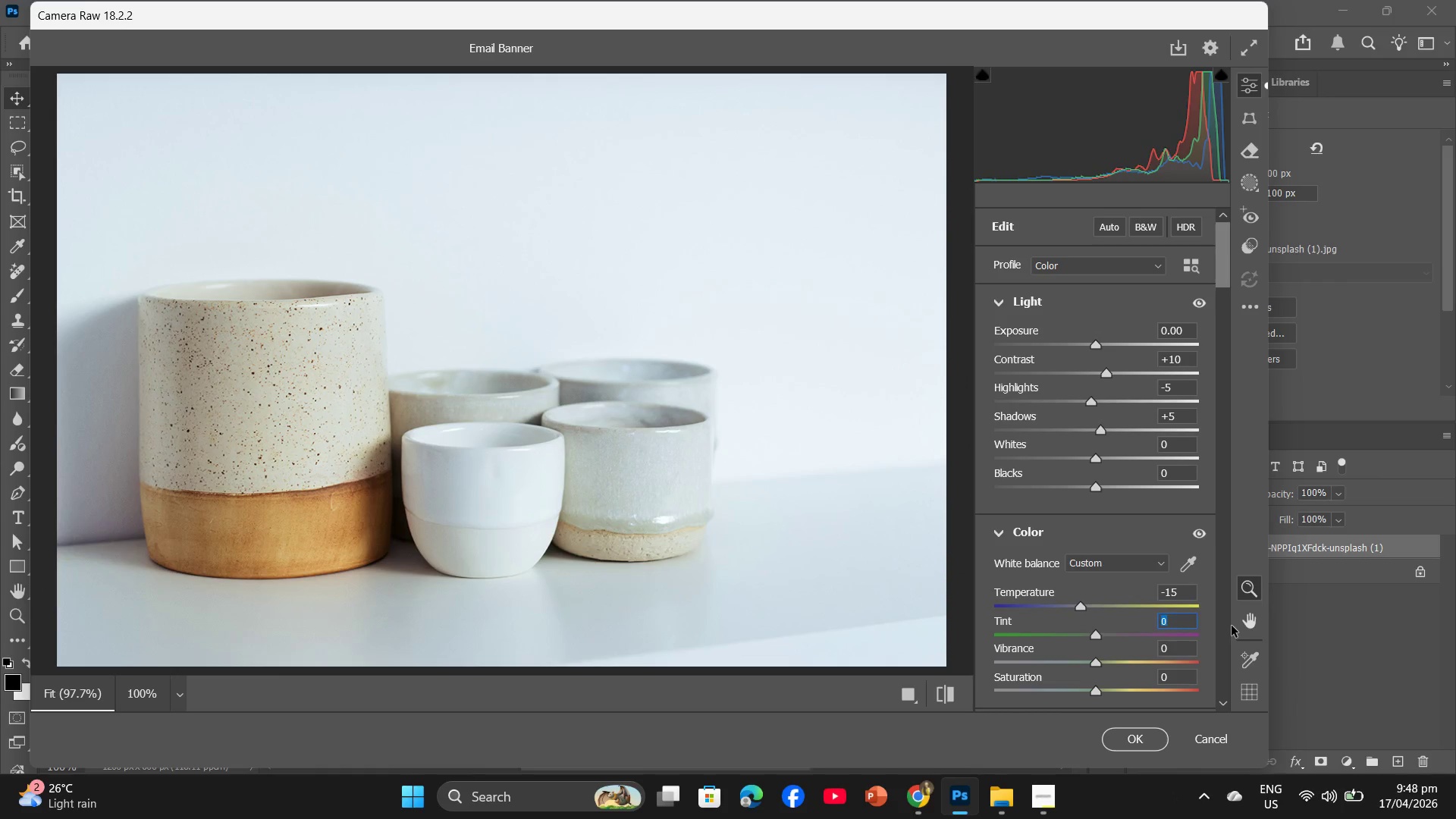 
key(Minus)
 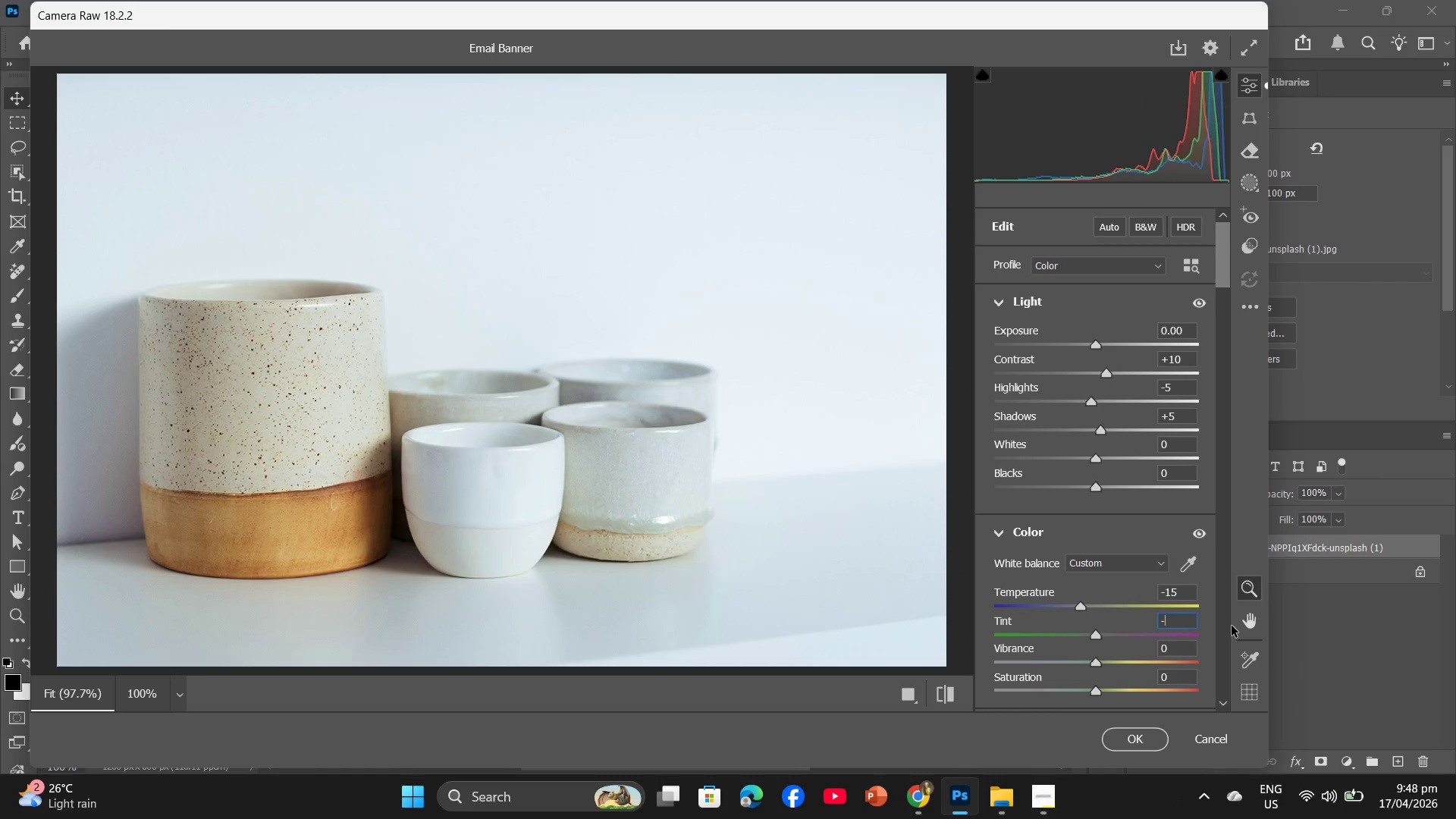 
key(Numpad3)
 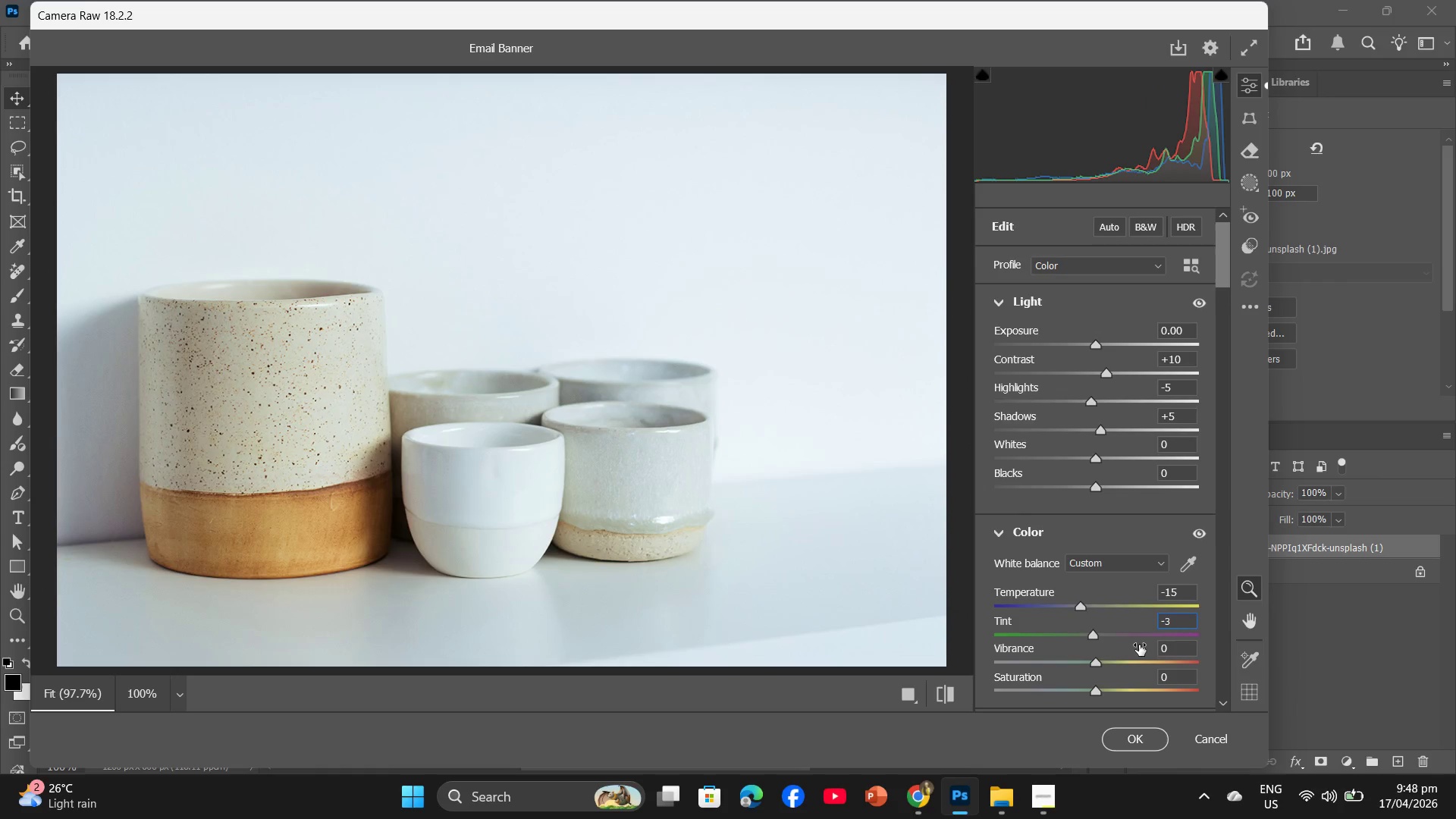 
scroll: coordinate [1139, 645], scroll_direction: down, amount: 2.0
 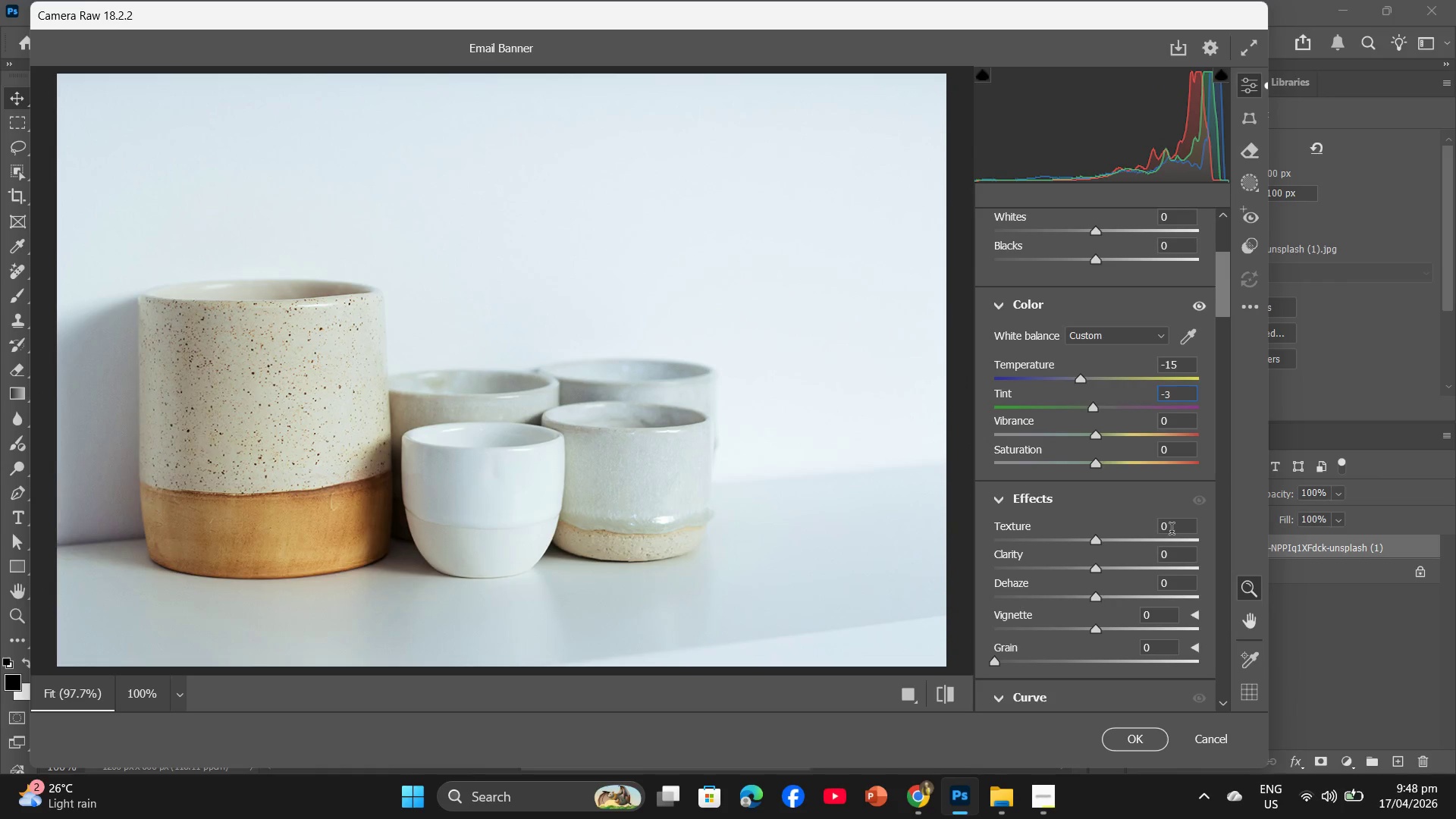 
left_click([1168, 531])
 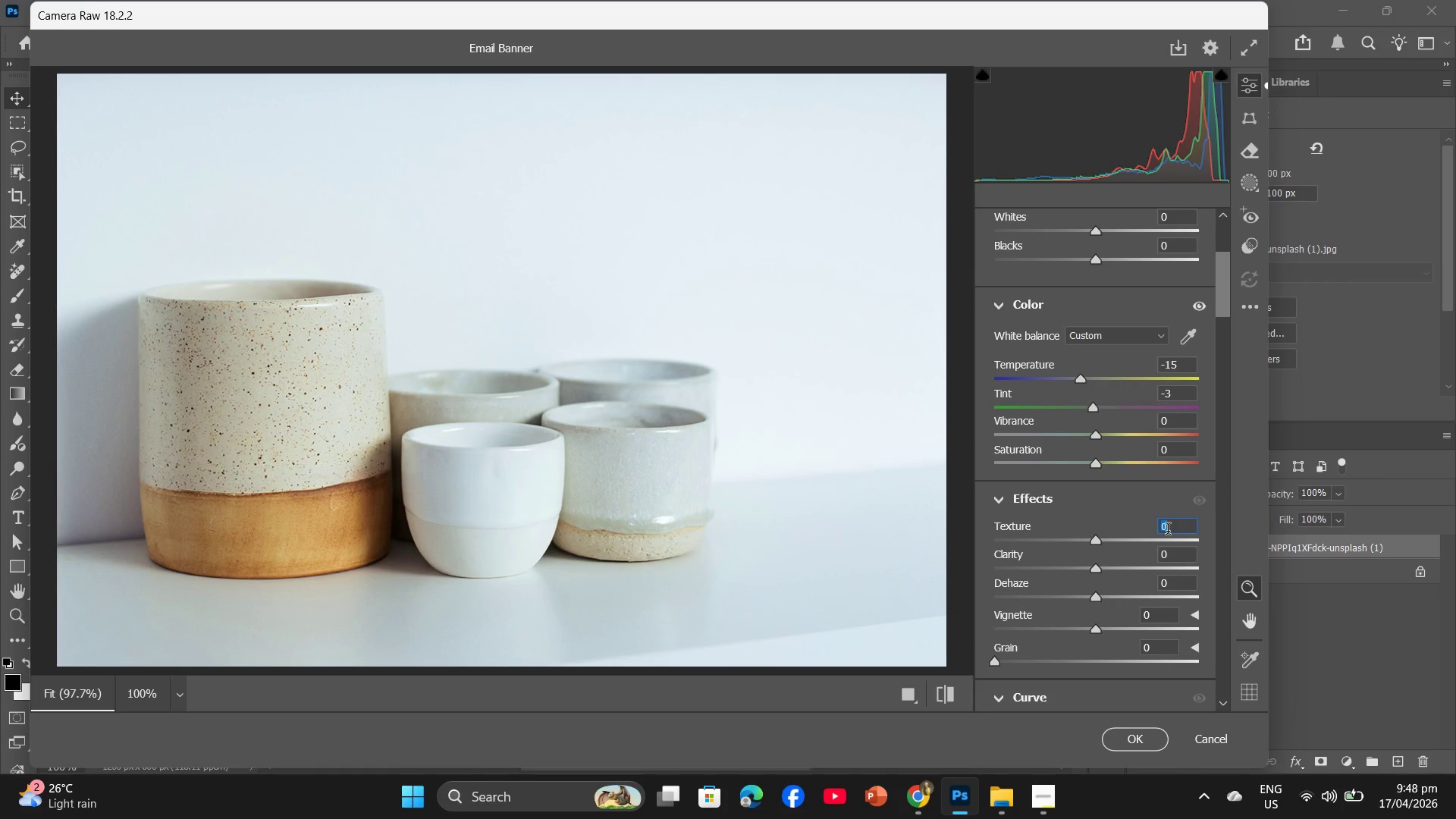 
key(Numpad1)
 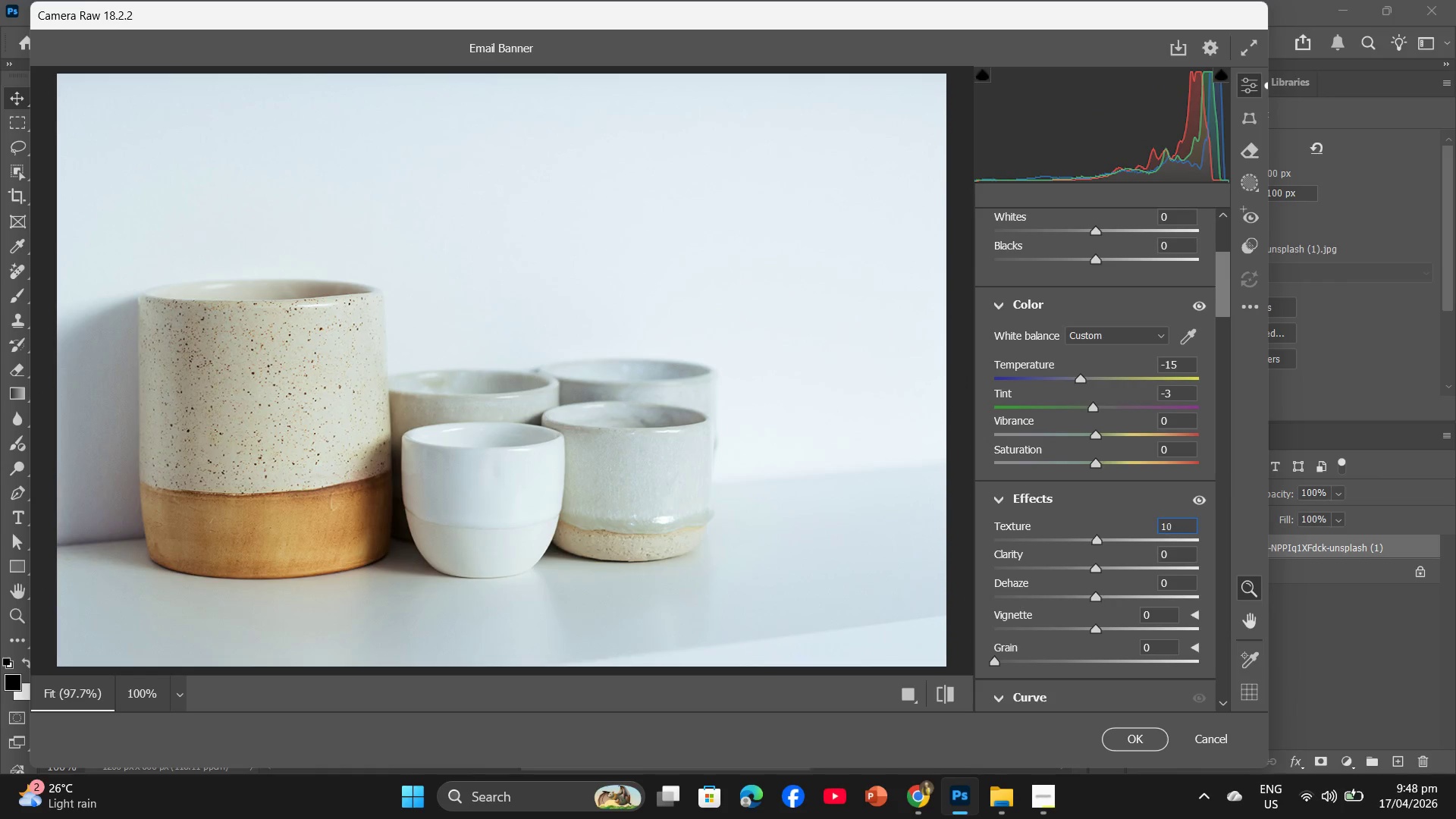 
key(Numpad0)
 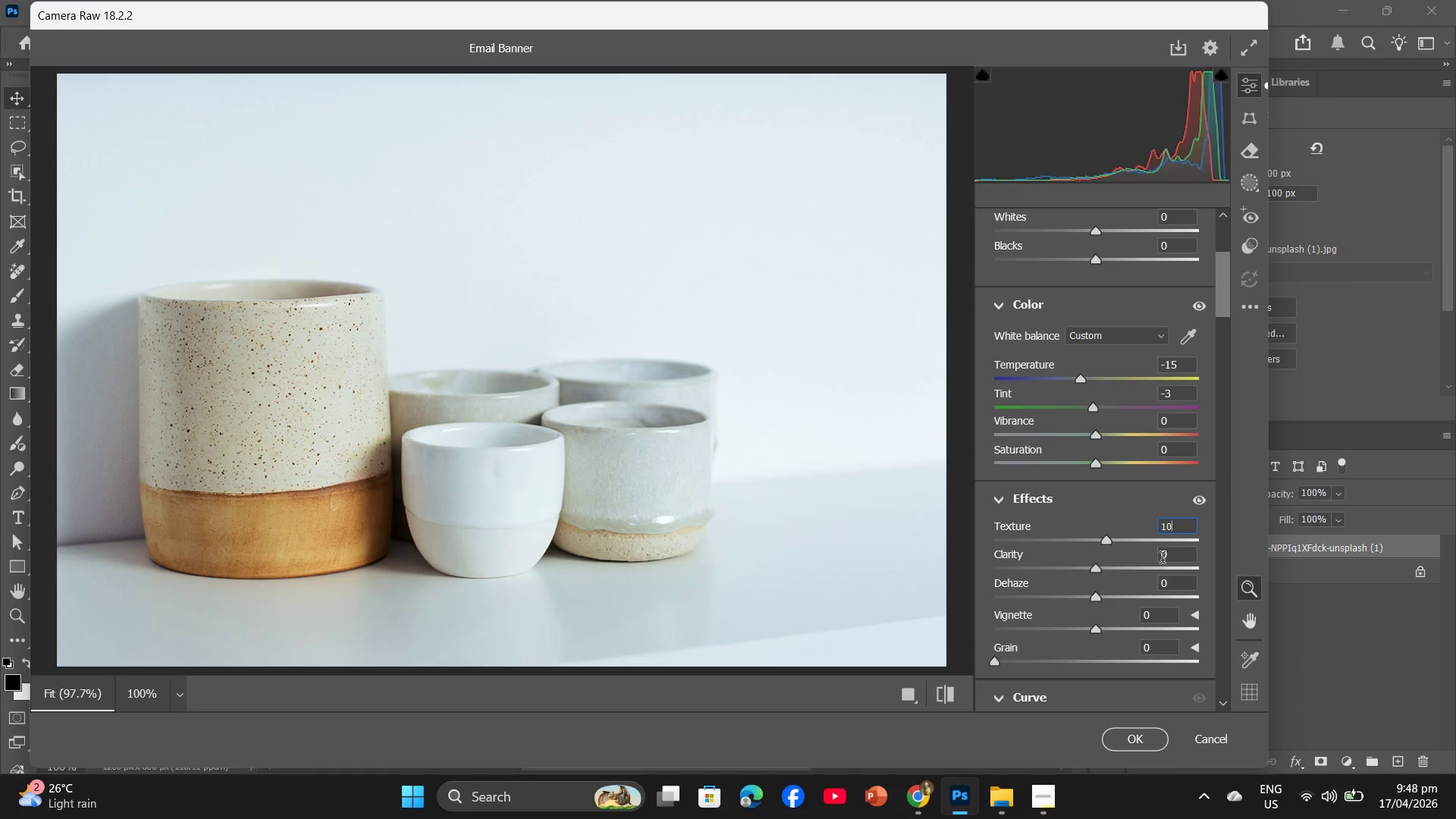 
left_click([1163, 560])
 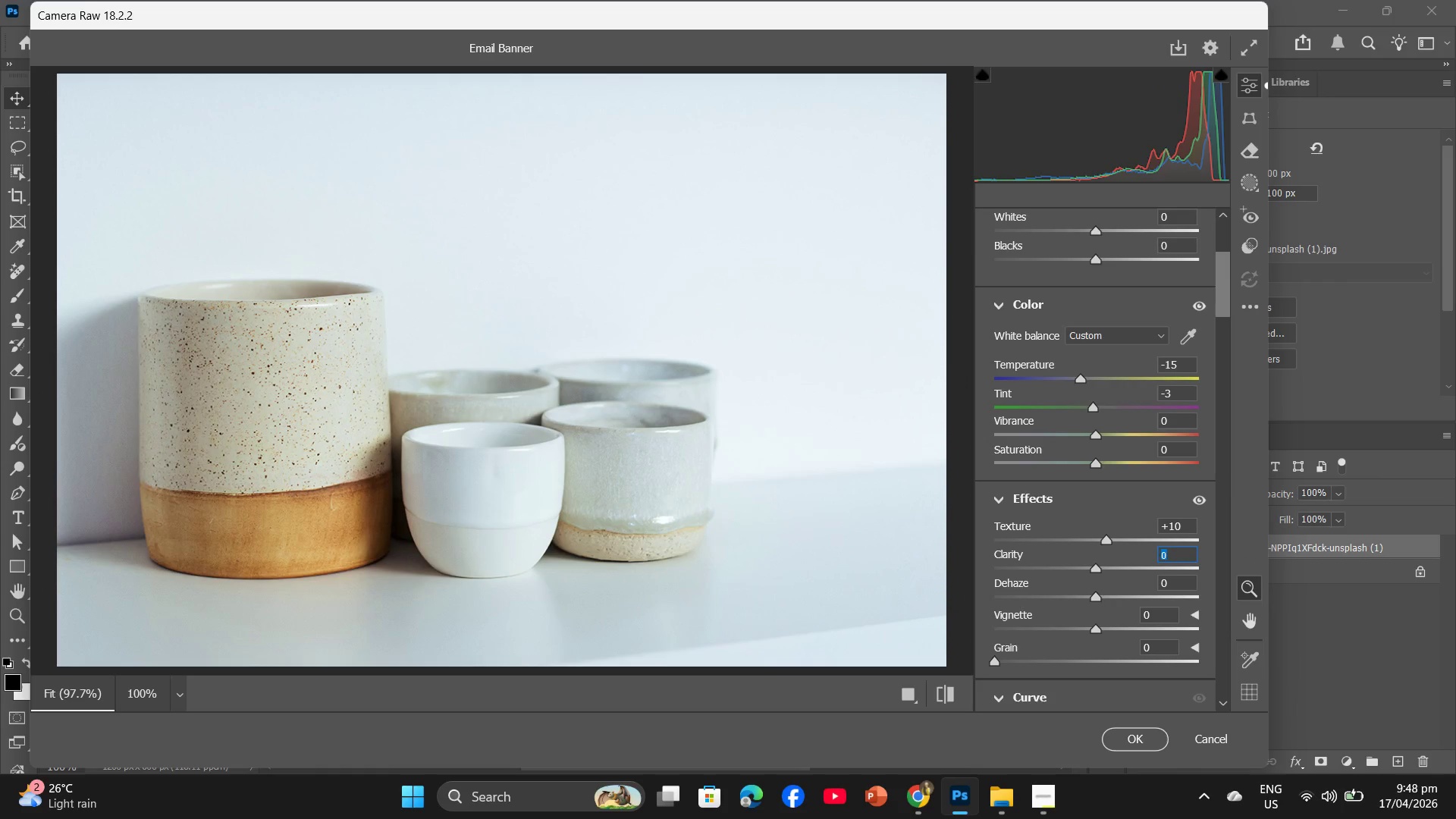 
key(Numpad1)
 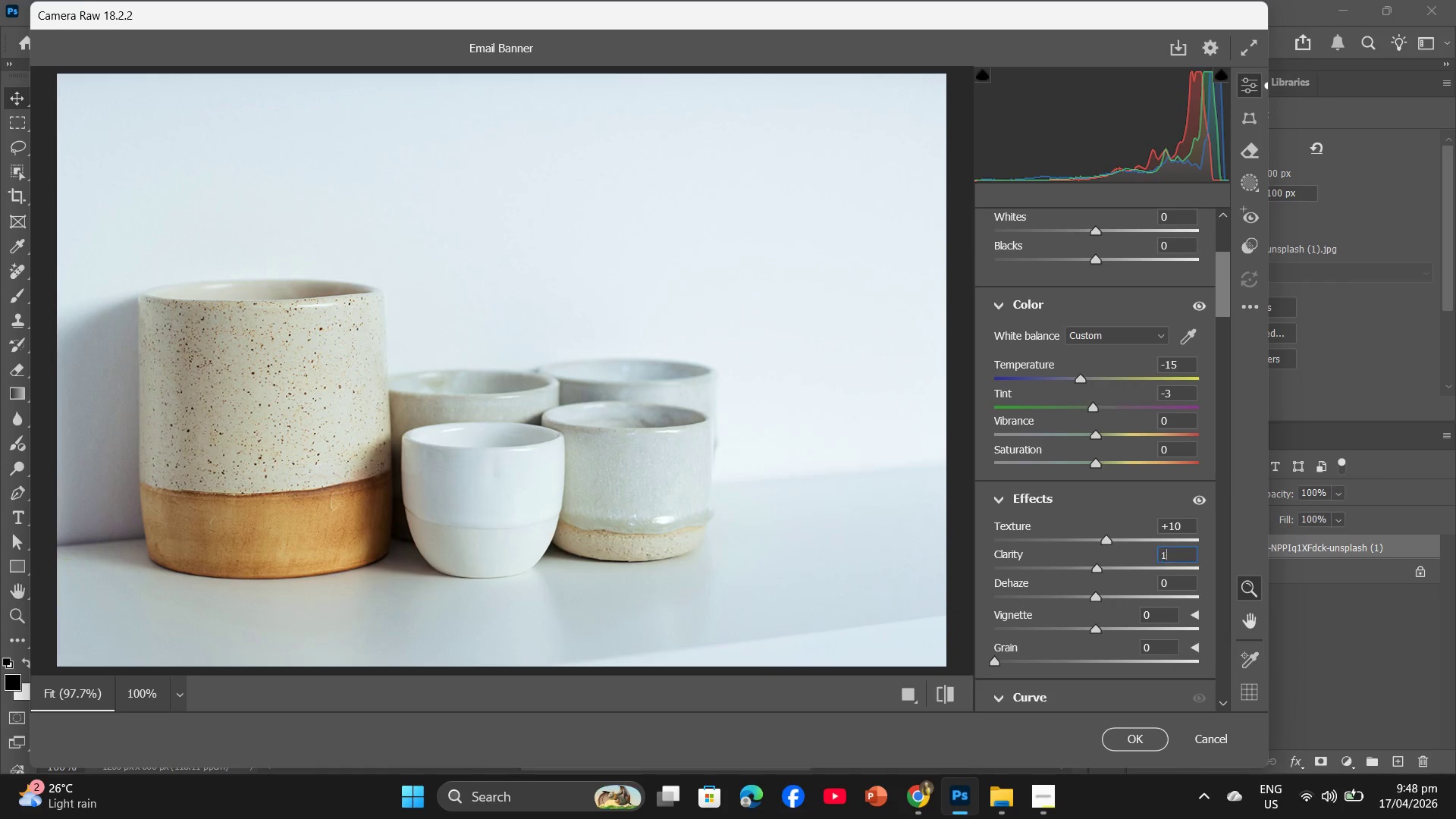 
key(Numpad0)
 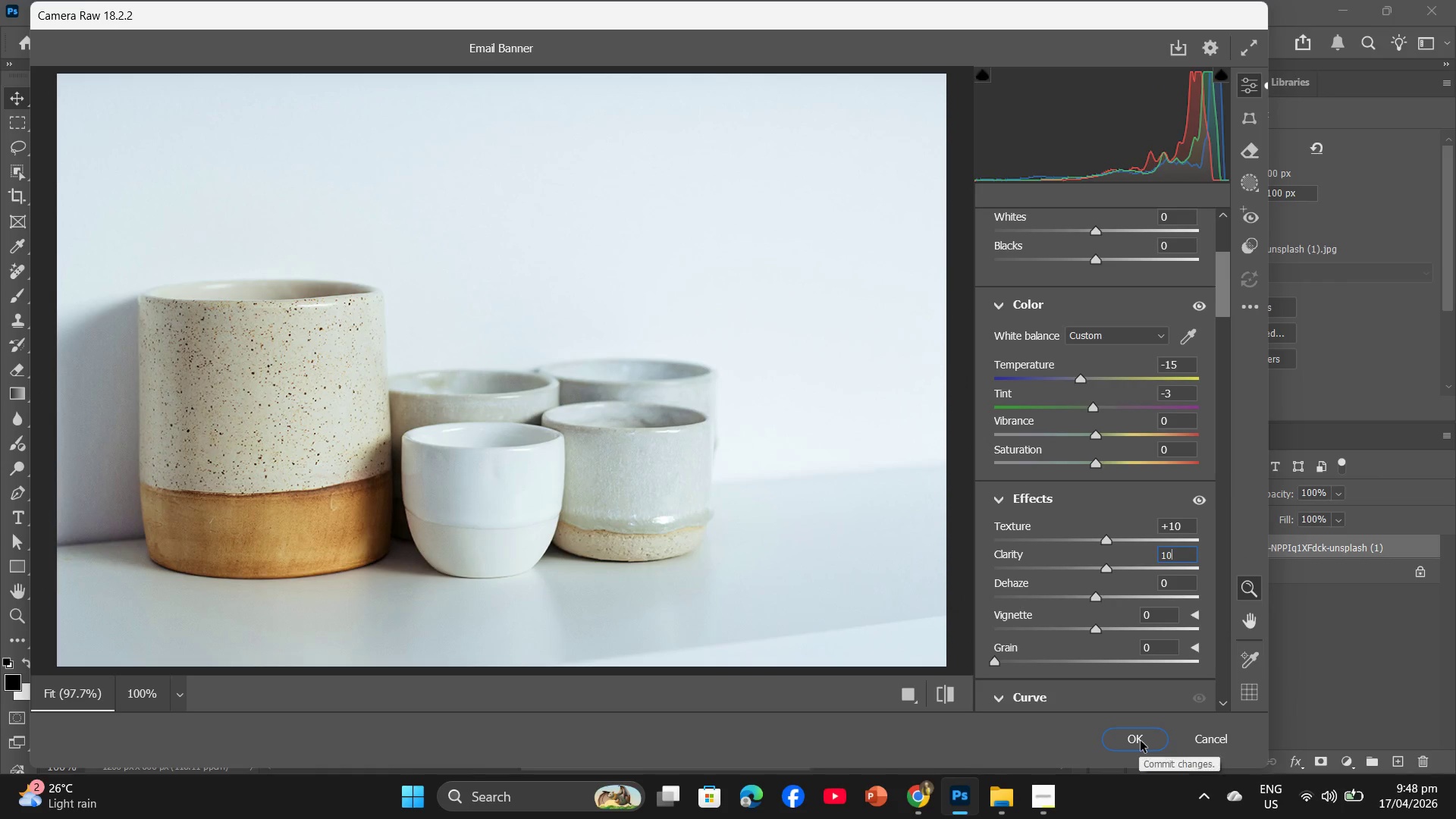 
left_click([1141, 741])
 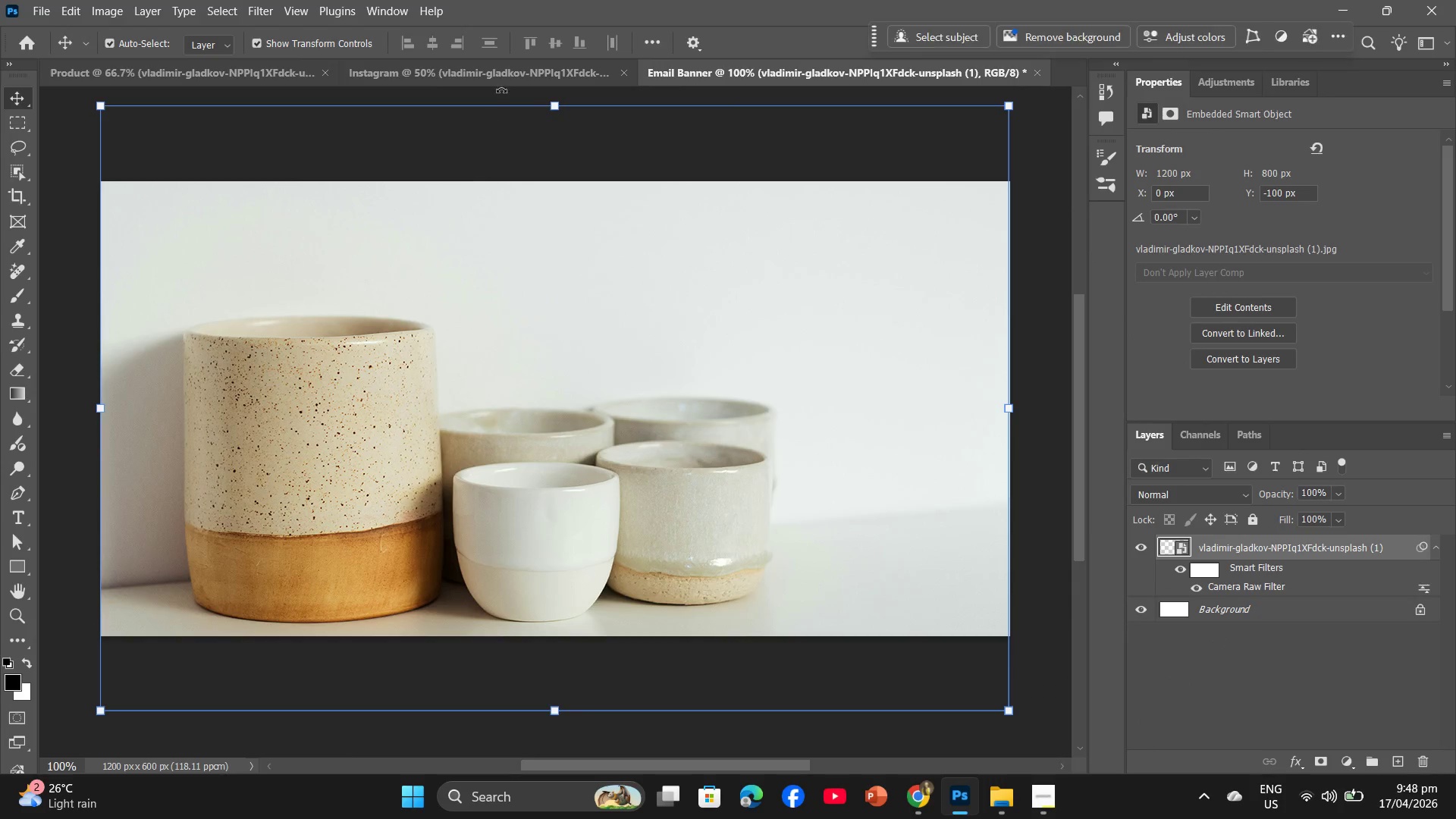 
left_click([501, 77])
 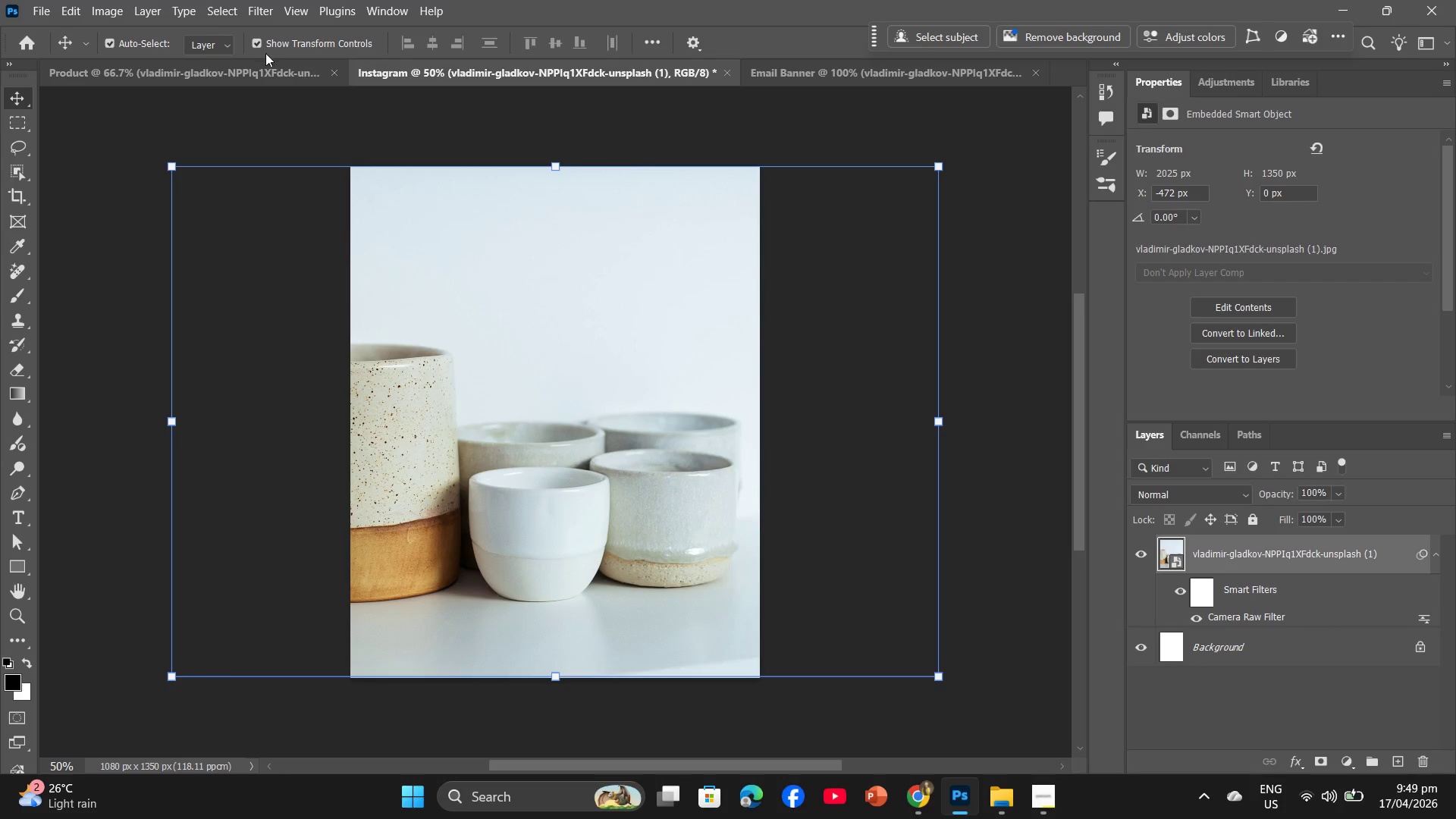 
left_click([260, 65])
 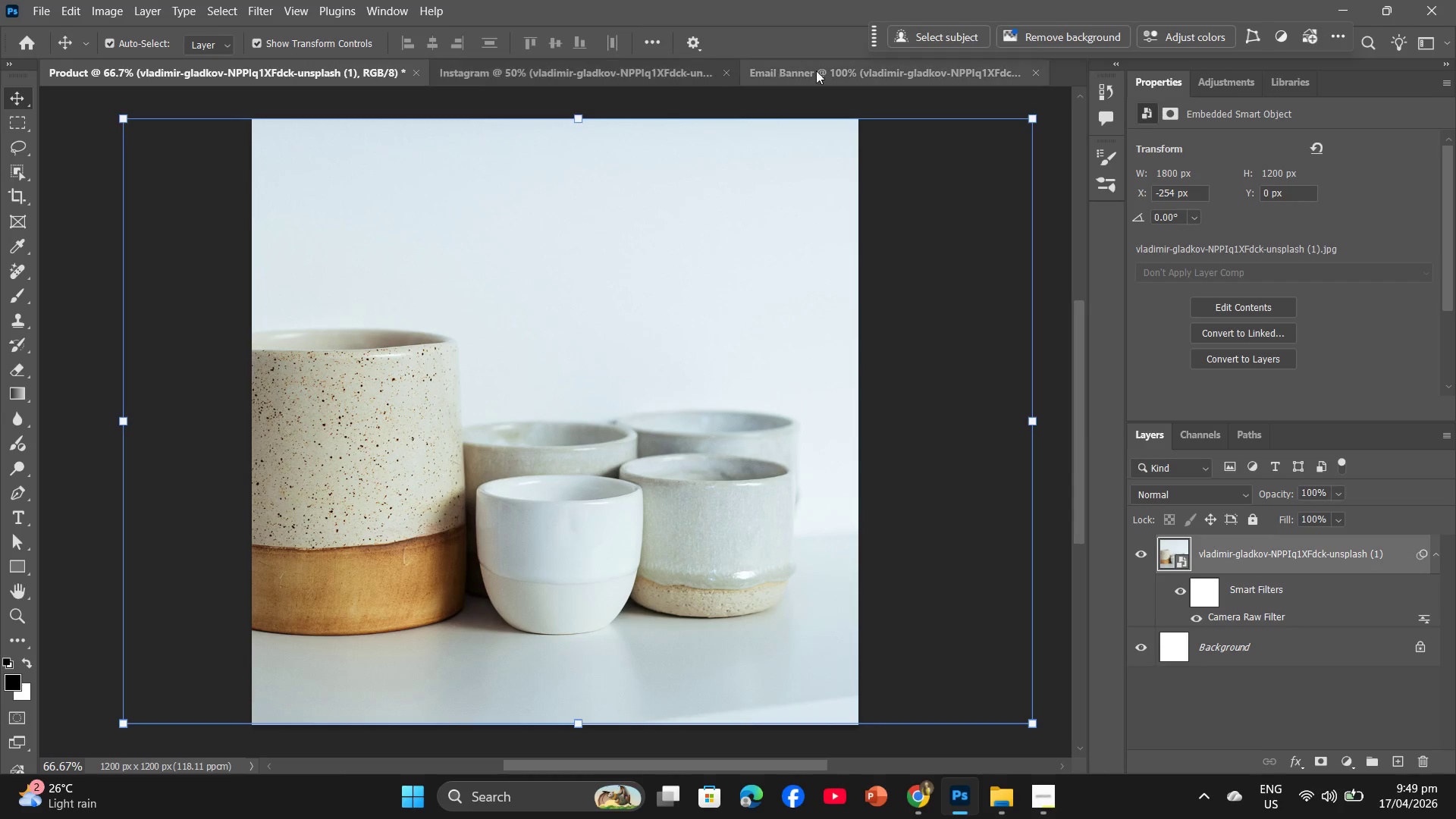 
left_click([827, 71])
 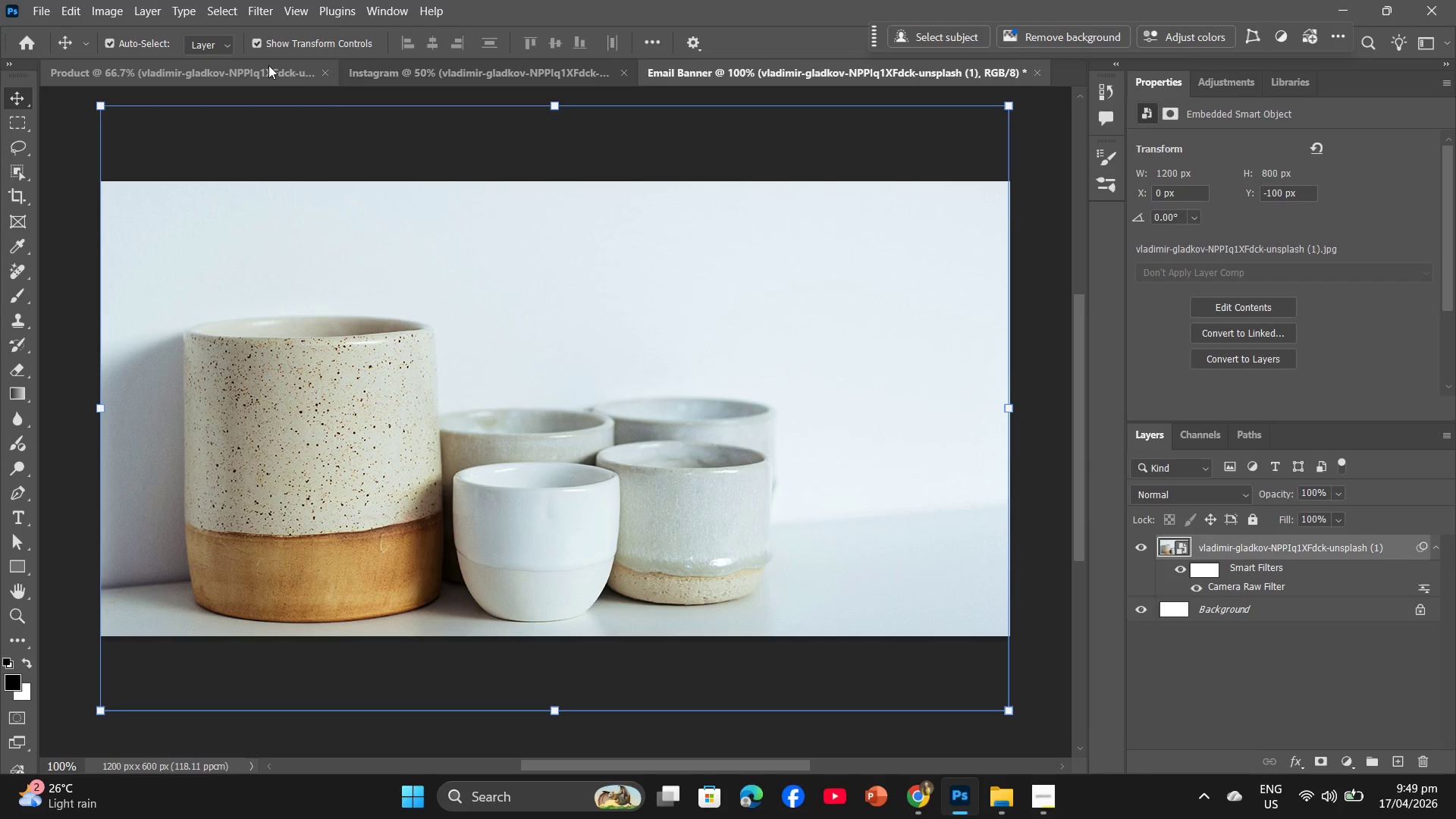 
left_click([262, 71])
 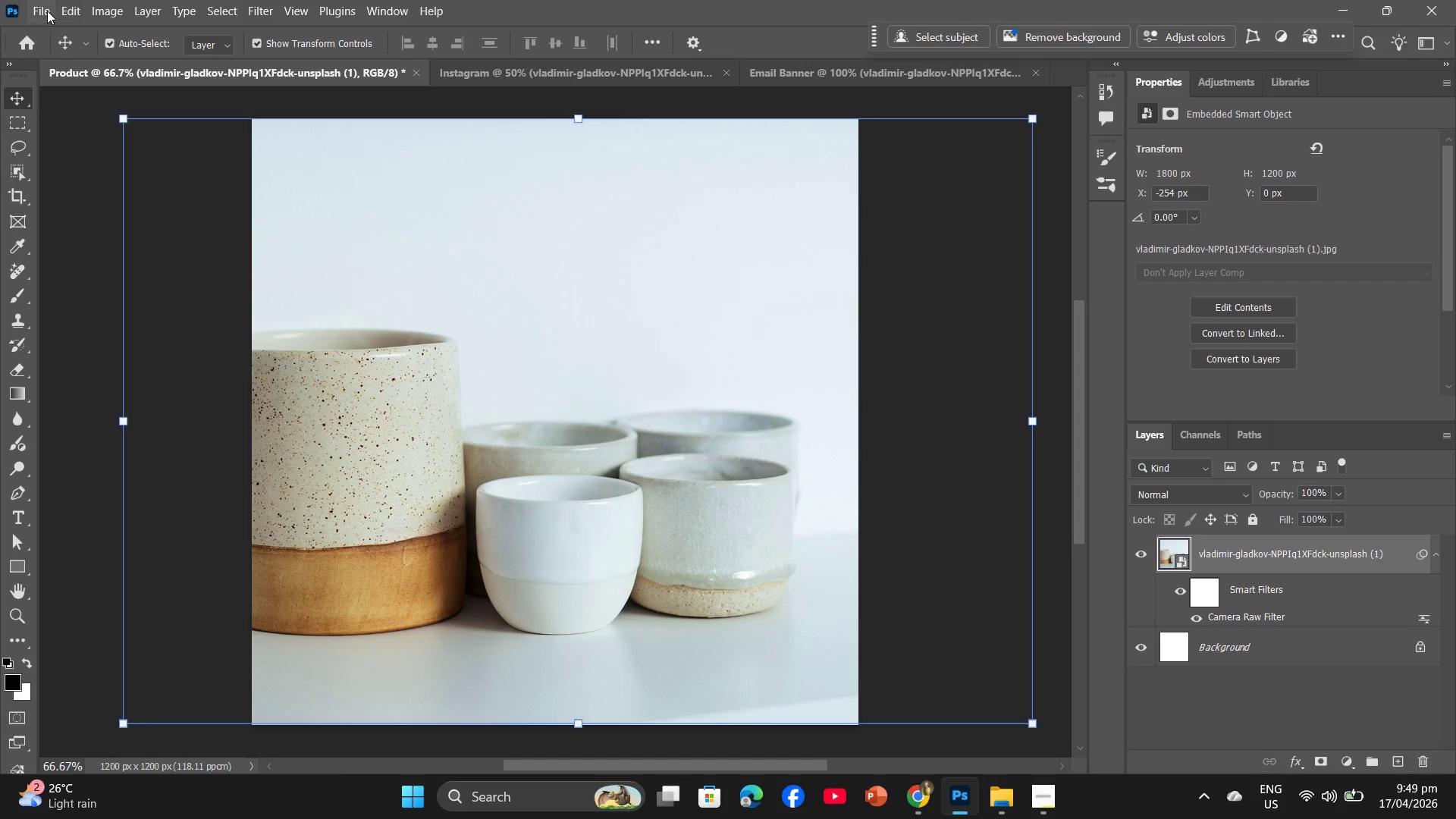 
left_click([46, 11])
 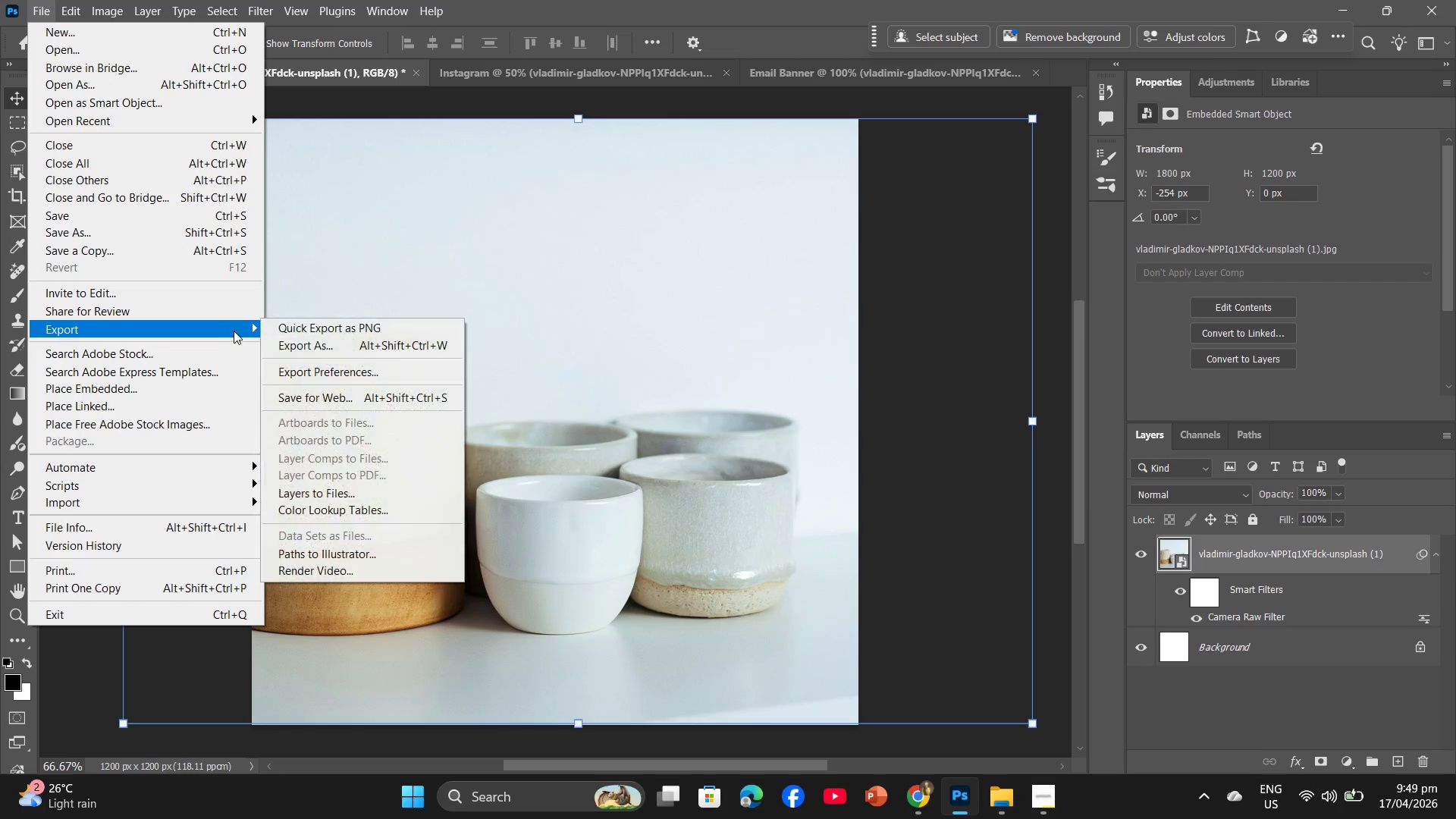 
left_click([290, 337])
 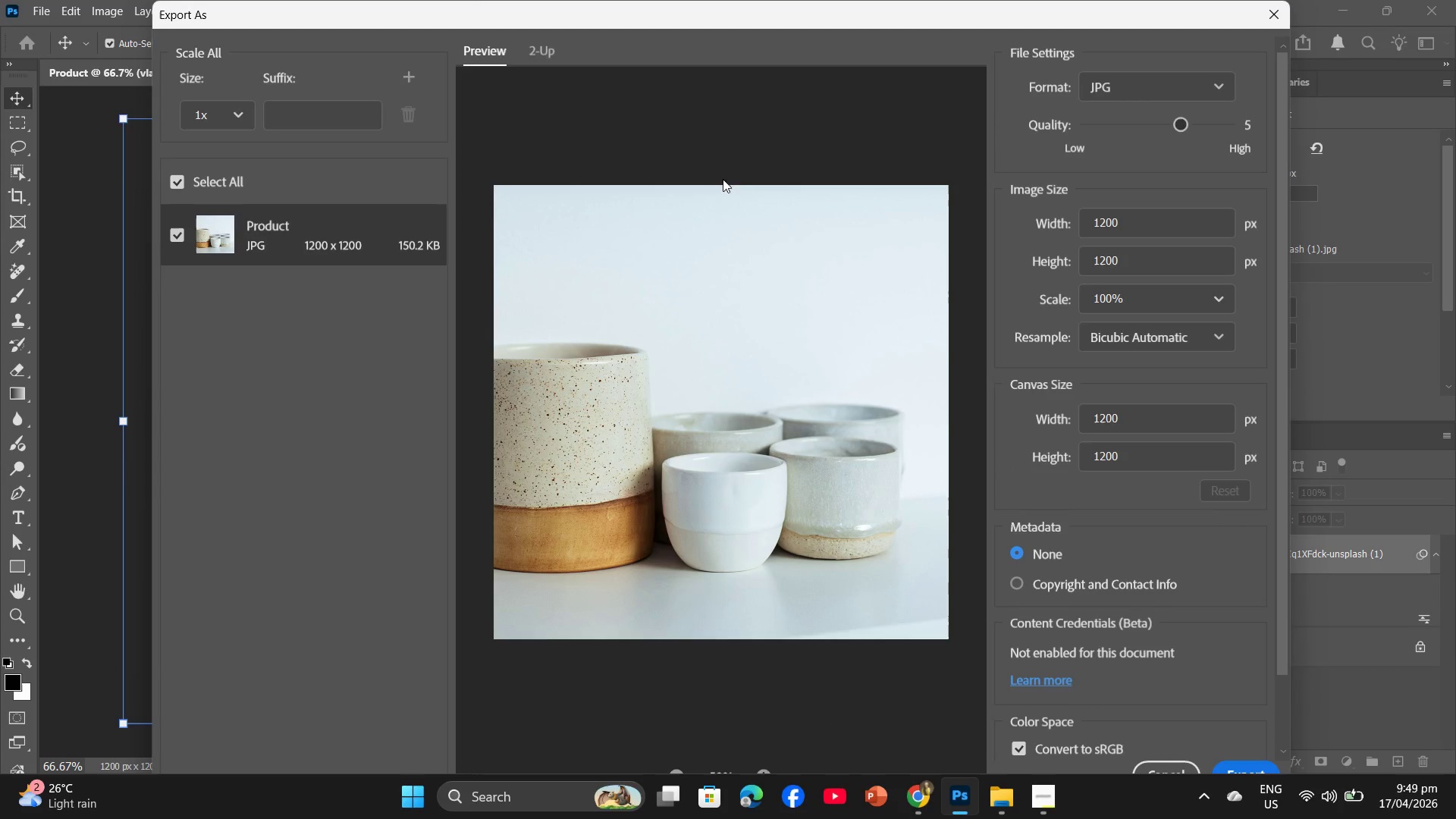 
left_click_drag(start_coordinate=[1177, 127], to_coordinate=[1199, 127])
 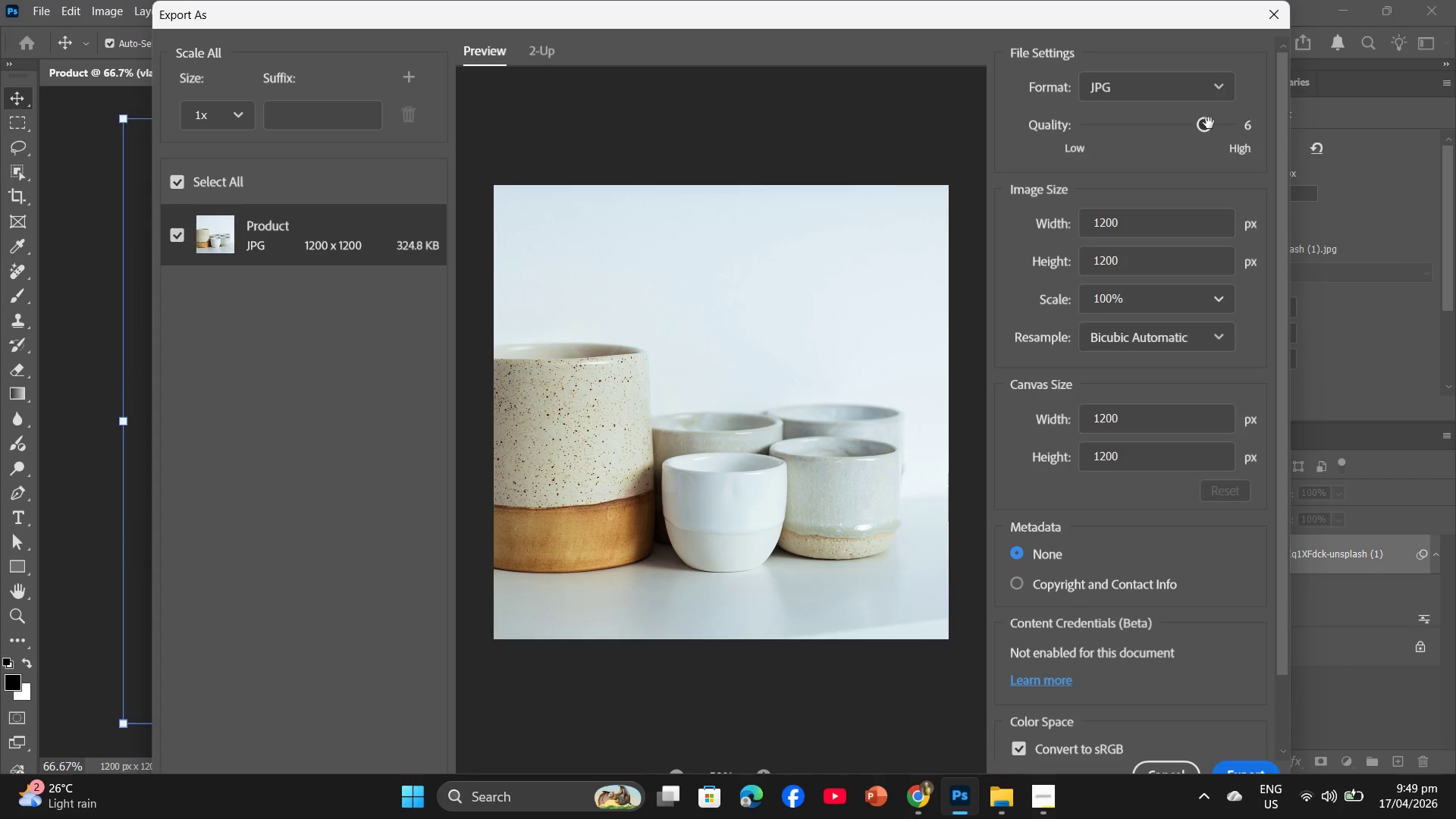 
left_click_drag(start_coordinate=[1210, 121], to_coordinate=[1193, 123])
 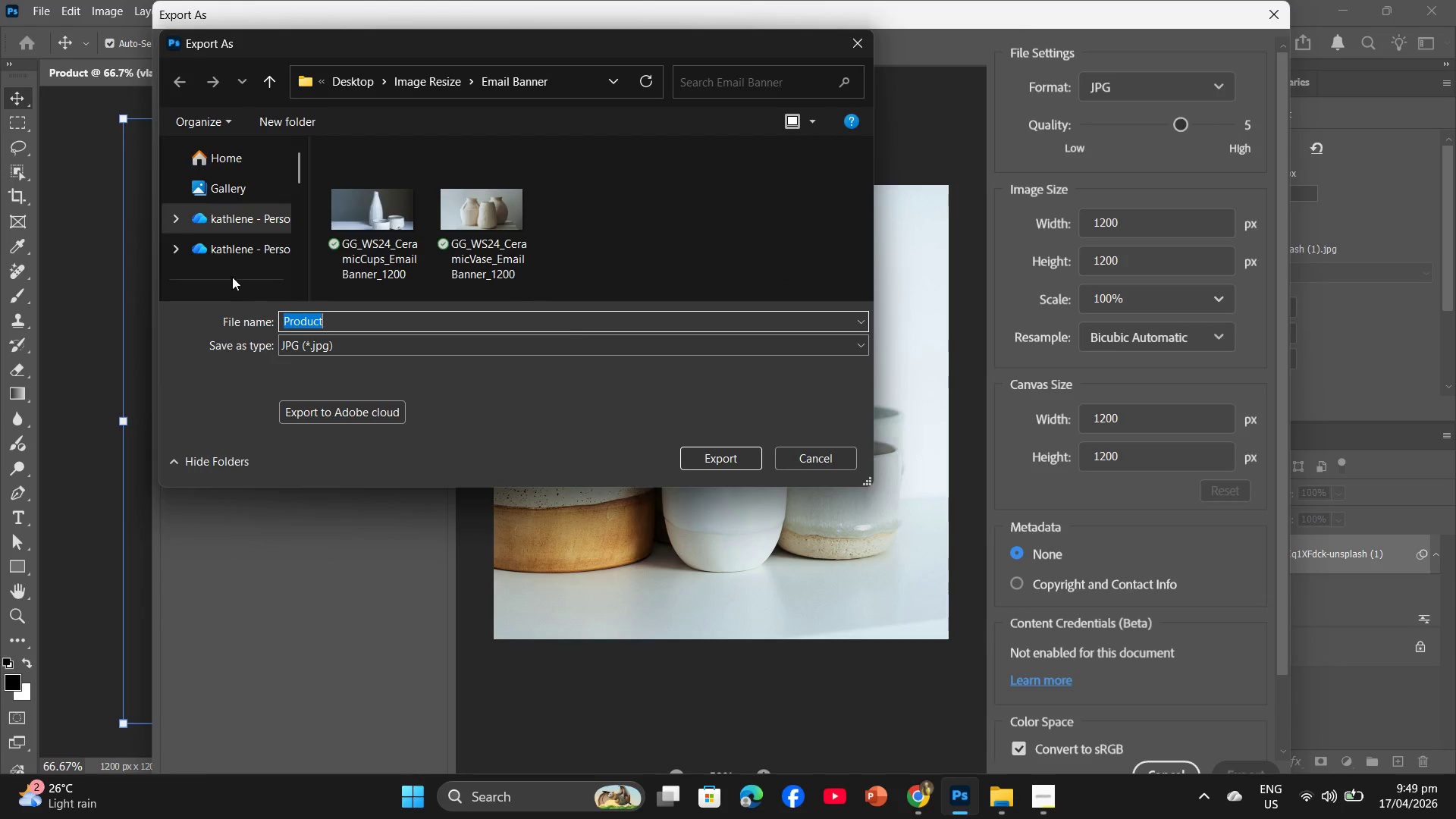 
wait(5.28)
 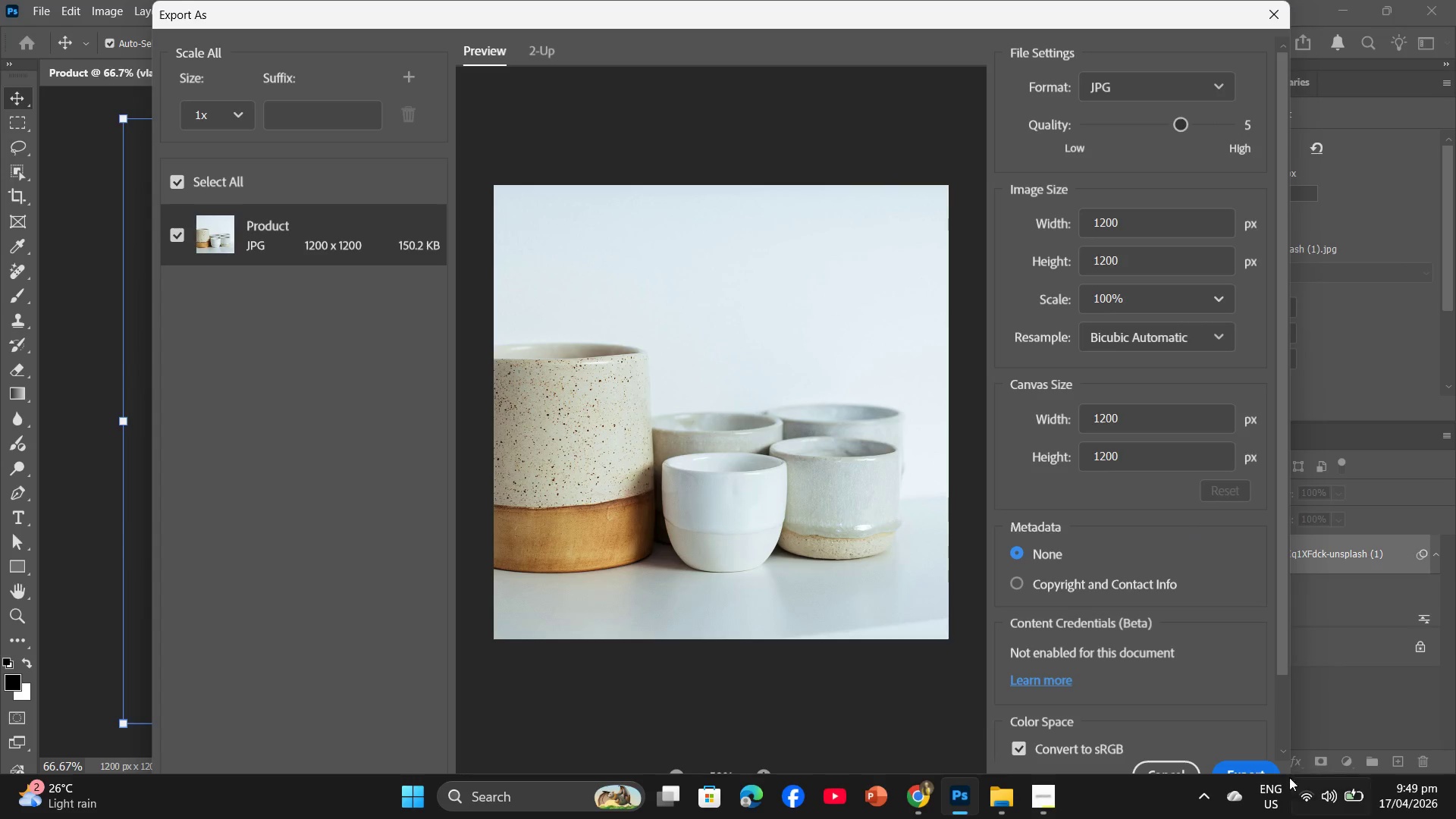 
left_click([445, 88])
 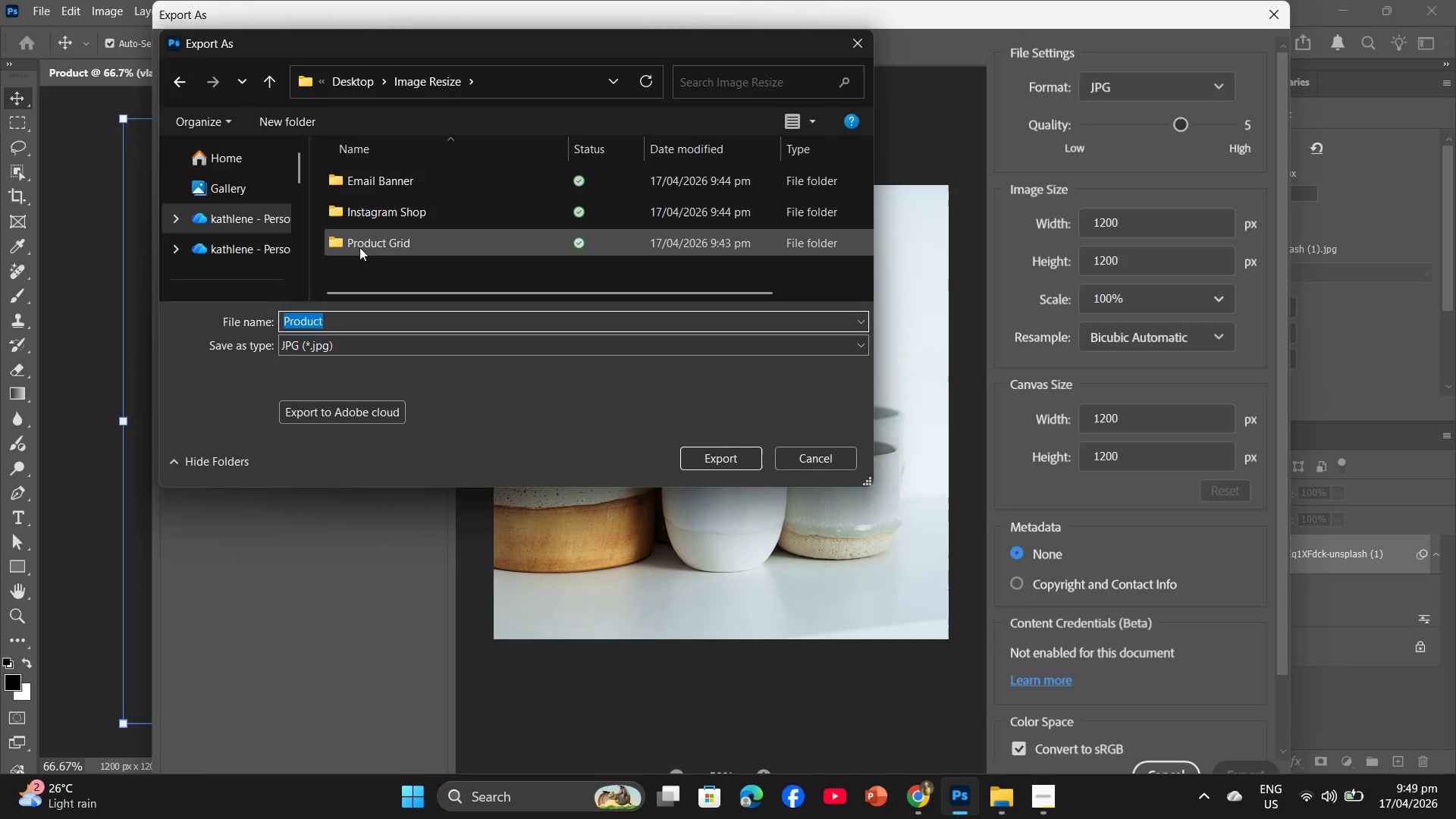 
double_click([359, 247])
 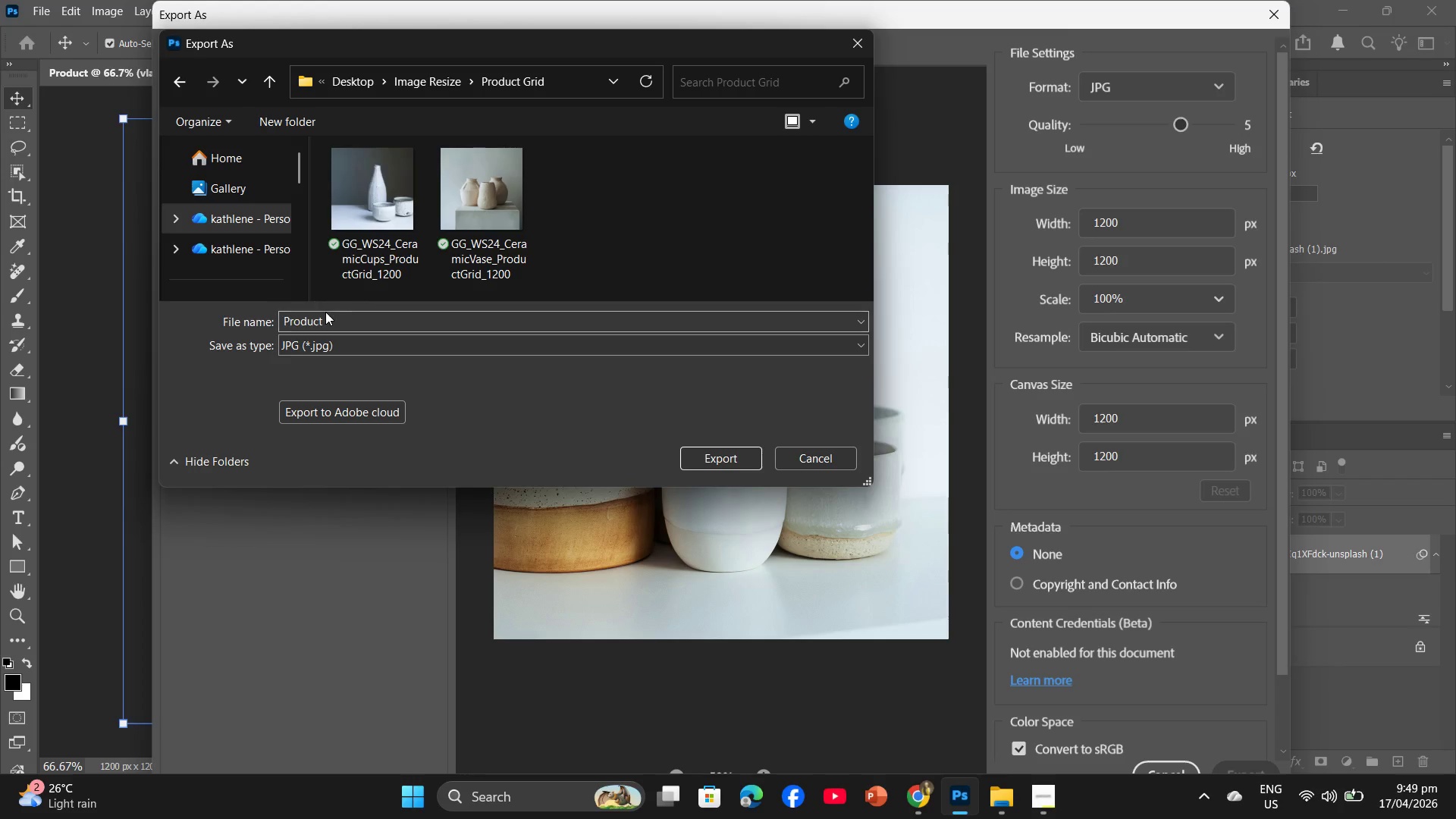 
left_click([324, 316])
 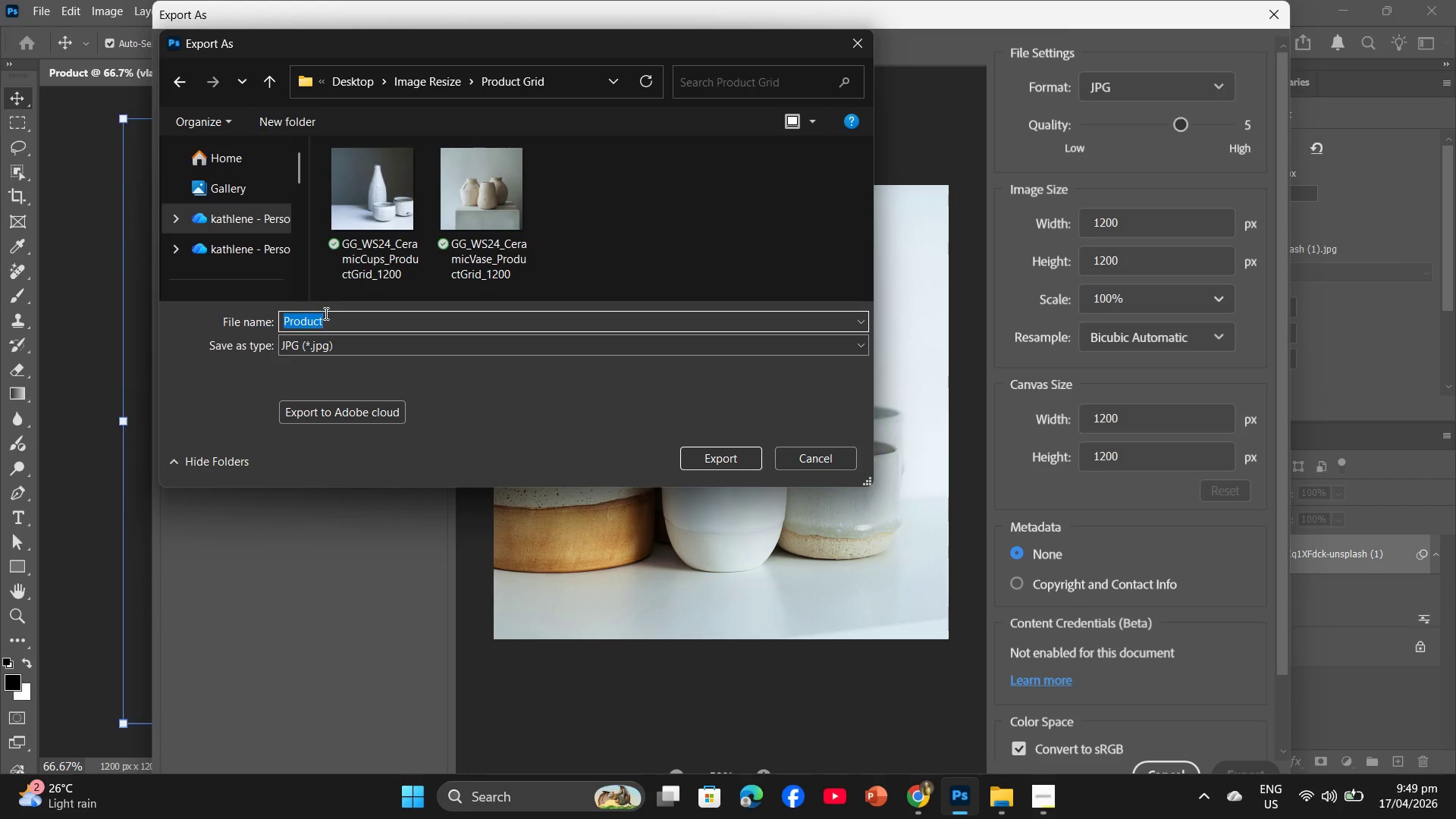 
key(Control+V)
 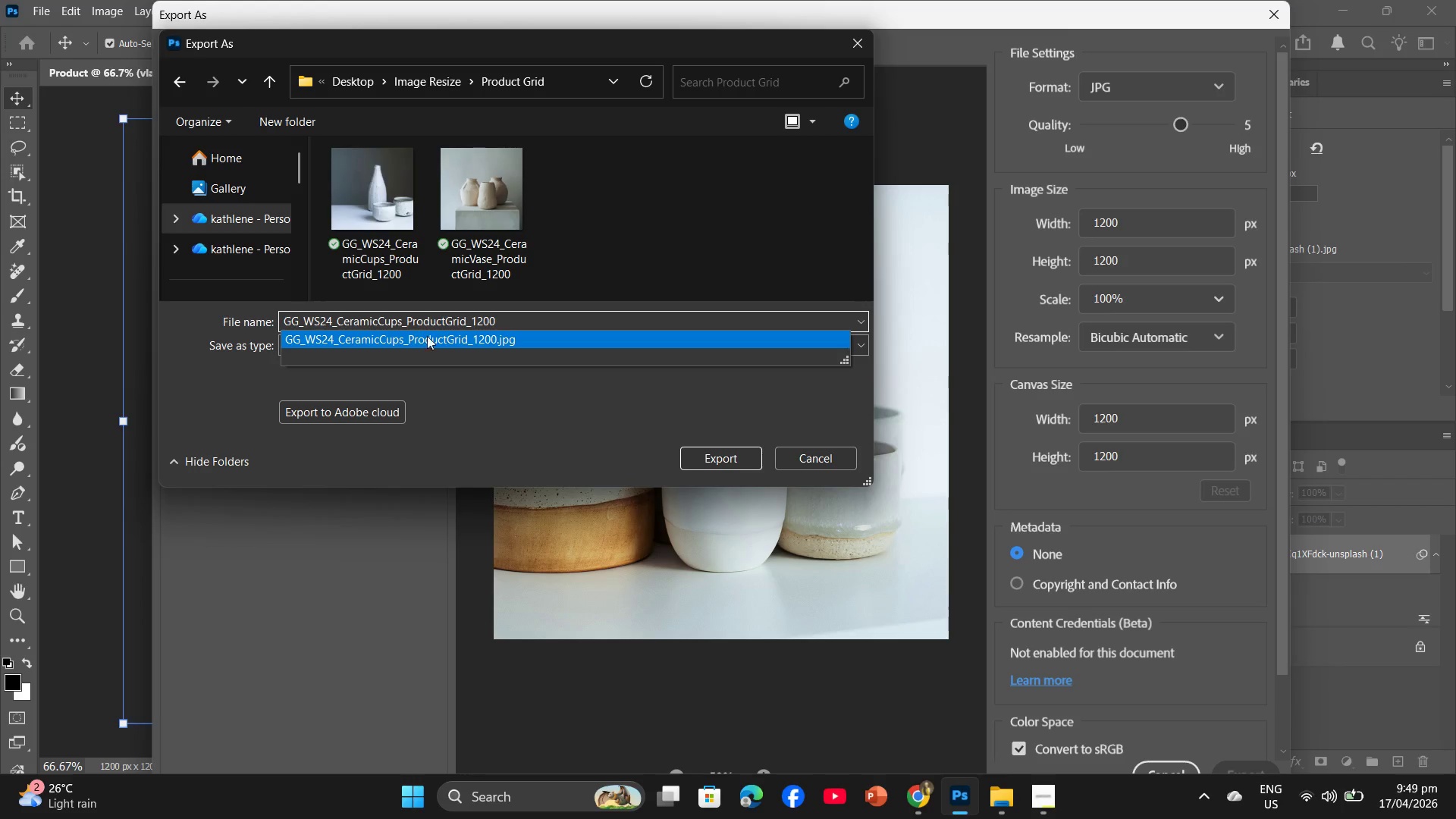 
wait(5.52)
 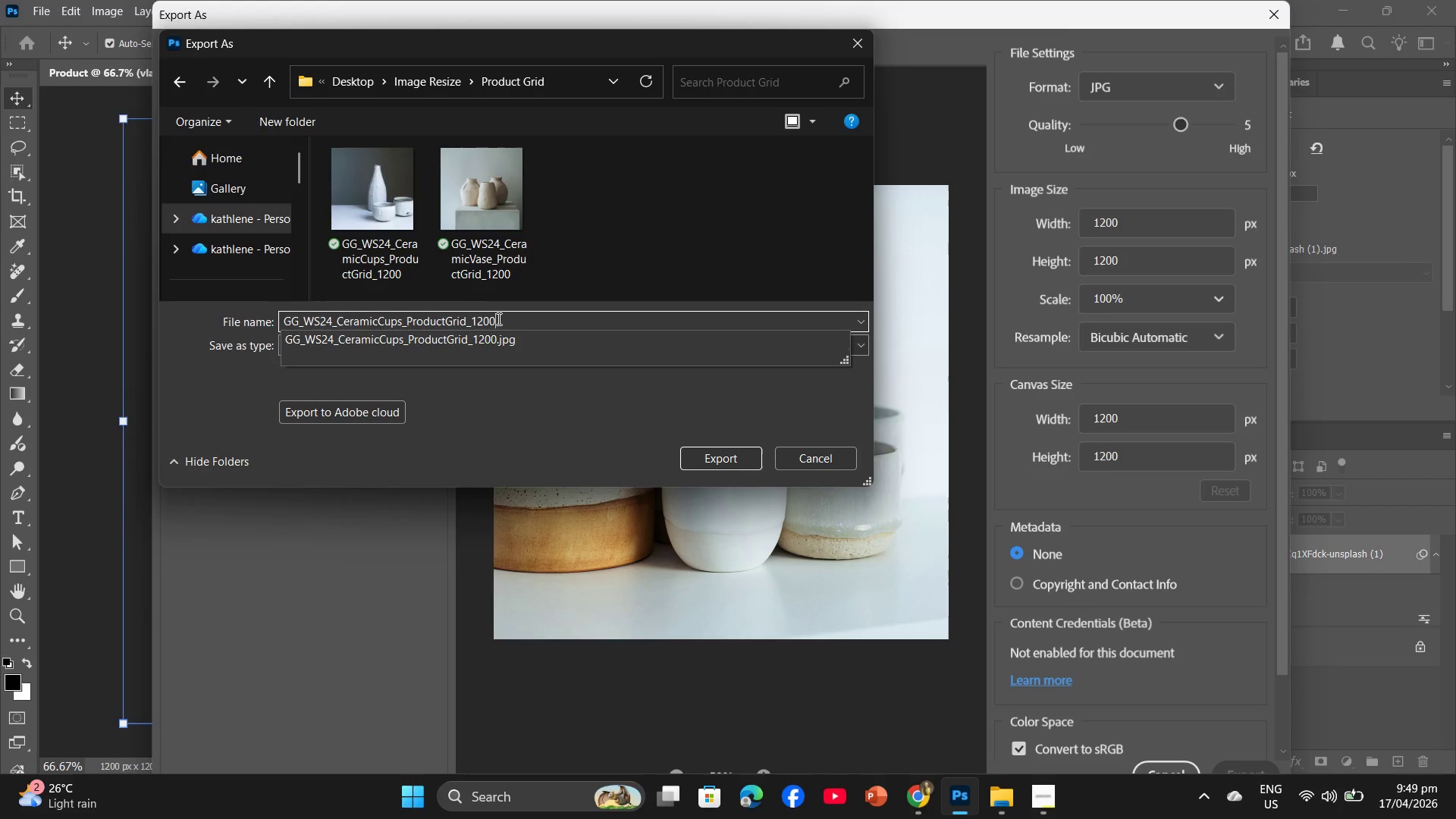 
left_click([927, 792])
 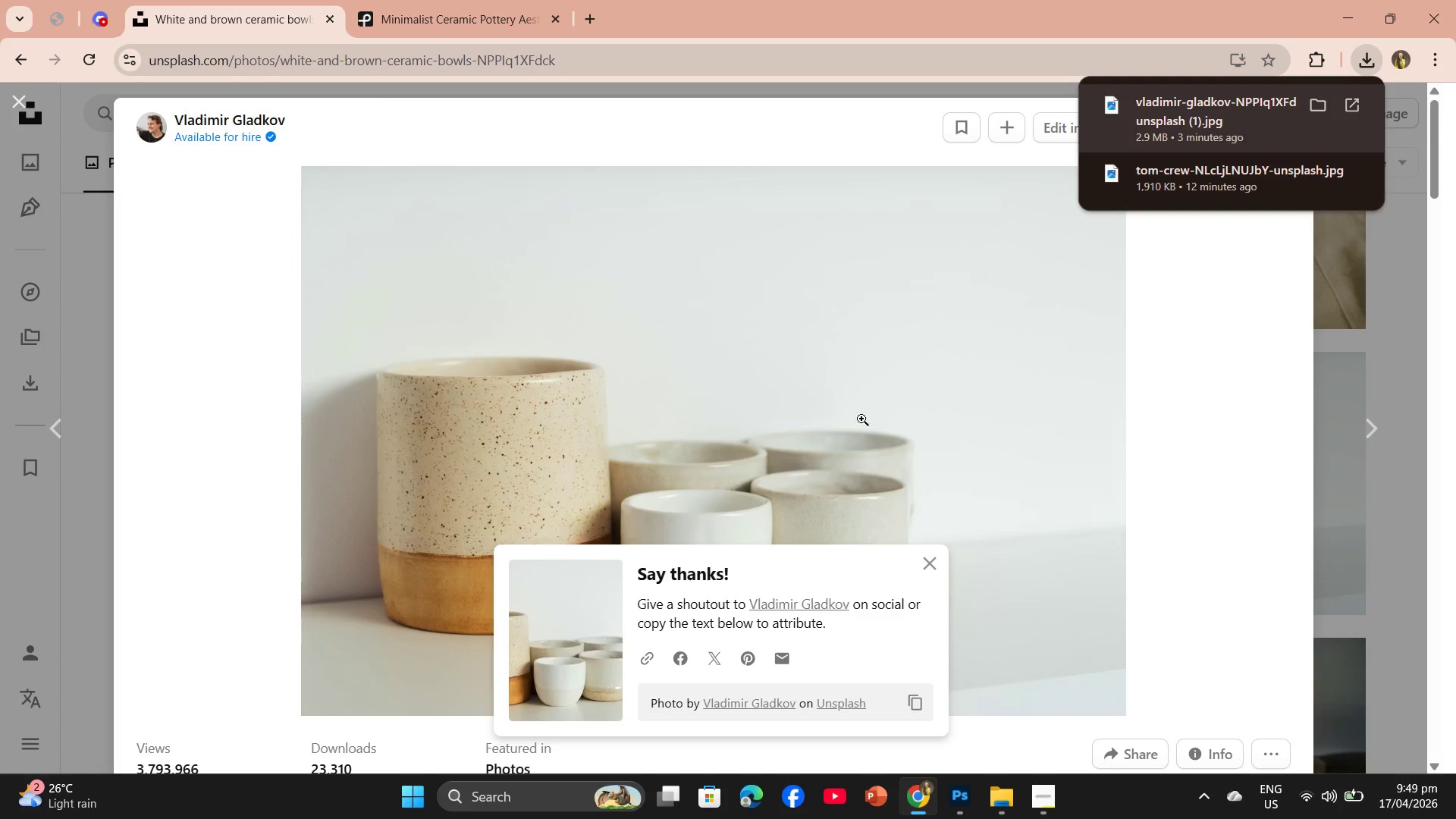 
scroll: coordinate [957, 442], scroll_direction: down, amount: 5.0
 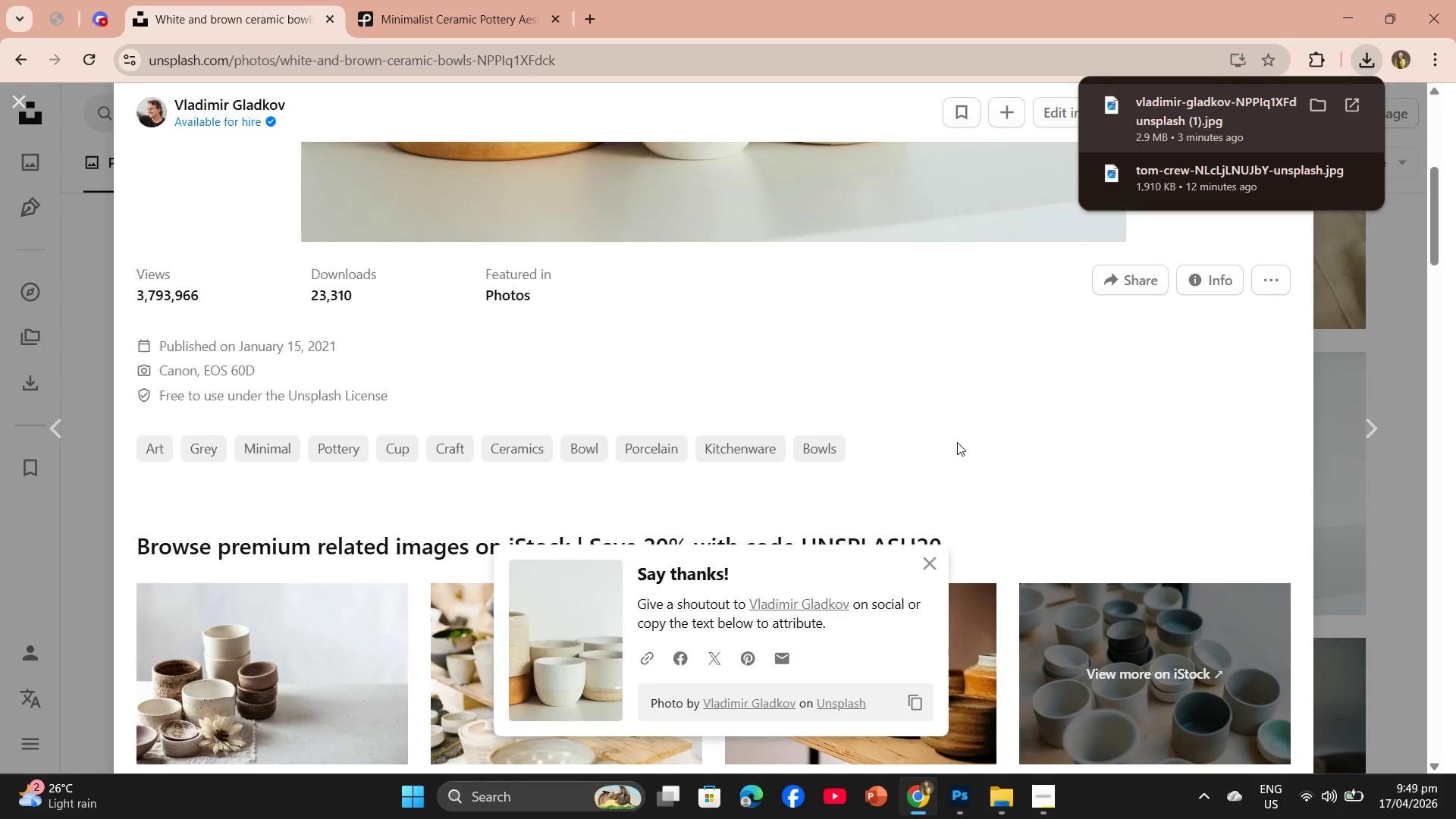 
scroll: coordinate [957, 442], scroll_direction: up, amount: 1.0
 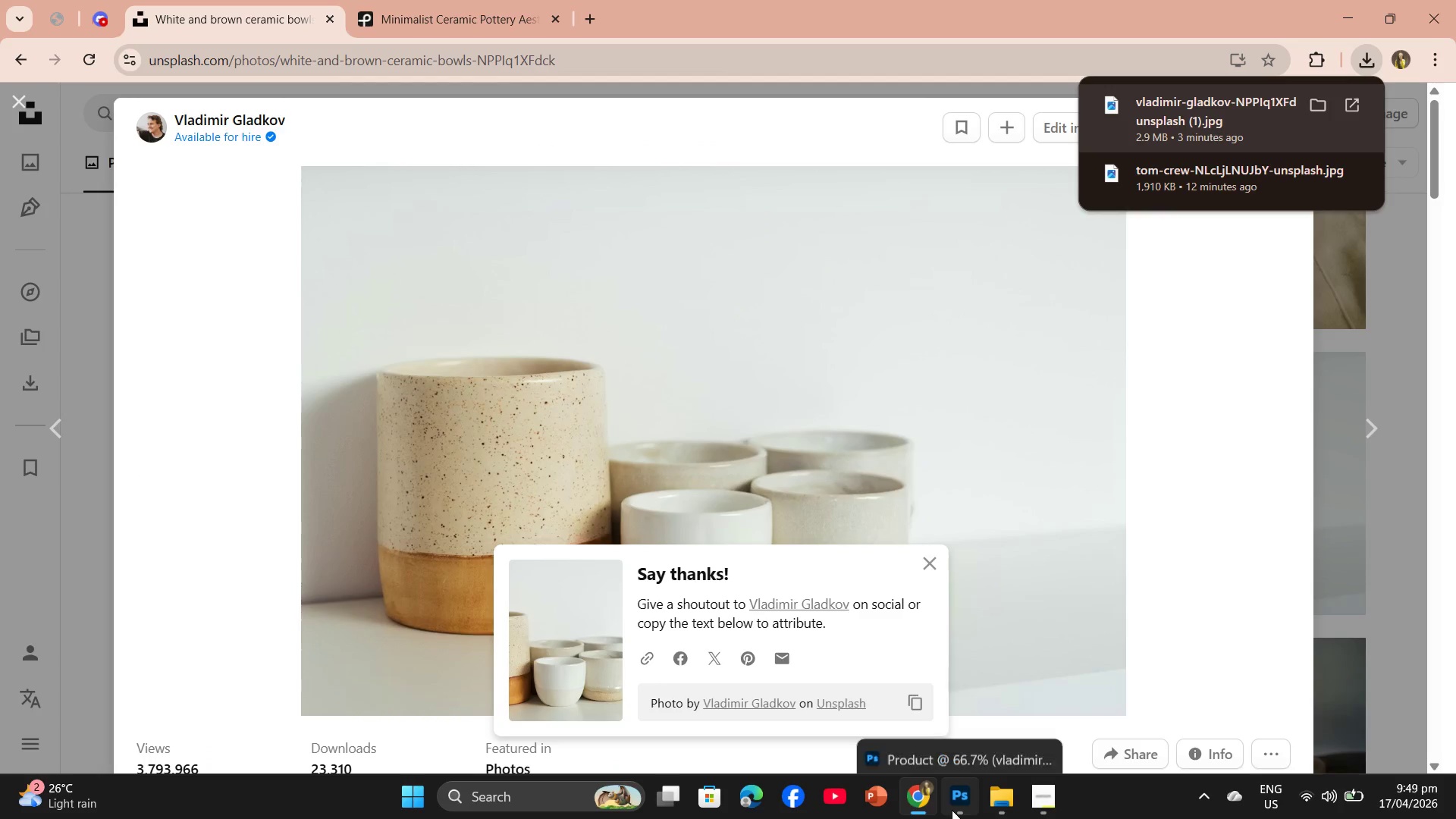 
left_click([974, 804])
 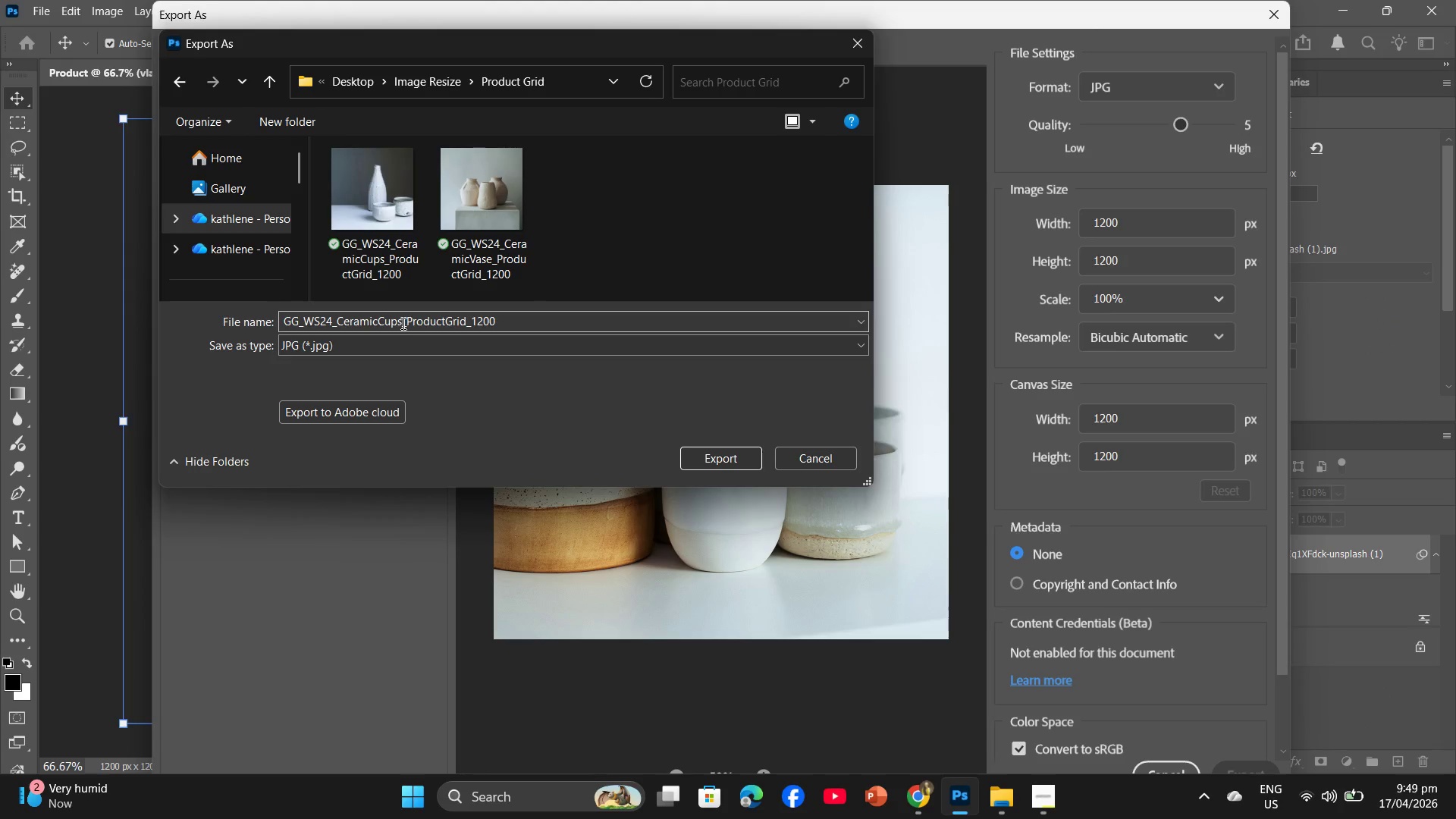 
left_click([400, 322])
 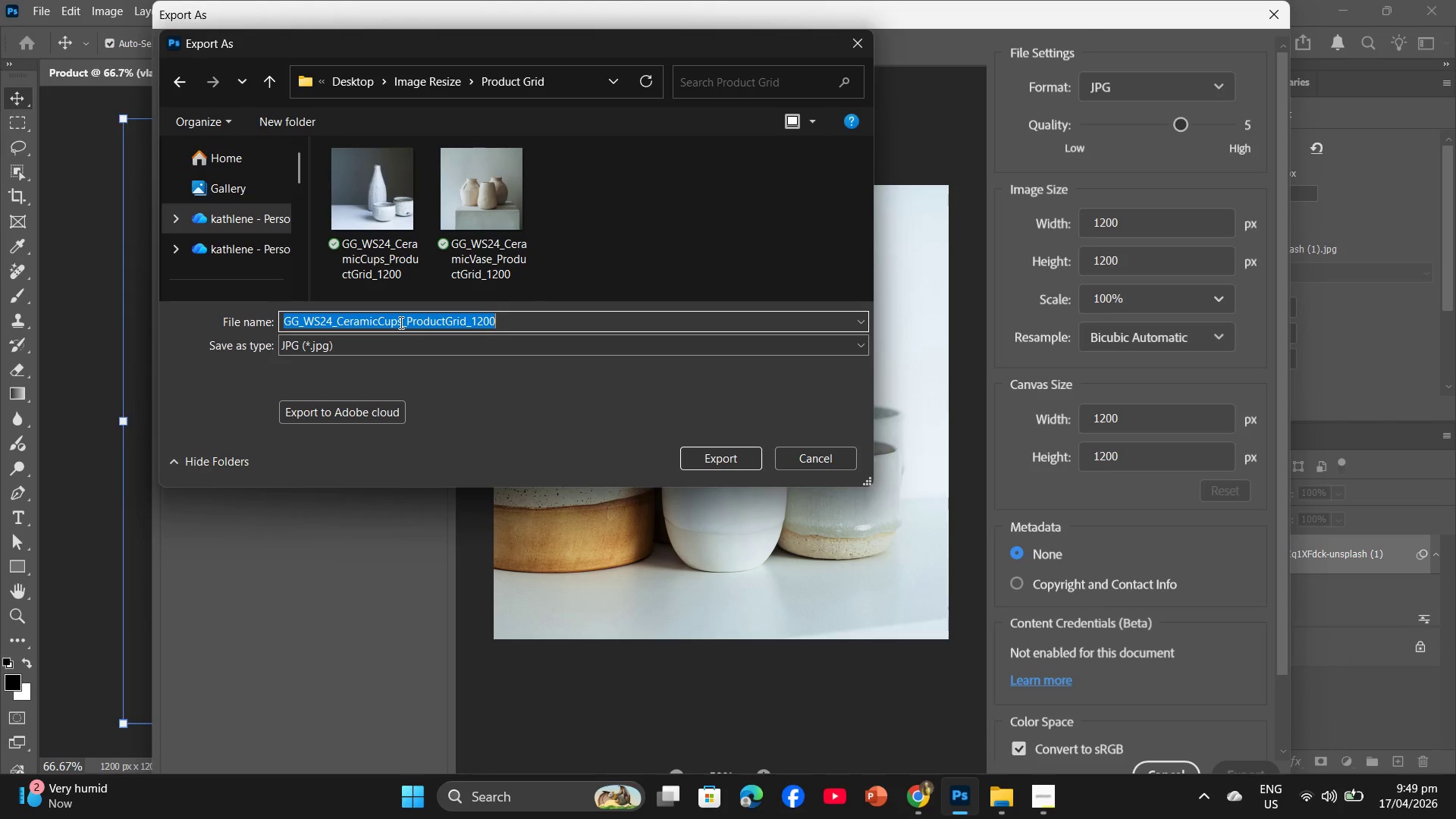 
left_click([400, 322])
 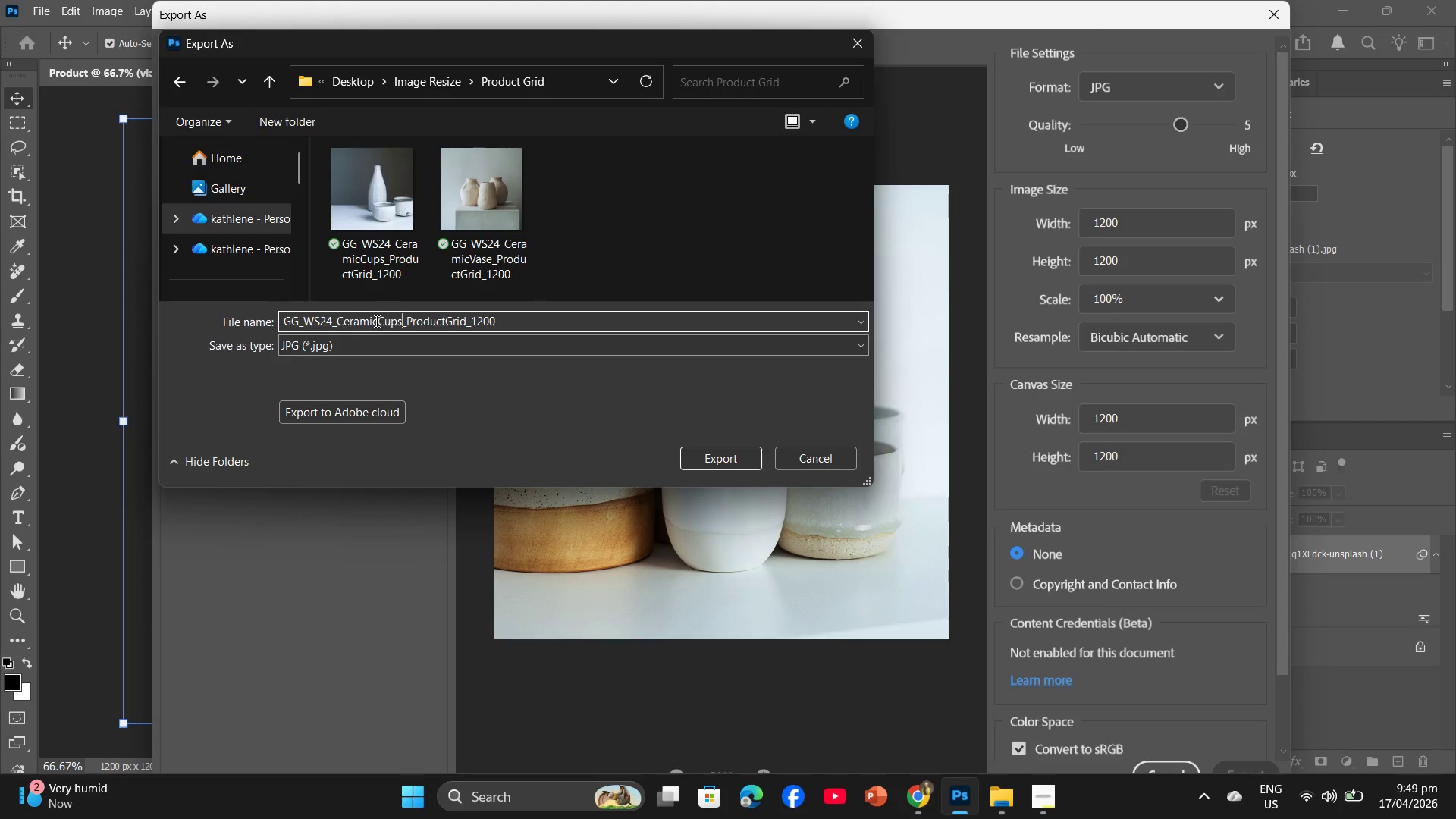 
left_click_drag(start_coordinate=[378, 320], to_coordinate=[336, 308])
 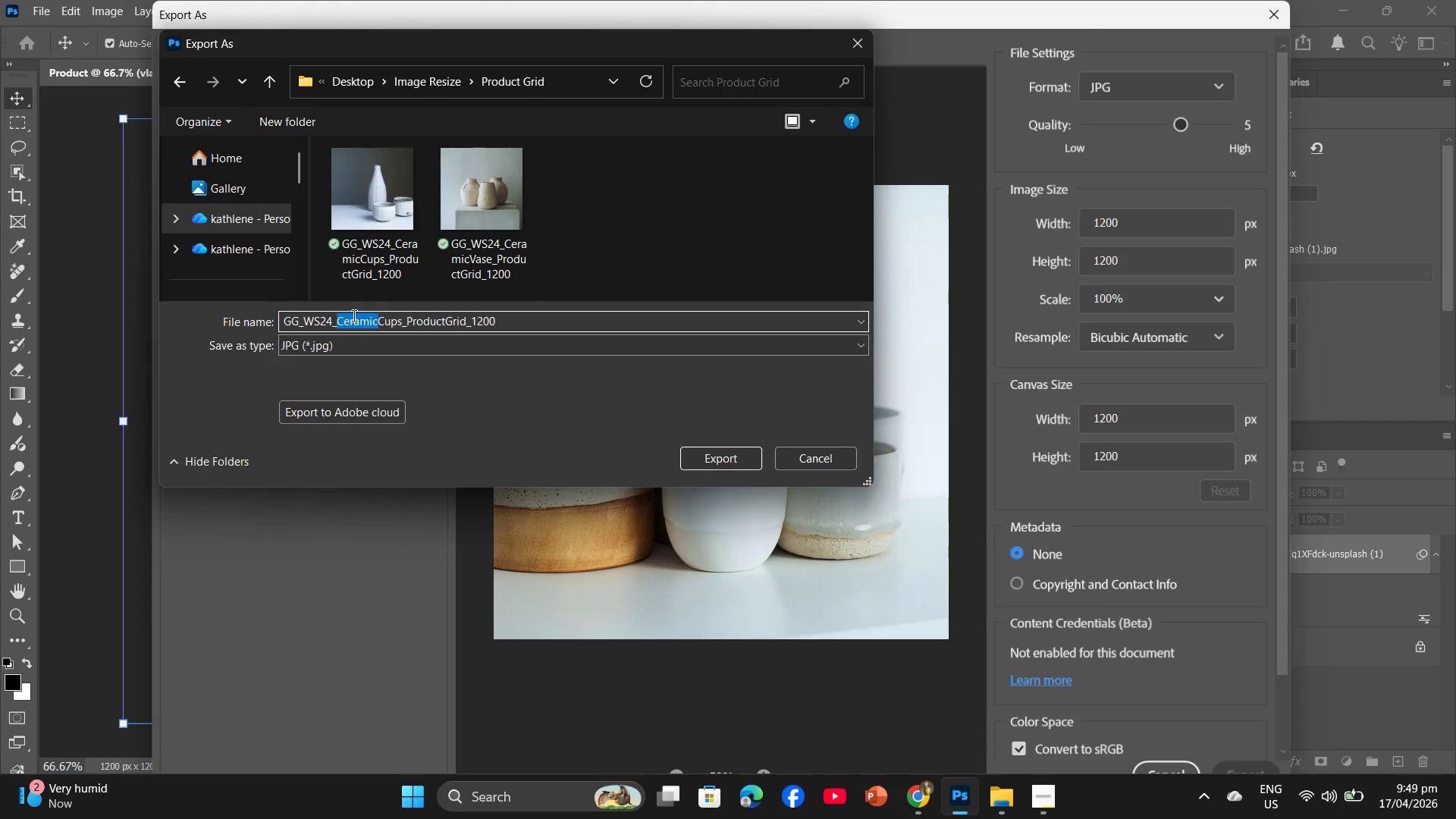 
type(Pottery)
 